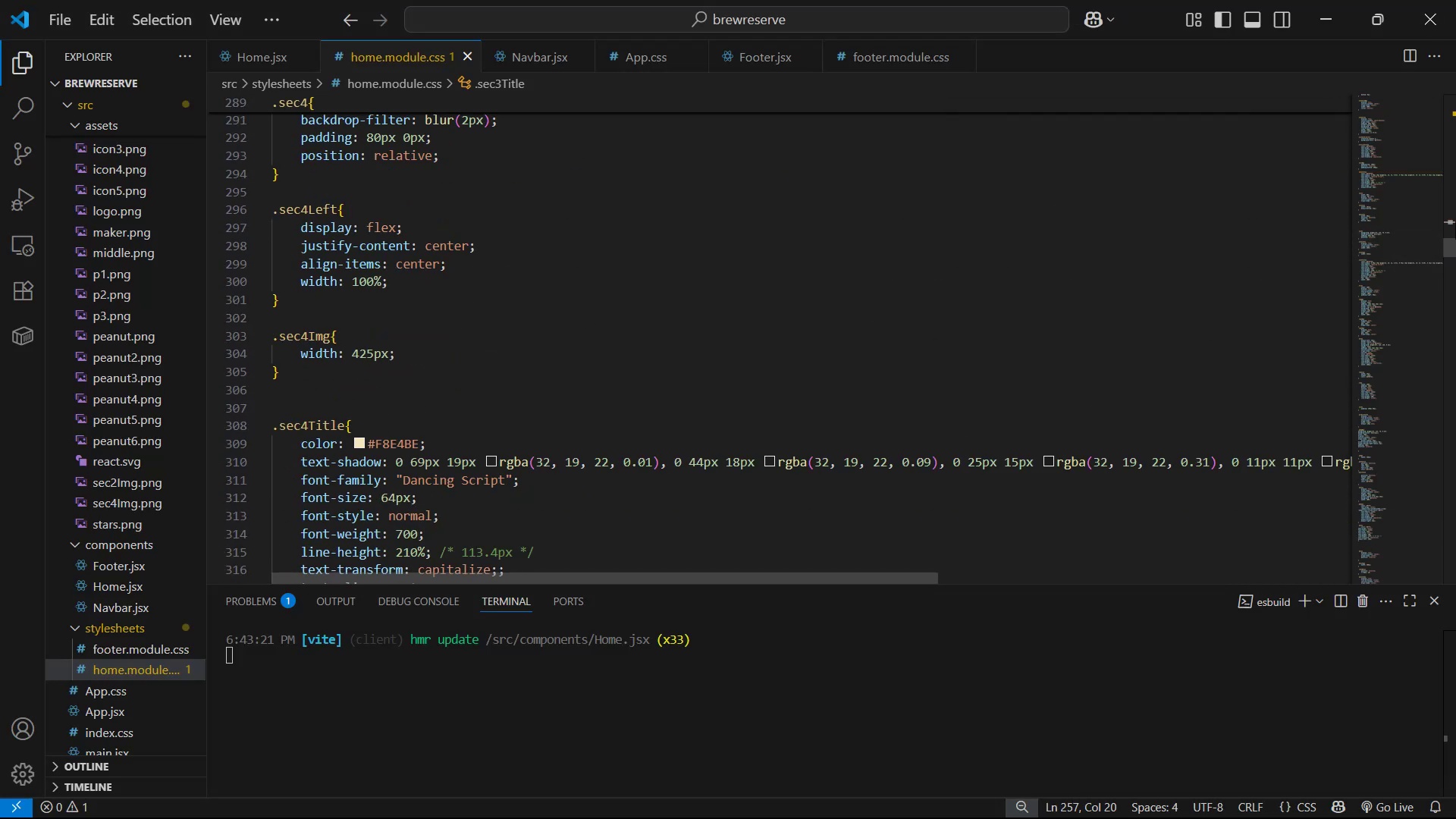 
left_click_drag(start_coordinate=[1455, 235], to_coordinate=[1438, 620])
 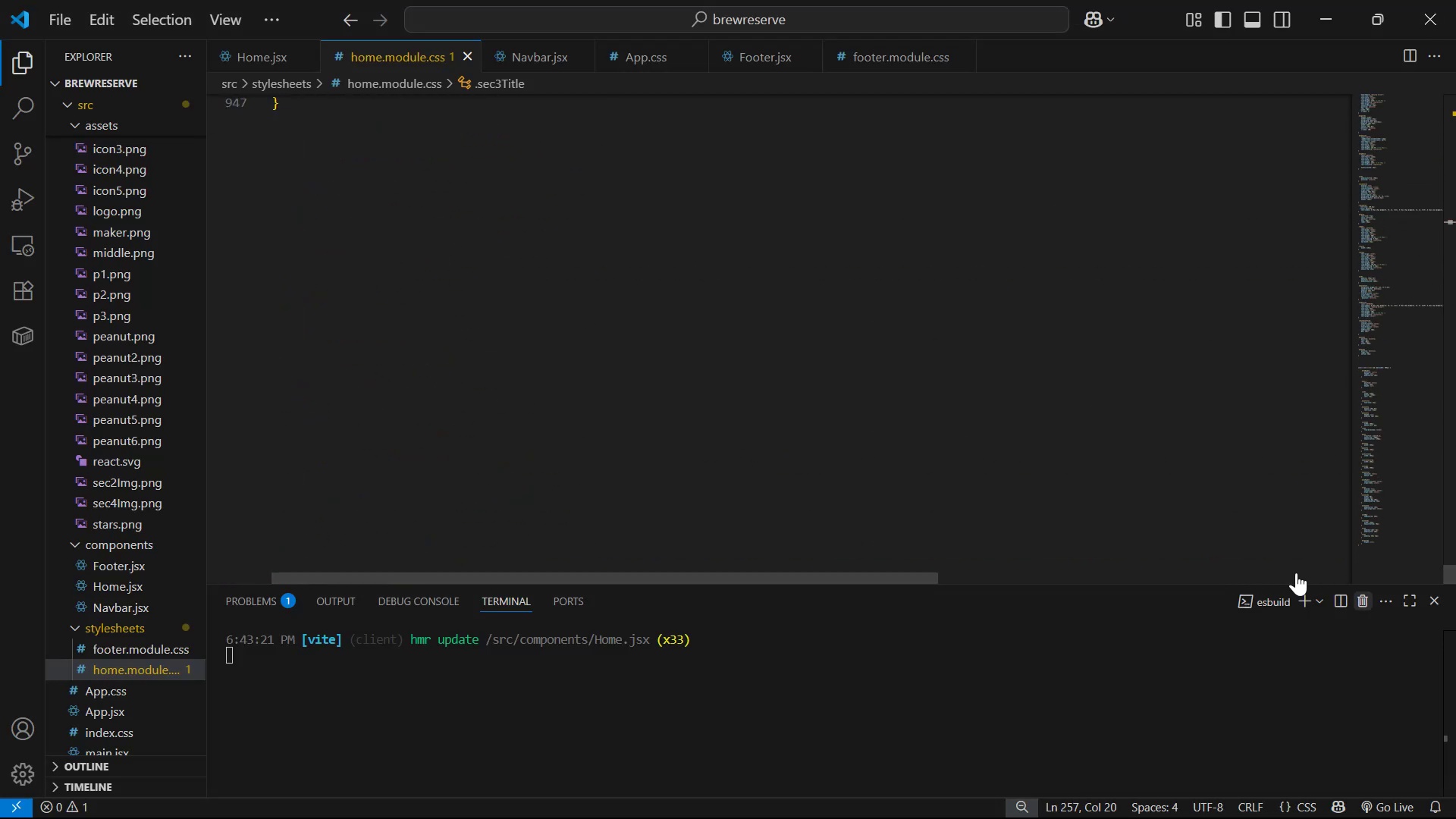 
scroll: coordinate [701, 337], scroll_direction: up, amount: 4.0
 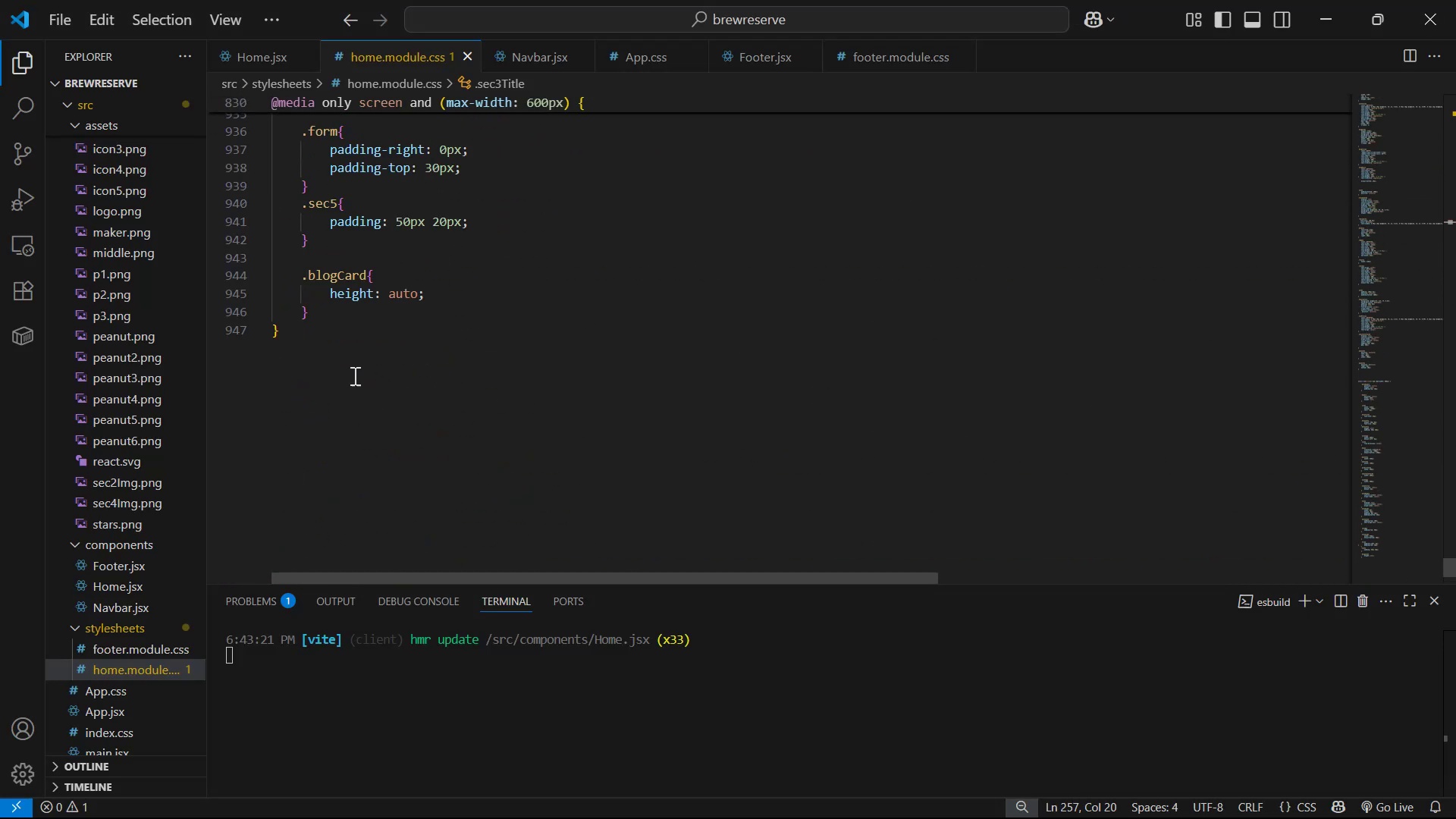 
left_click_drag(start_coordinate=[331, 324], to_coordinate=[327, 324])
 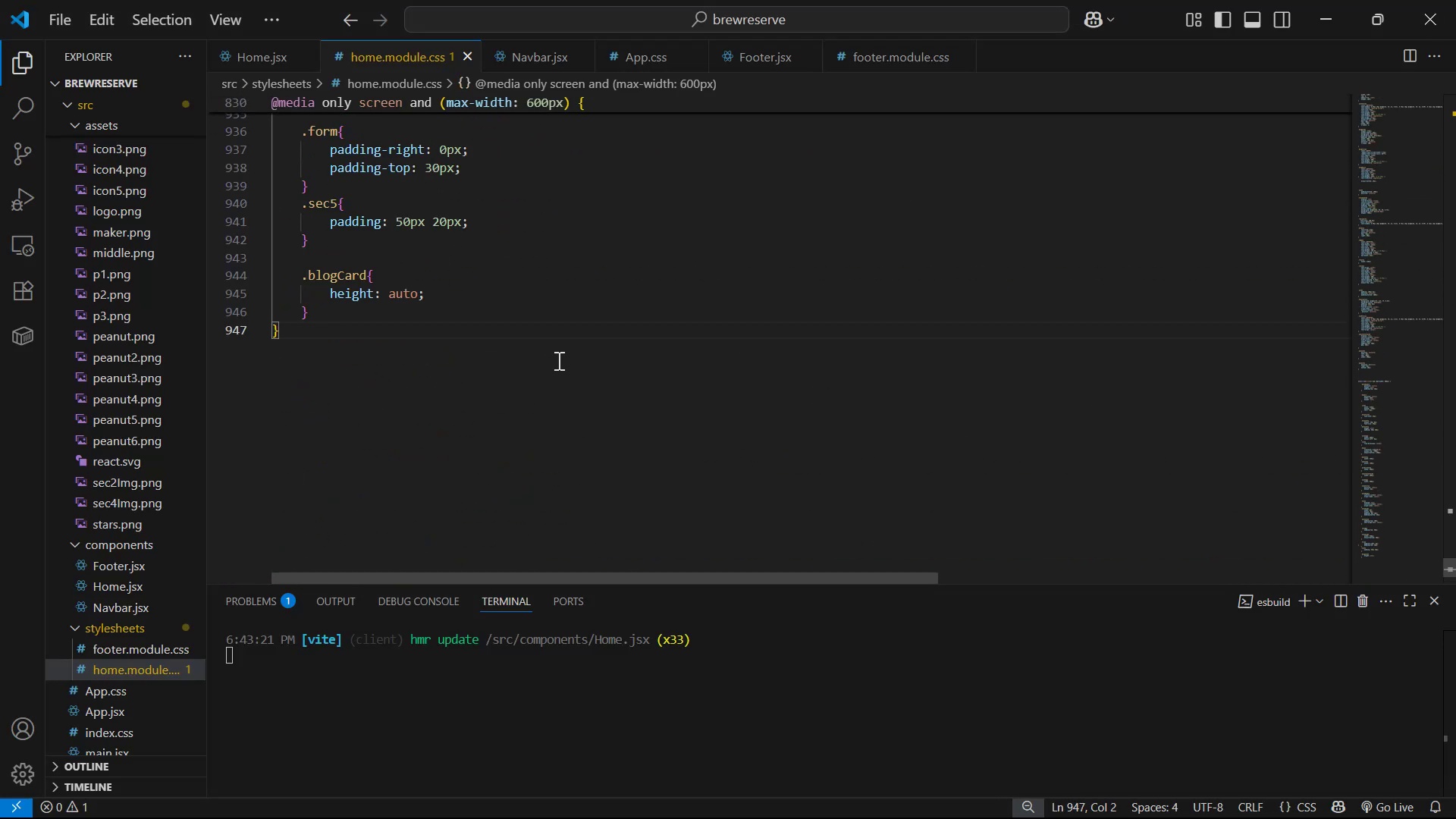 
left_click([577, 313])
 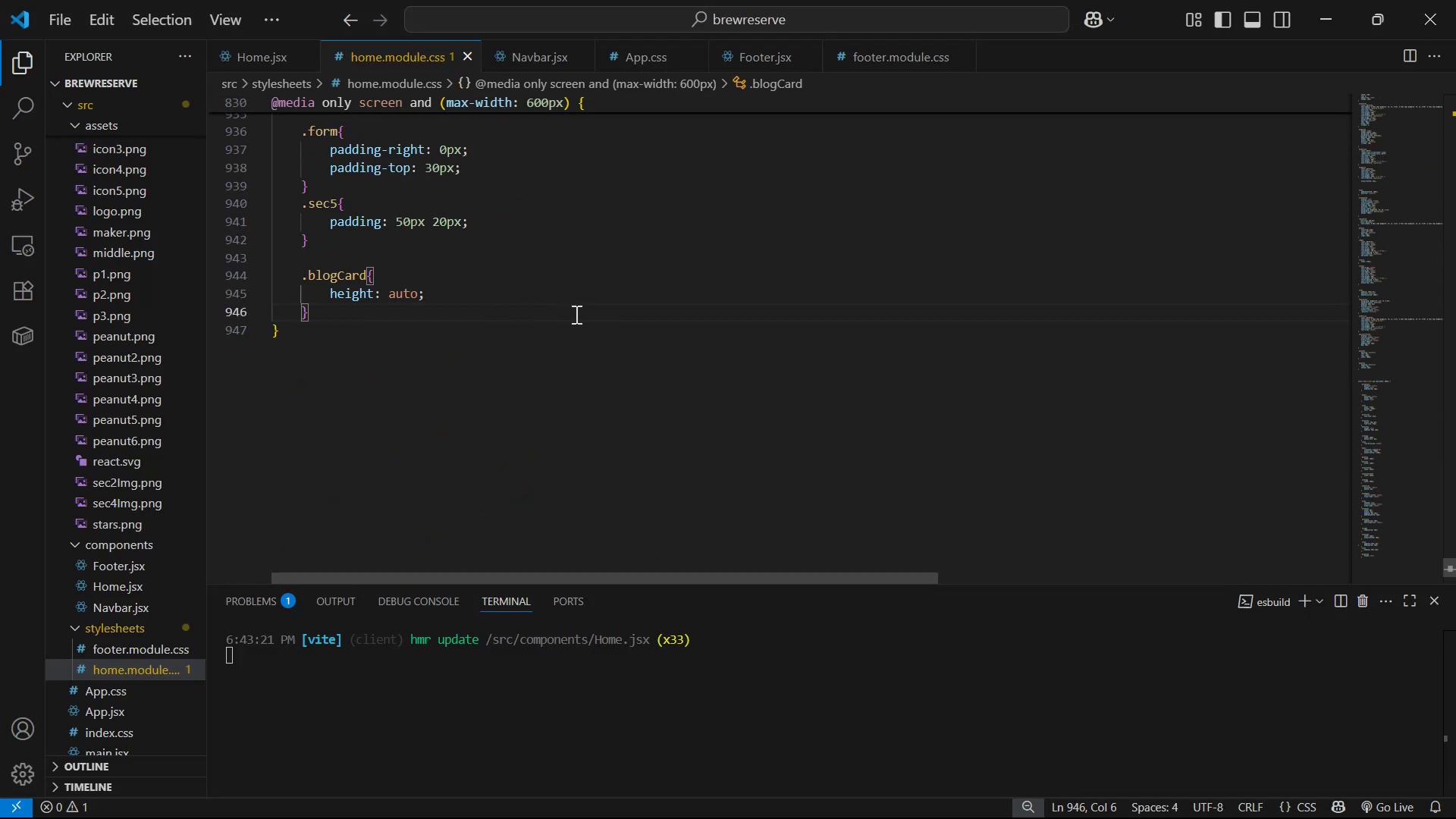 
key(Enter)
 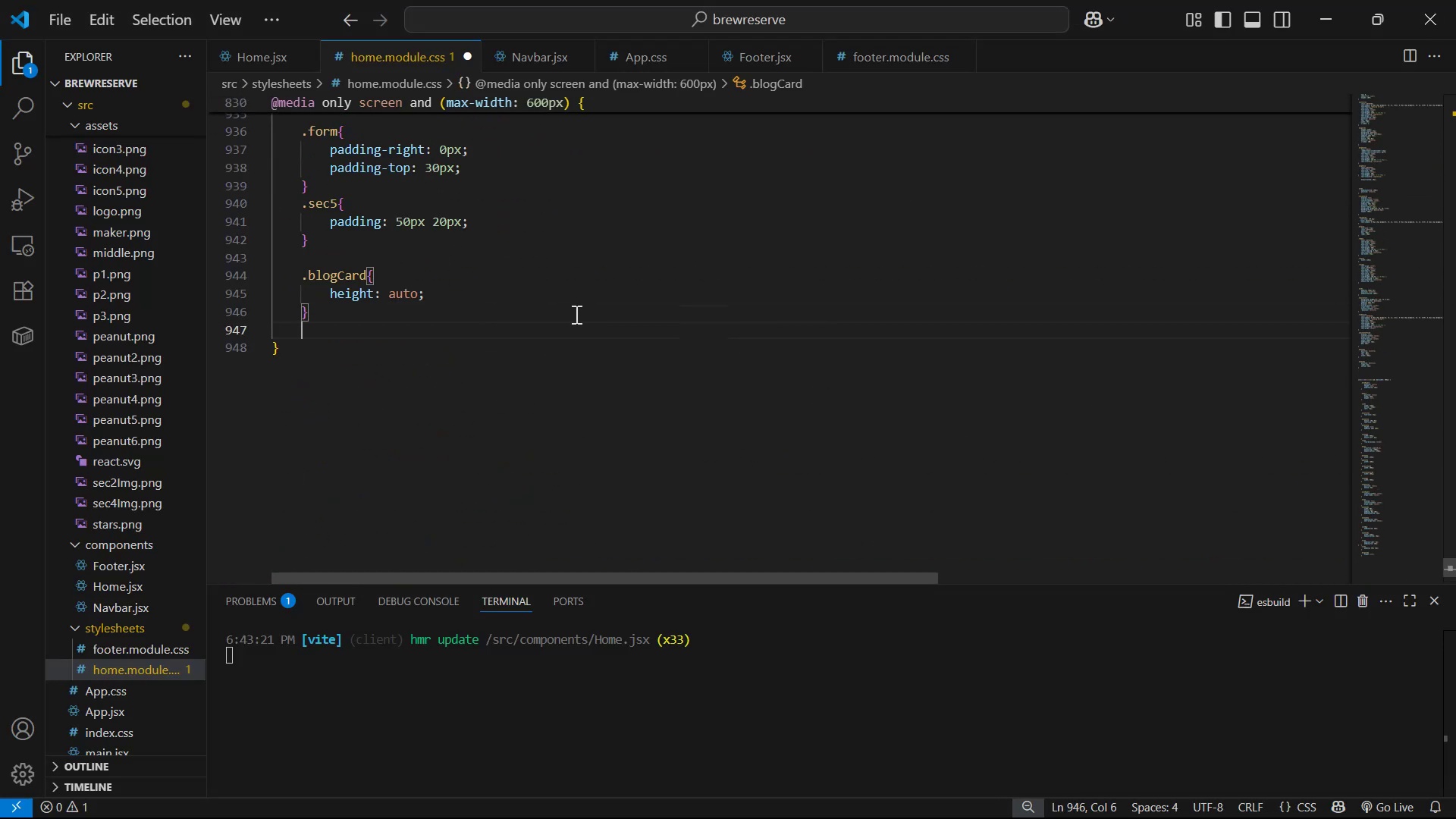 
key(Enter)
 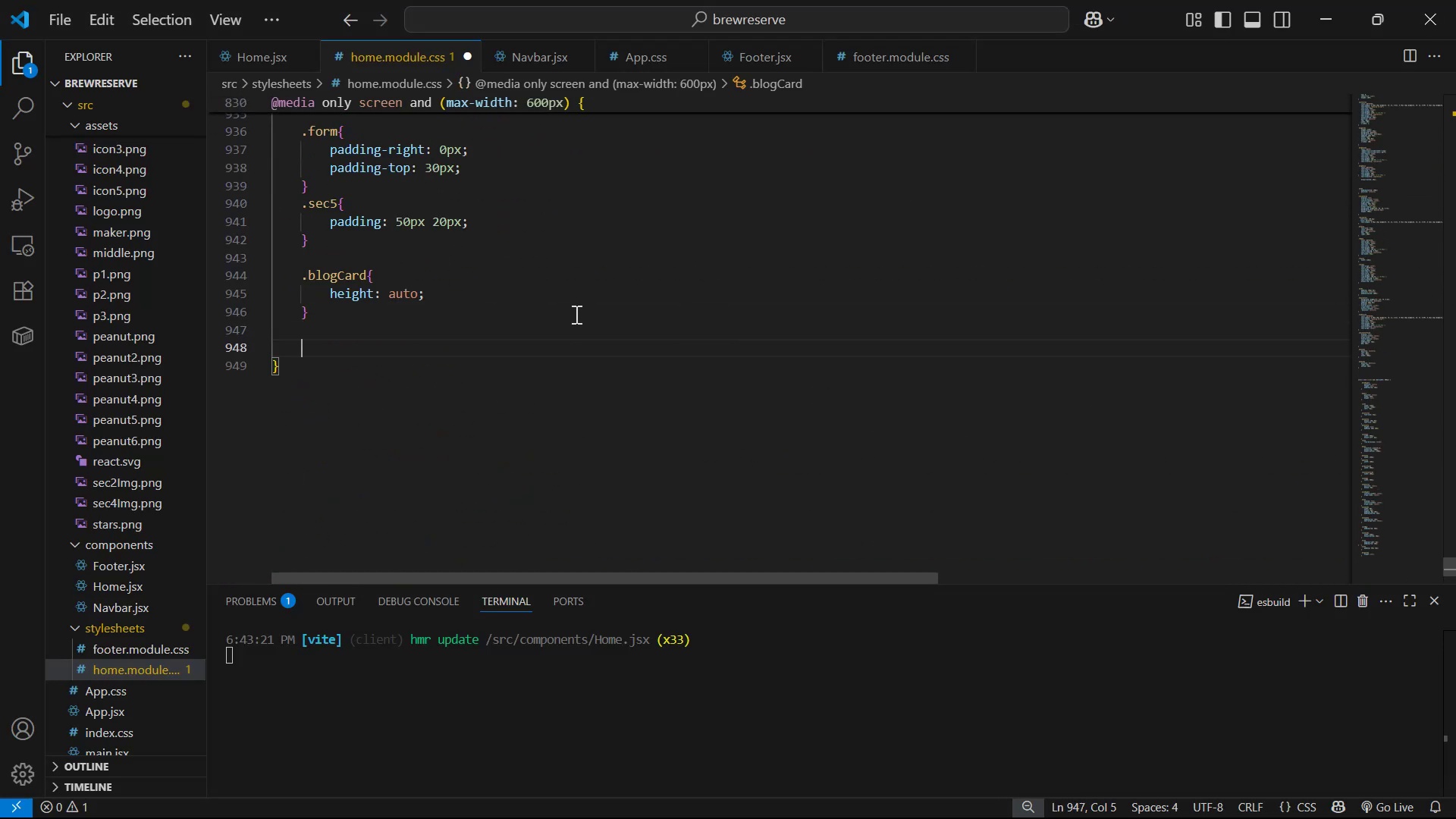 
type(.re)
 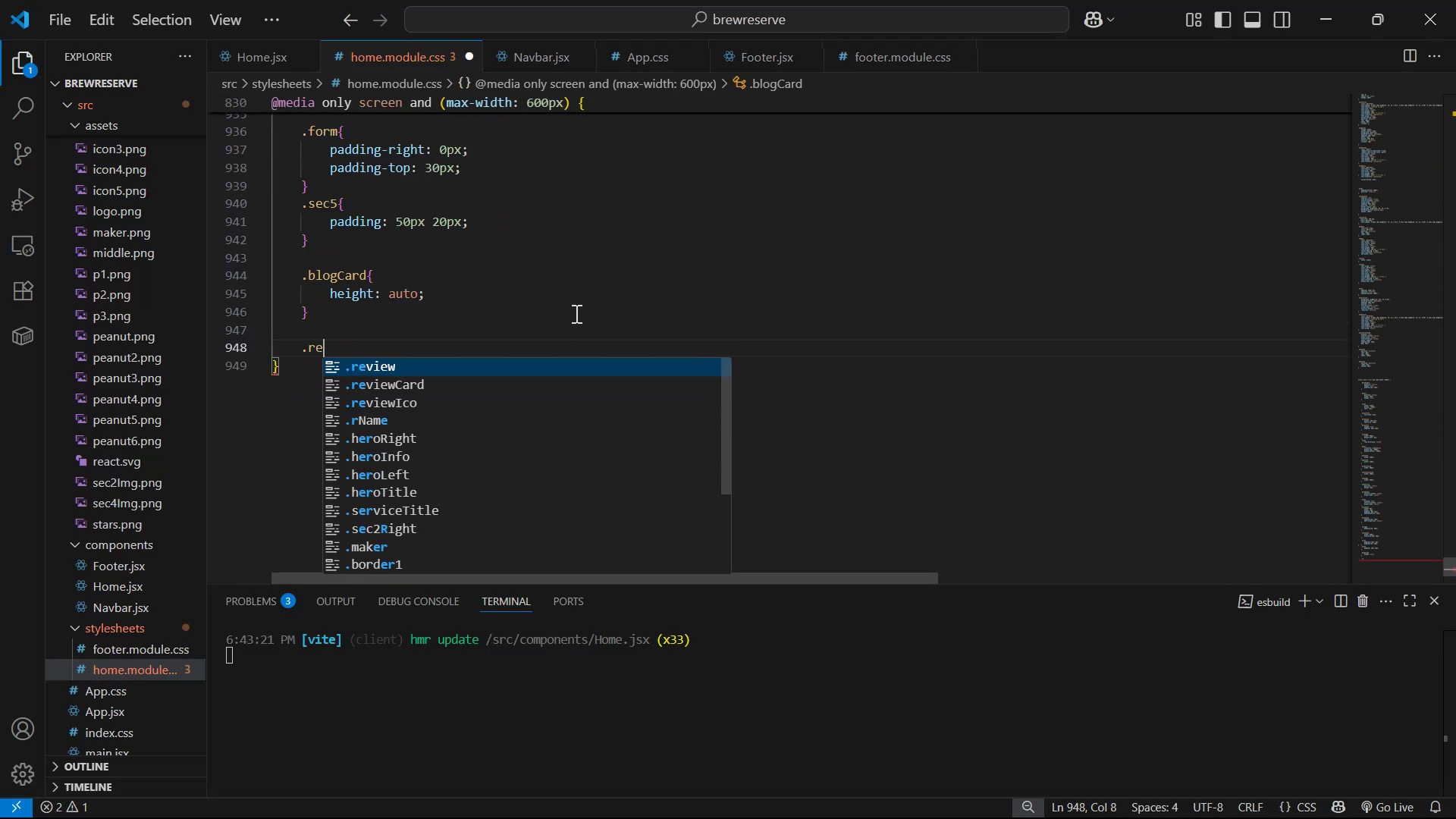 
key(Enter)
 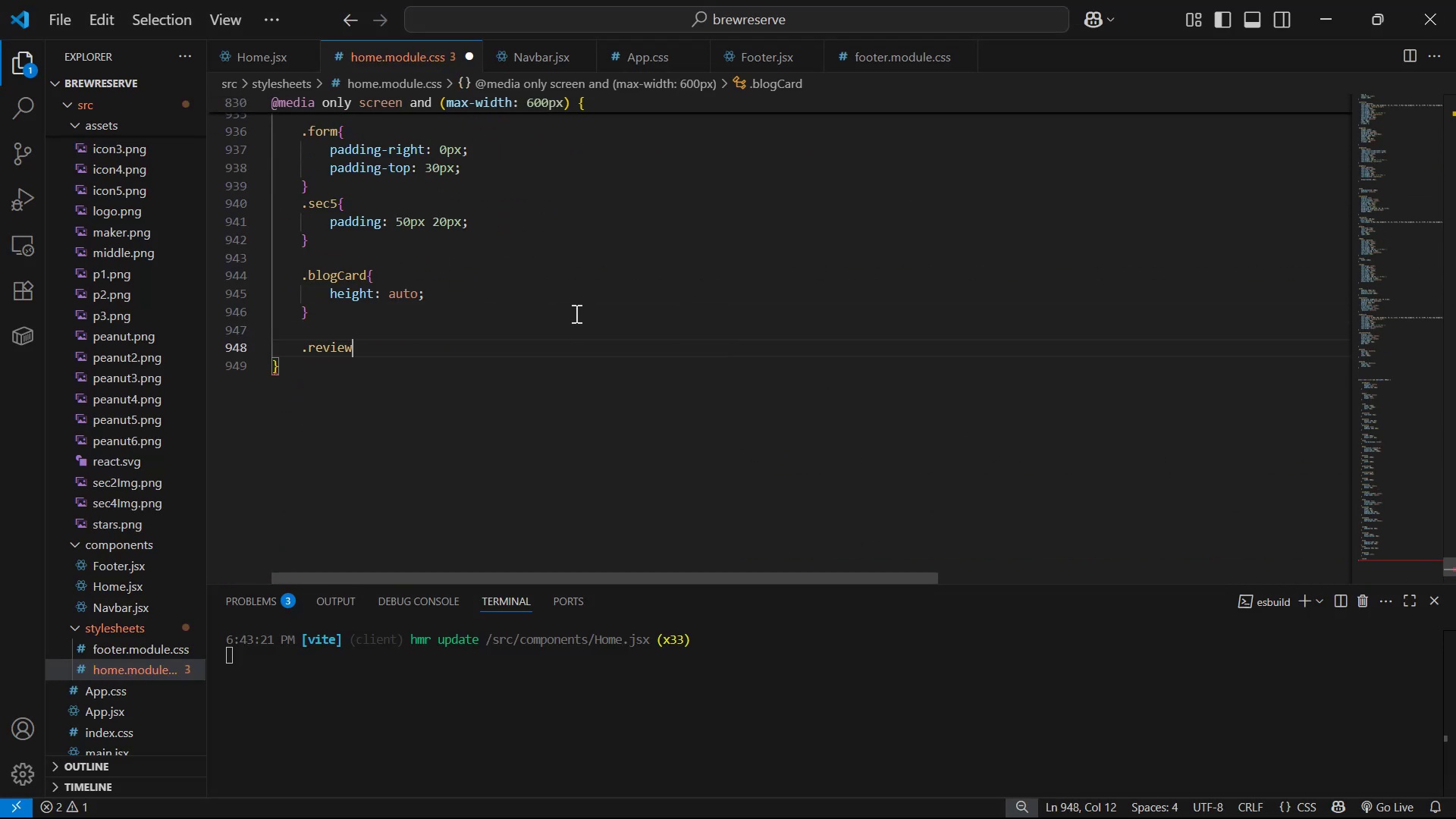 
type(Ca)
 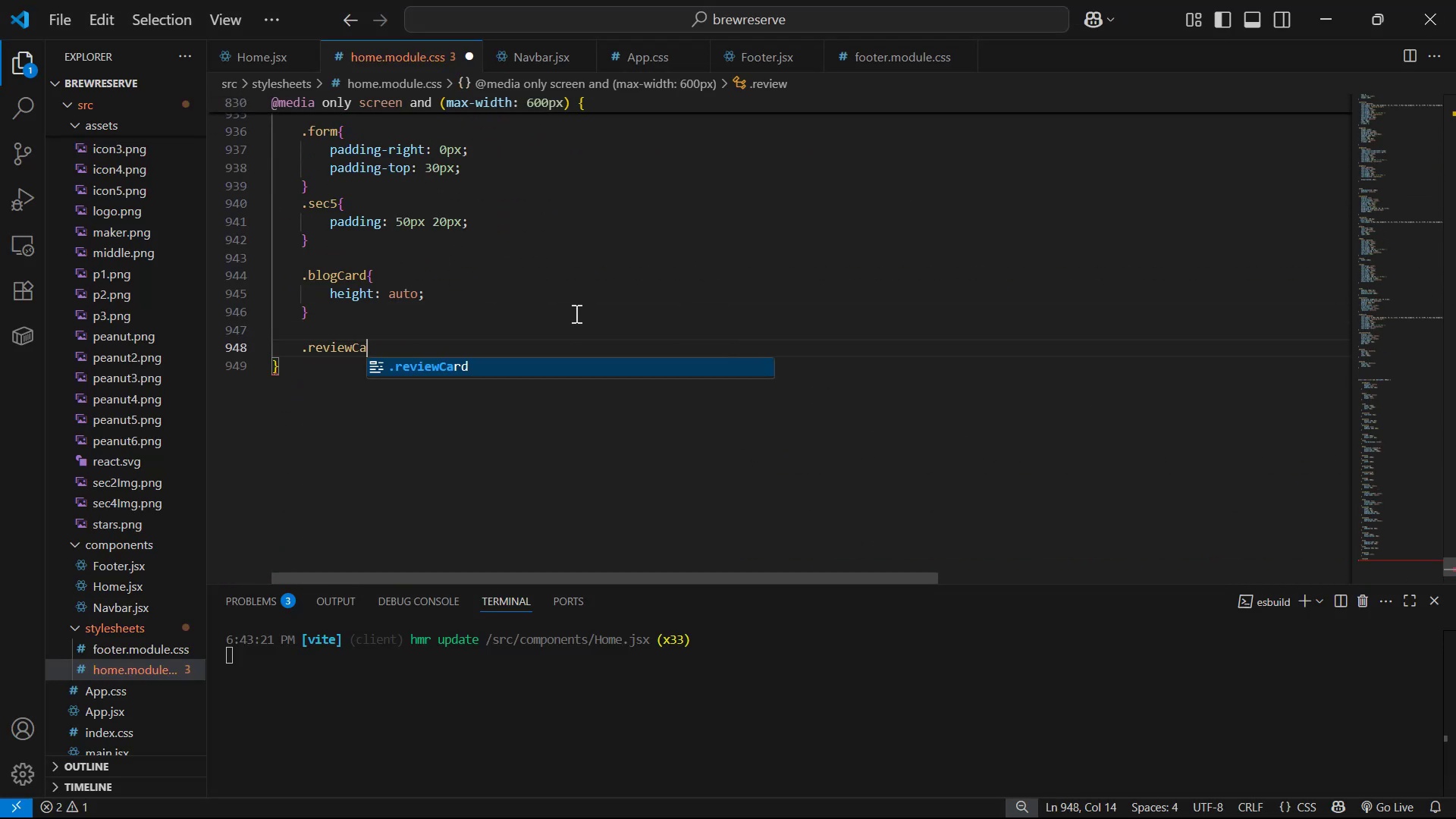 
key(Enter)
 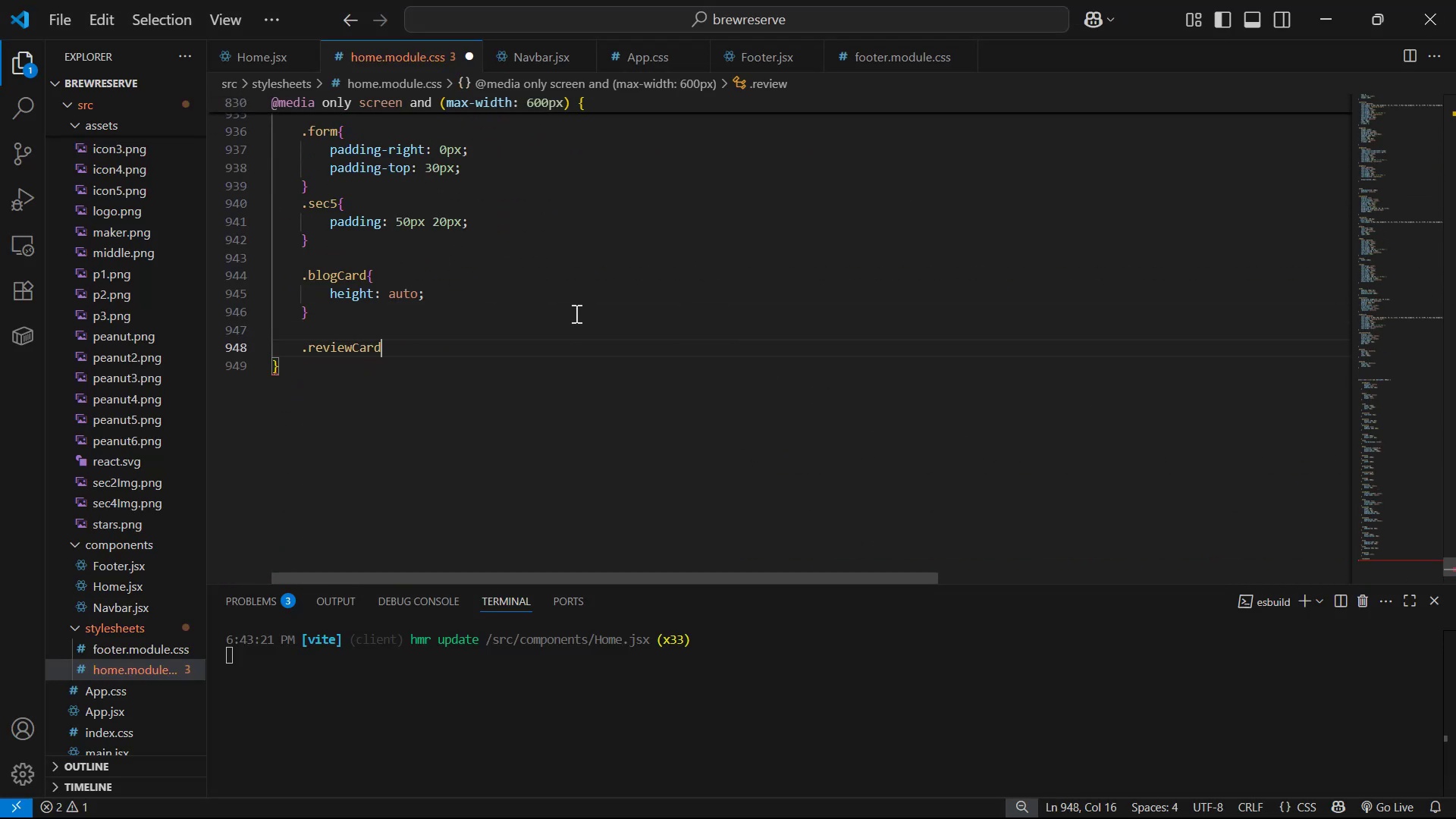 
key(Shift+ShiftLeft)
 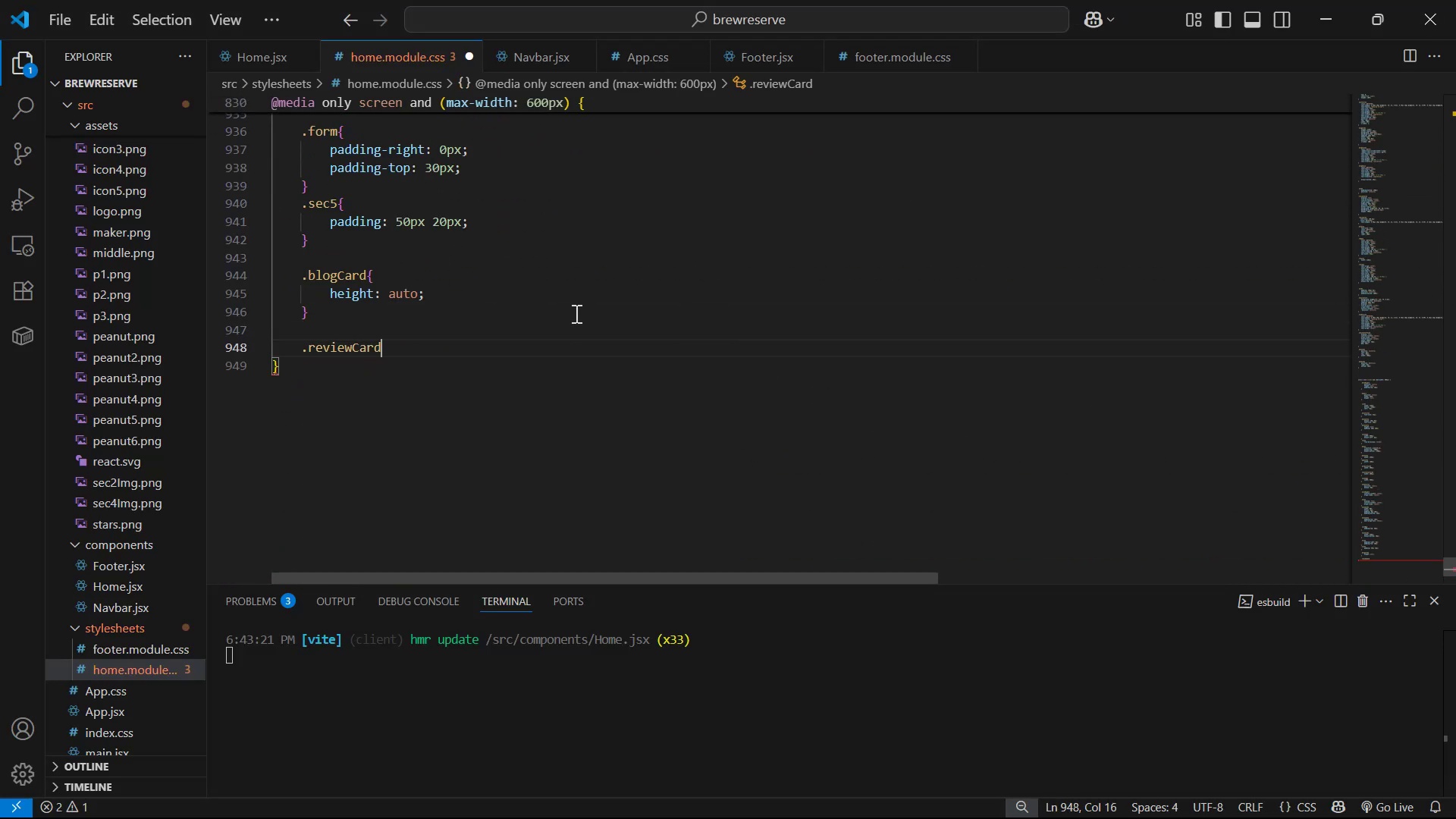 
key(Shift+BracketLeft)
 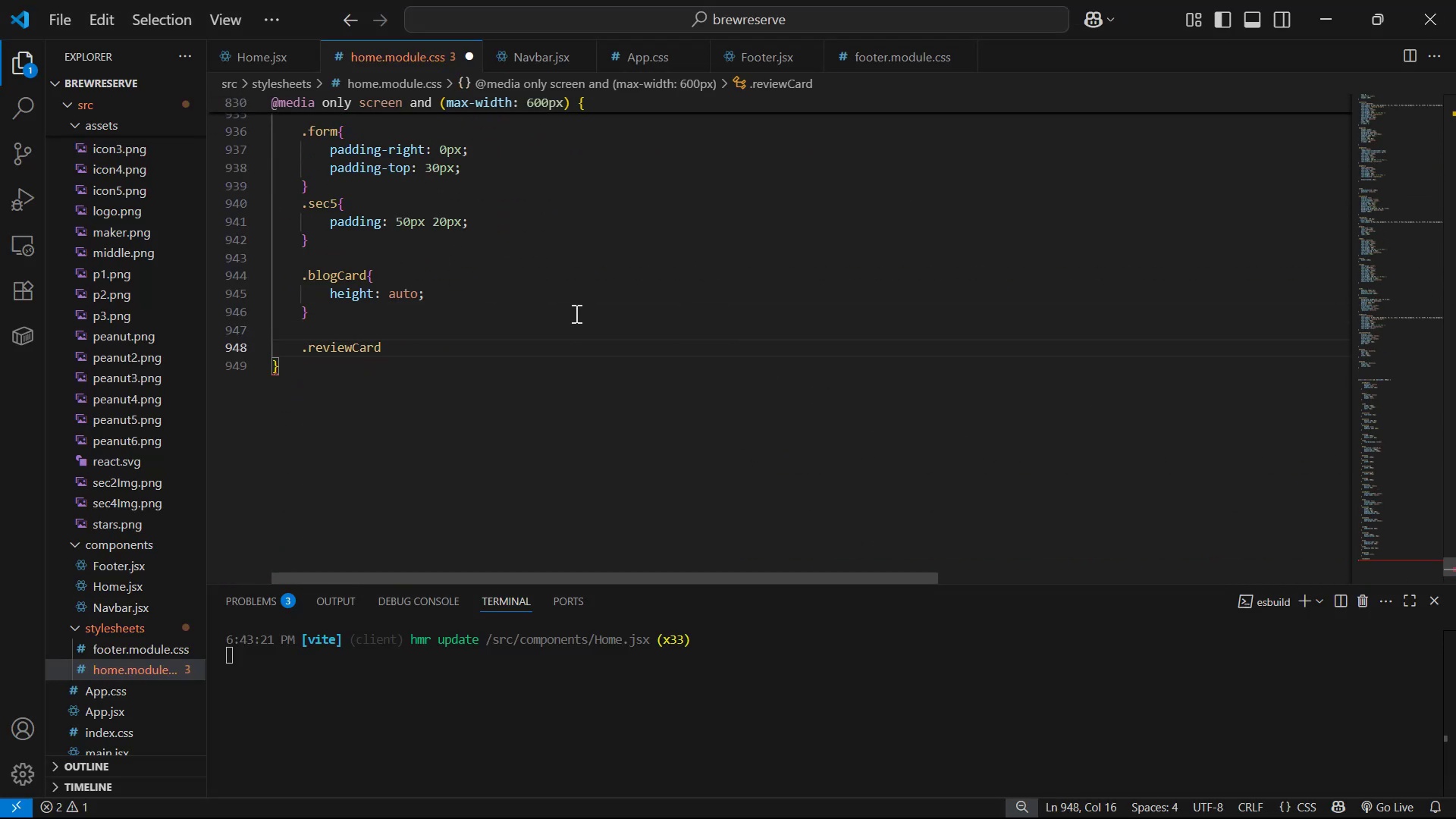 
key(Enter)
 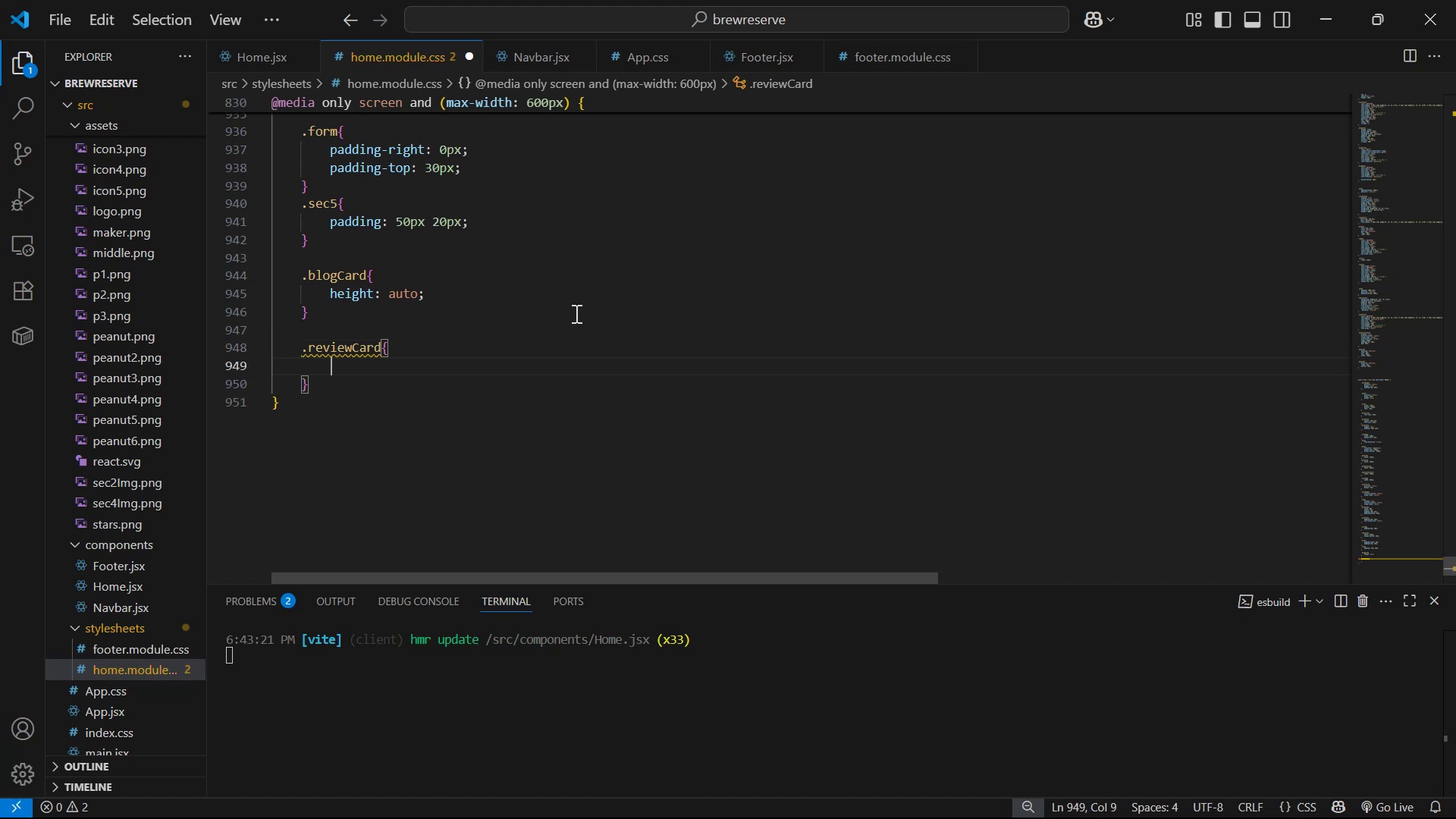 
type(ma)
 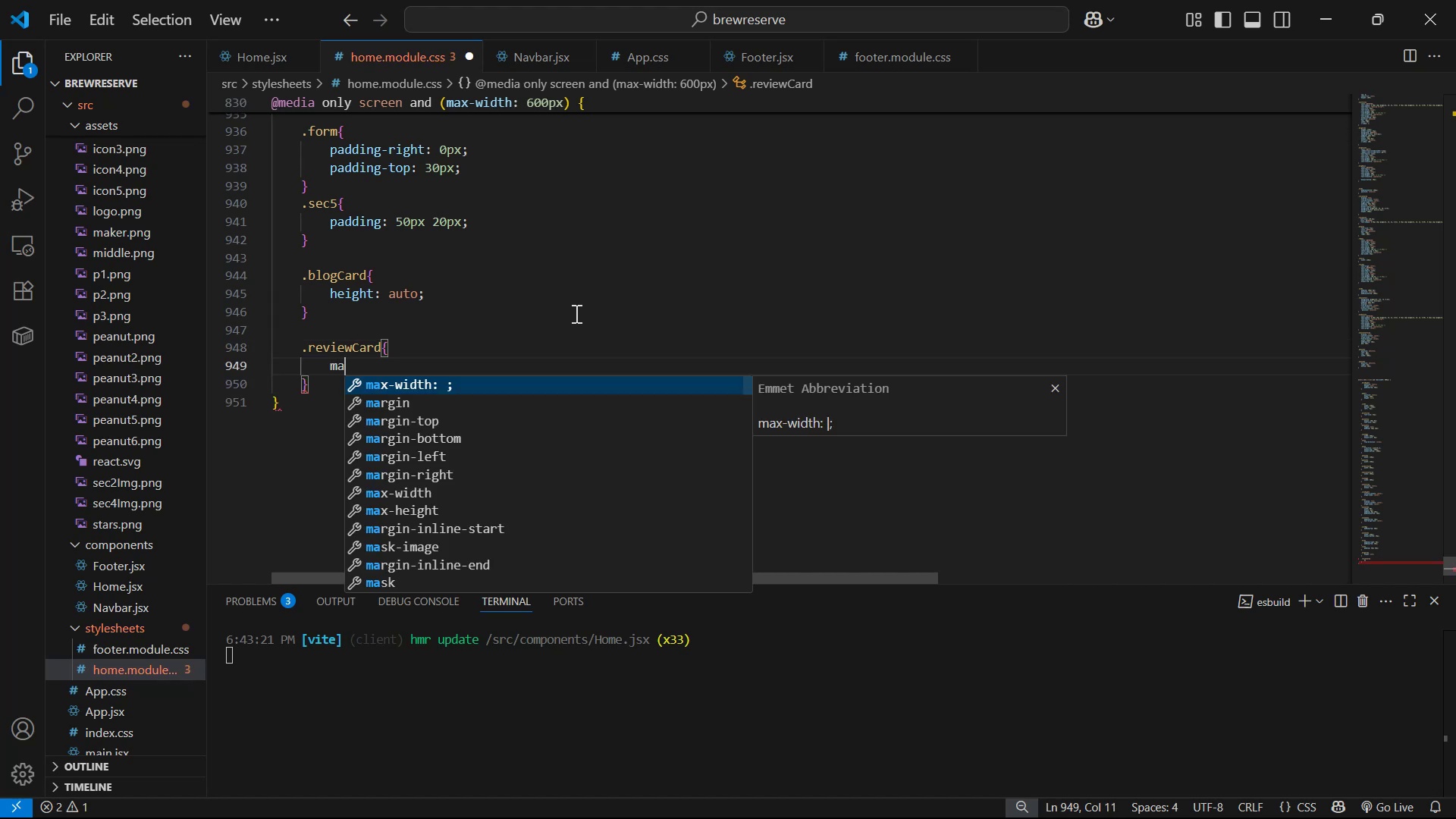 
key(ArrowDown)
 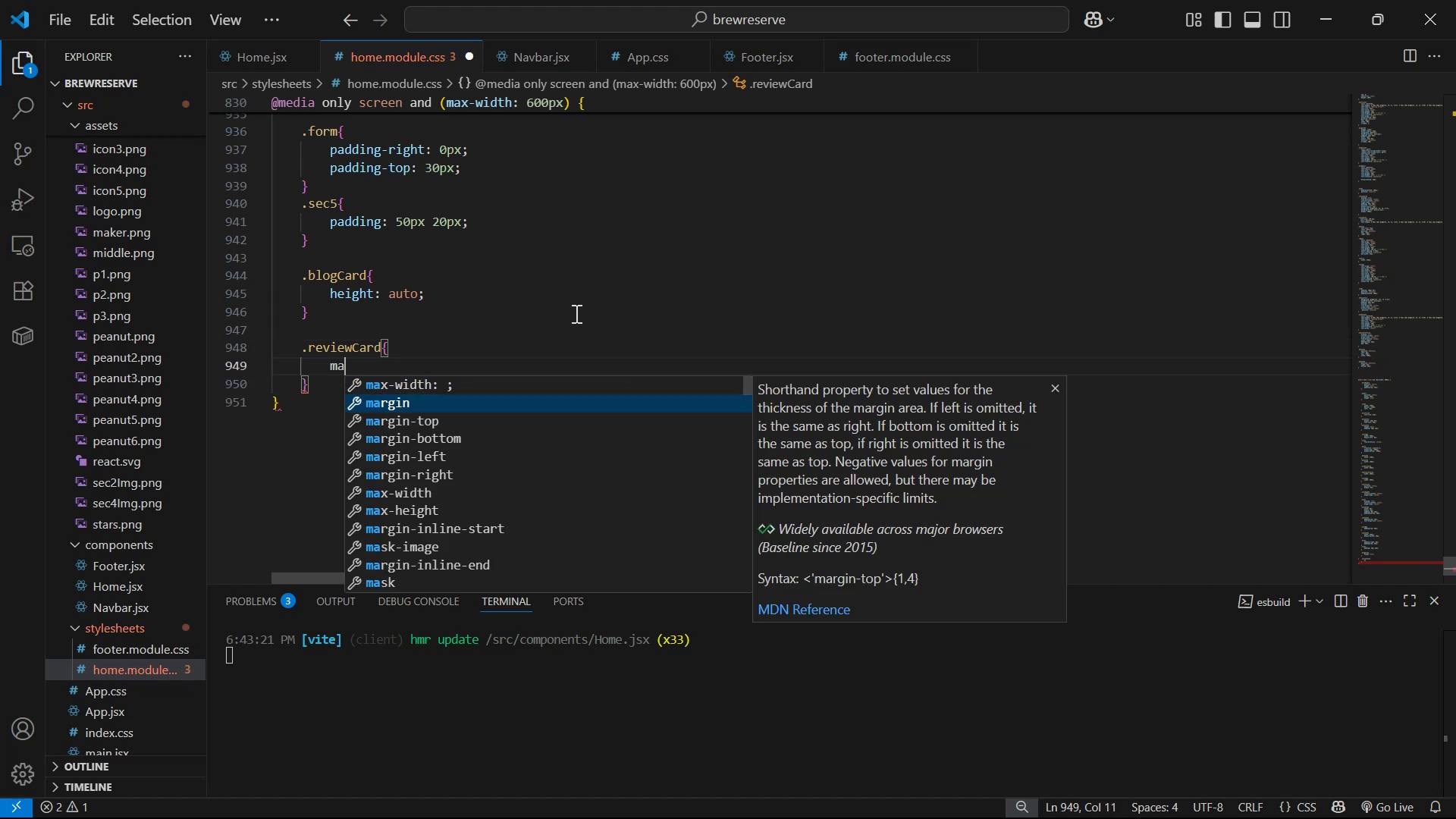 
key(ArrowDown)
 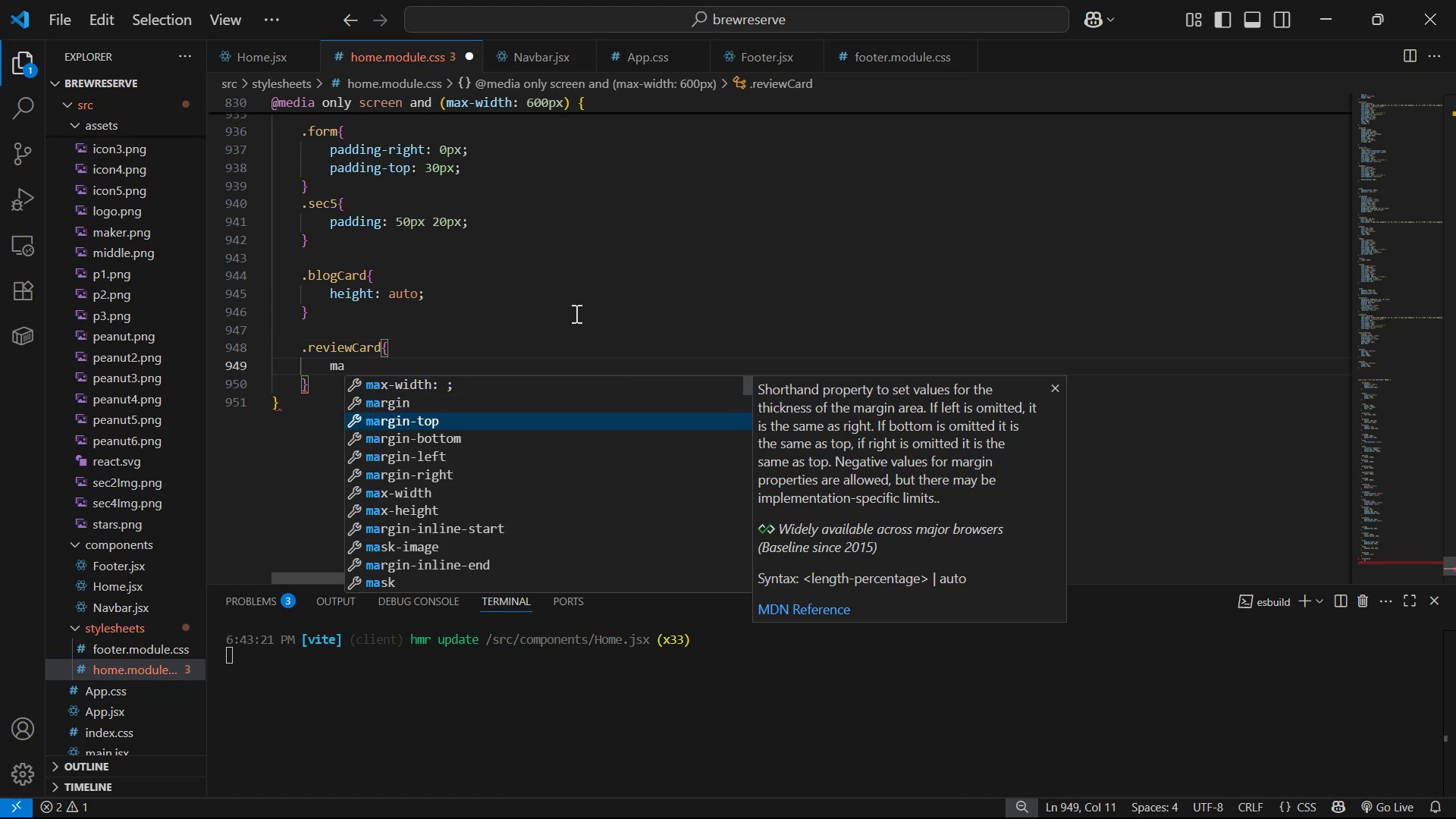 
key(ArrowDown)
 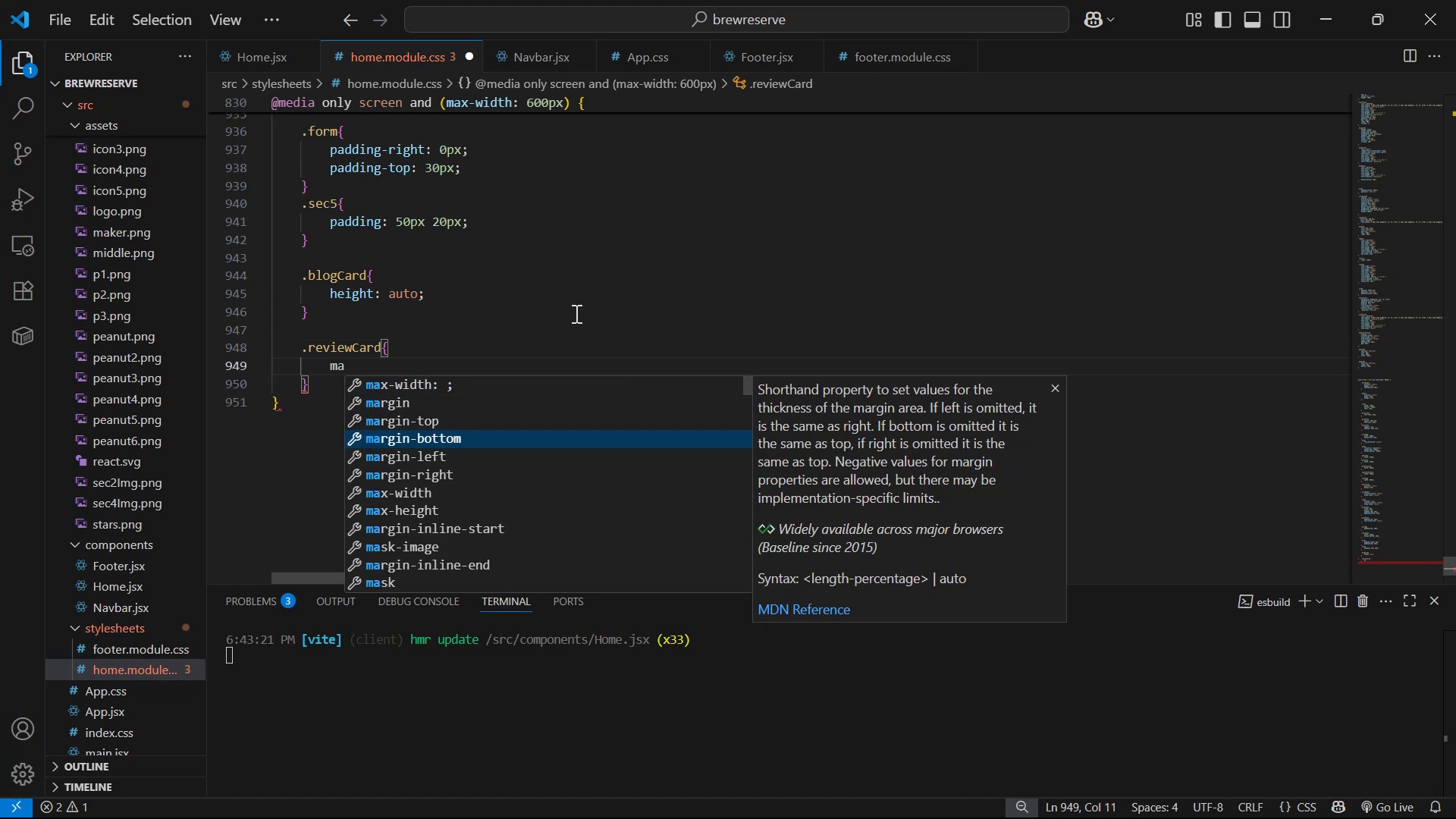 
key(Enter)
 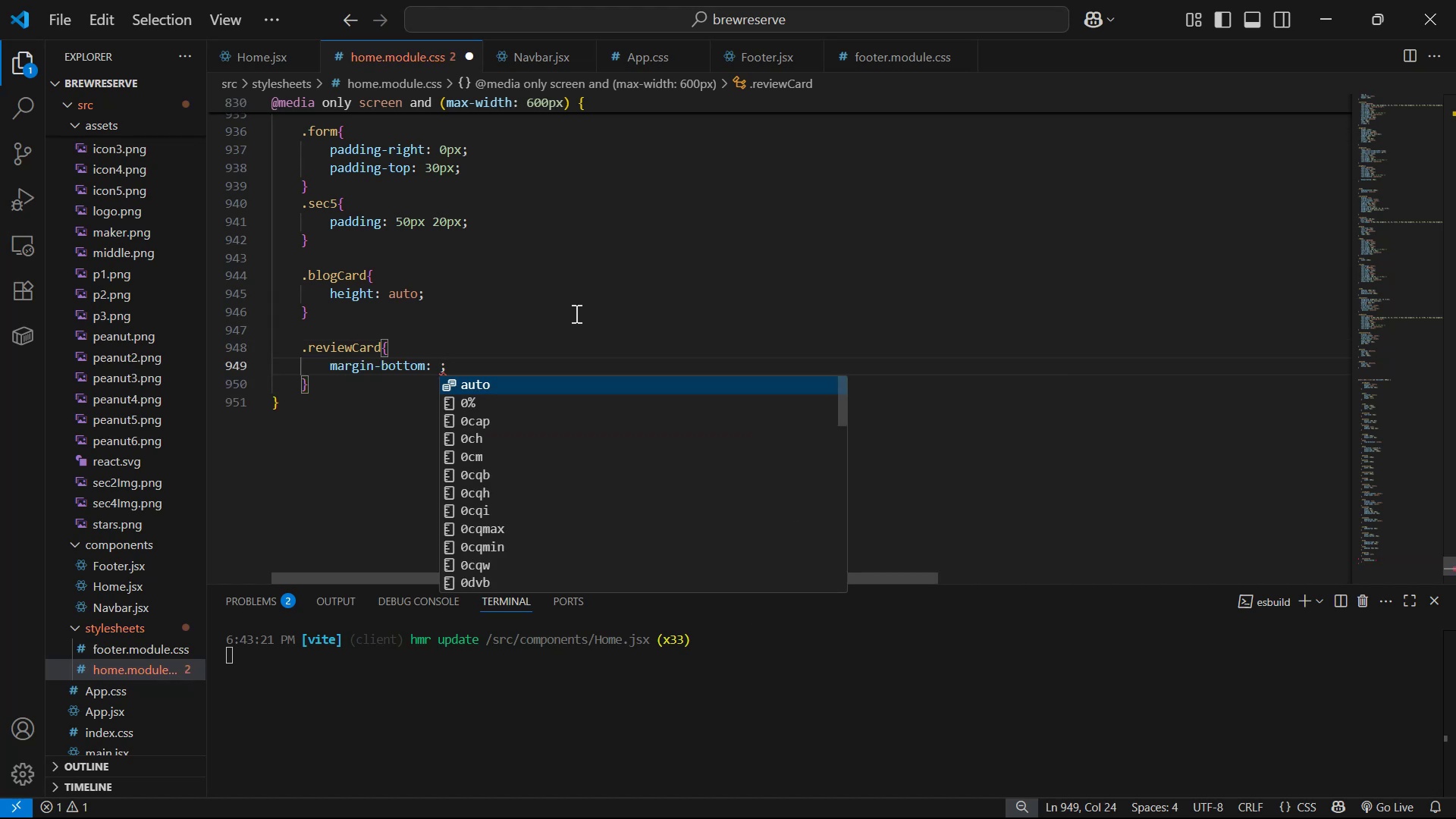 
type(20px)
 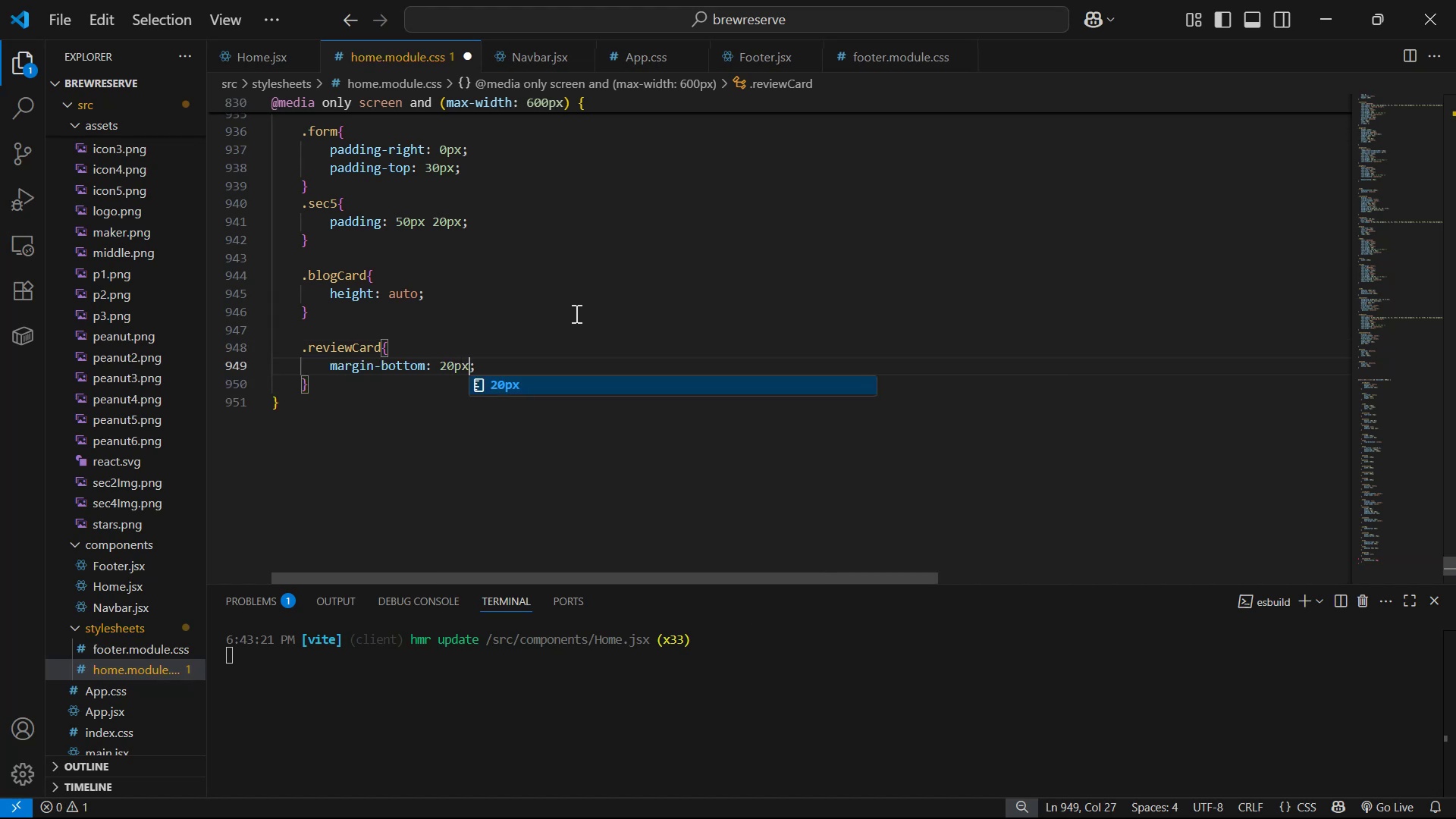 
key(Control+S)
 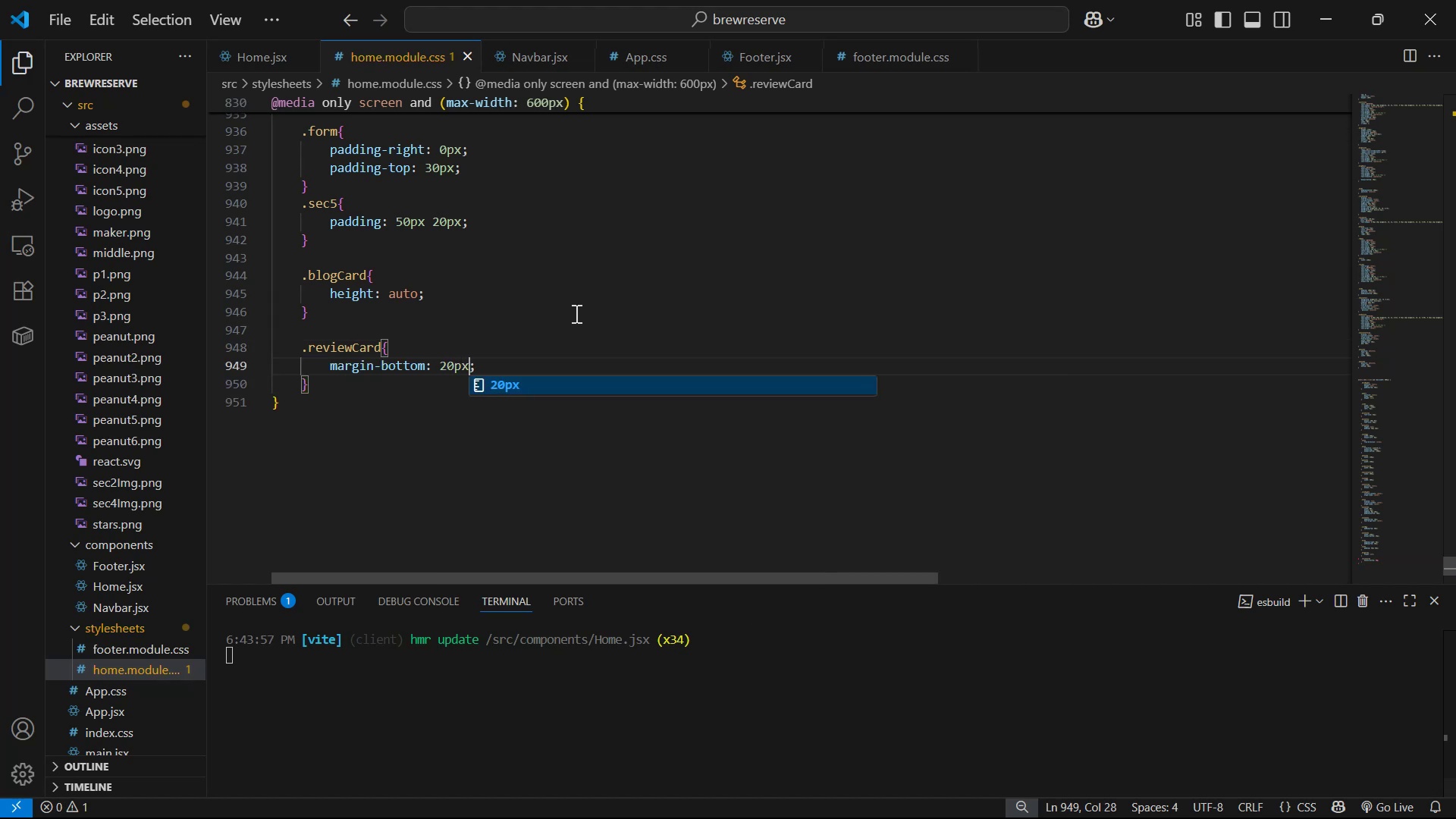 
key(Alt+AltLeft)
 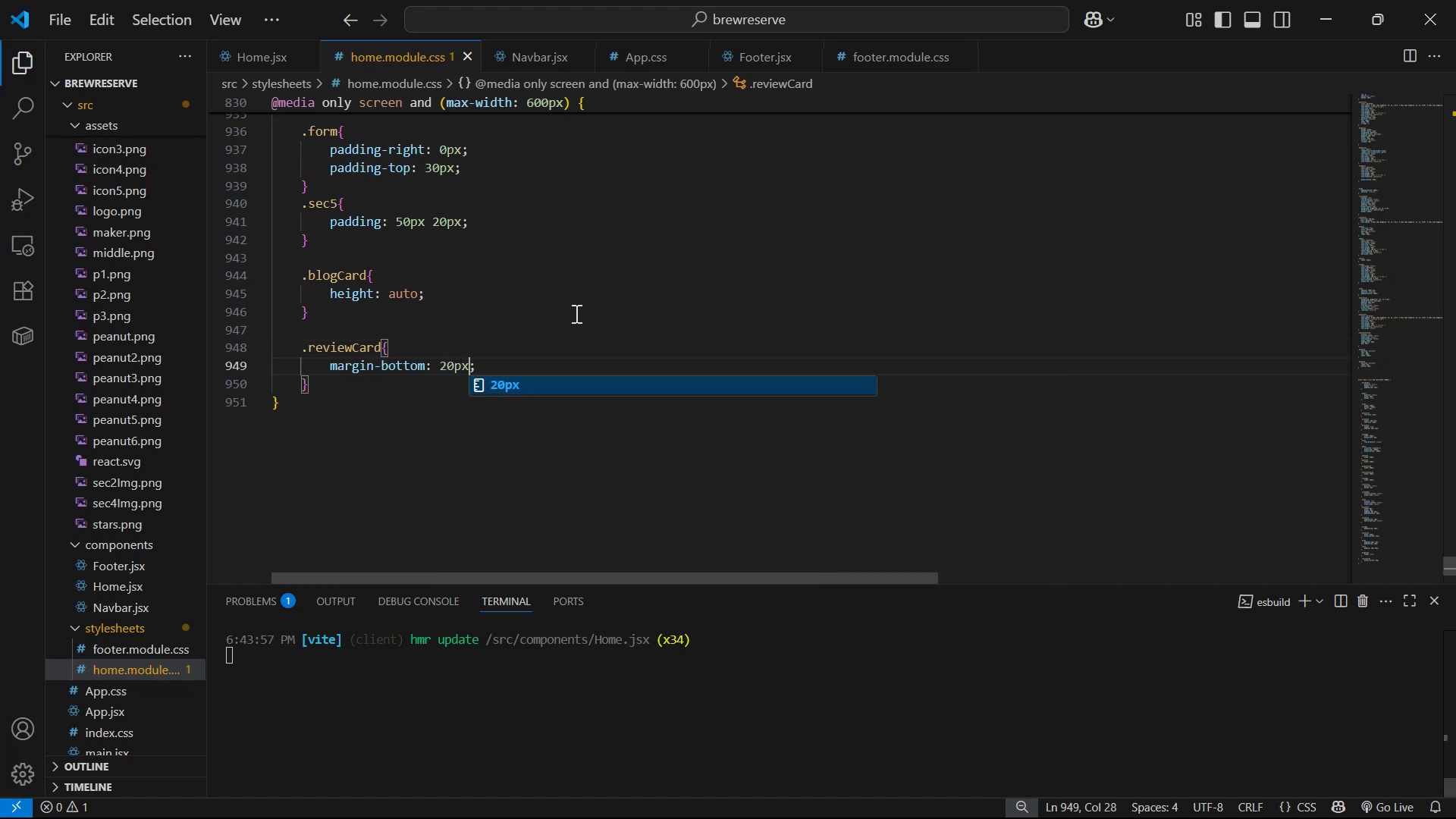 
key(Alt+Tab)
 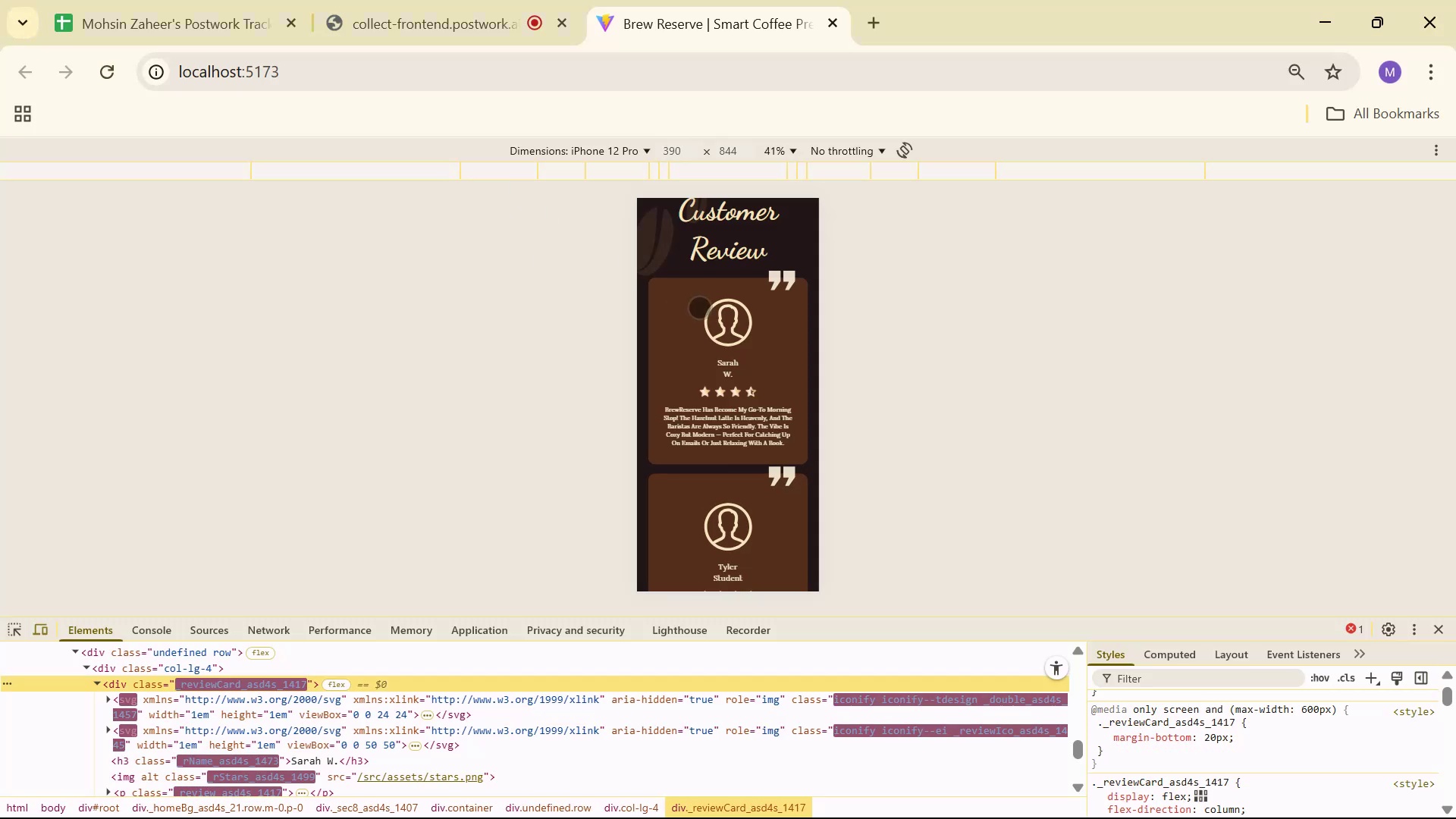 
key(Alt+AltLeft)
 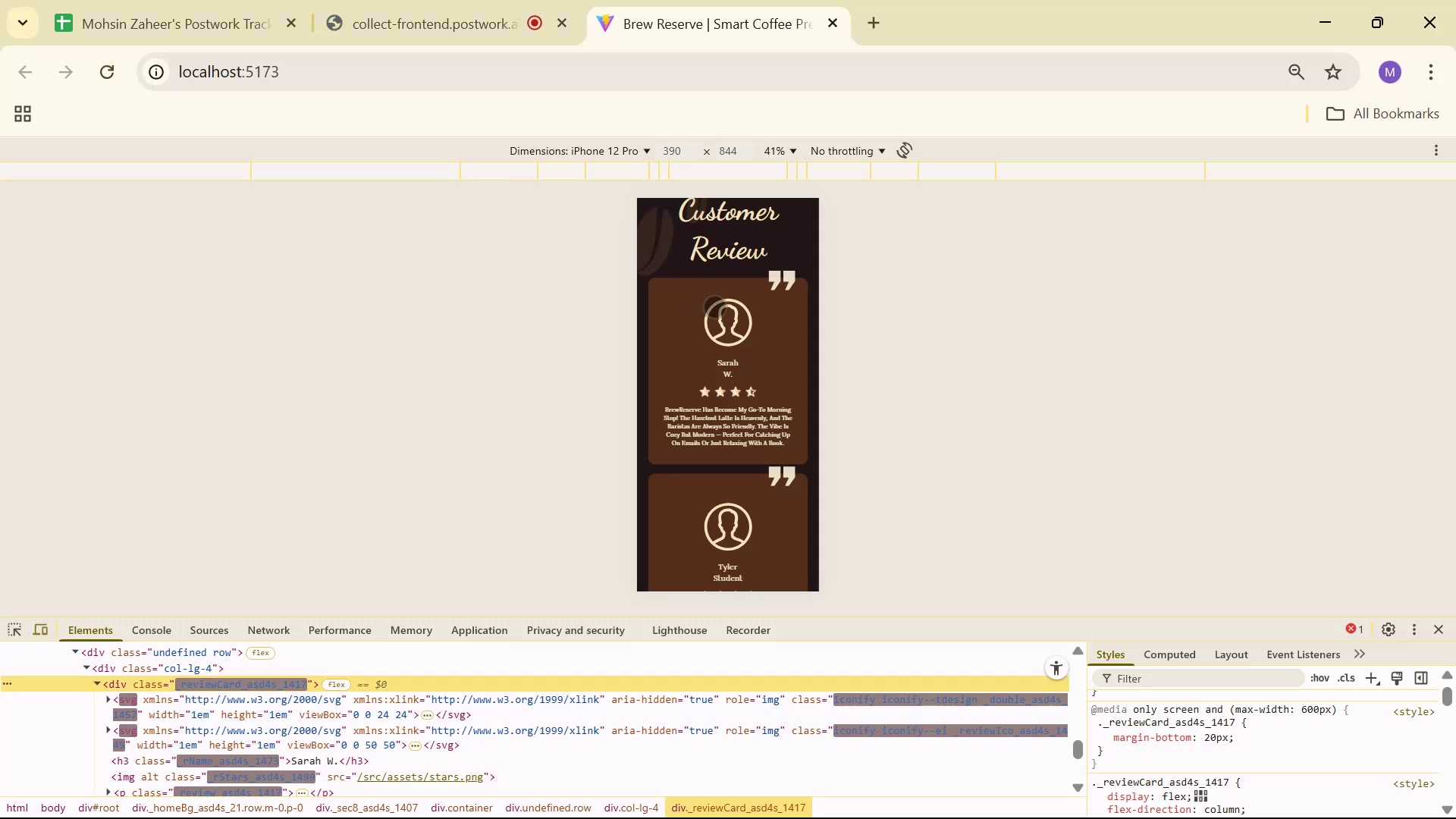 
key(Alt+Tab)
 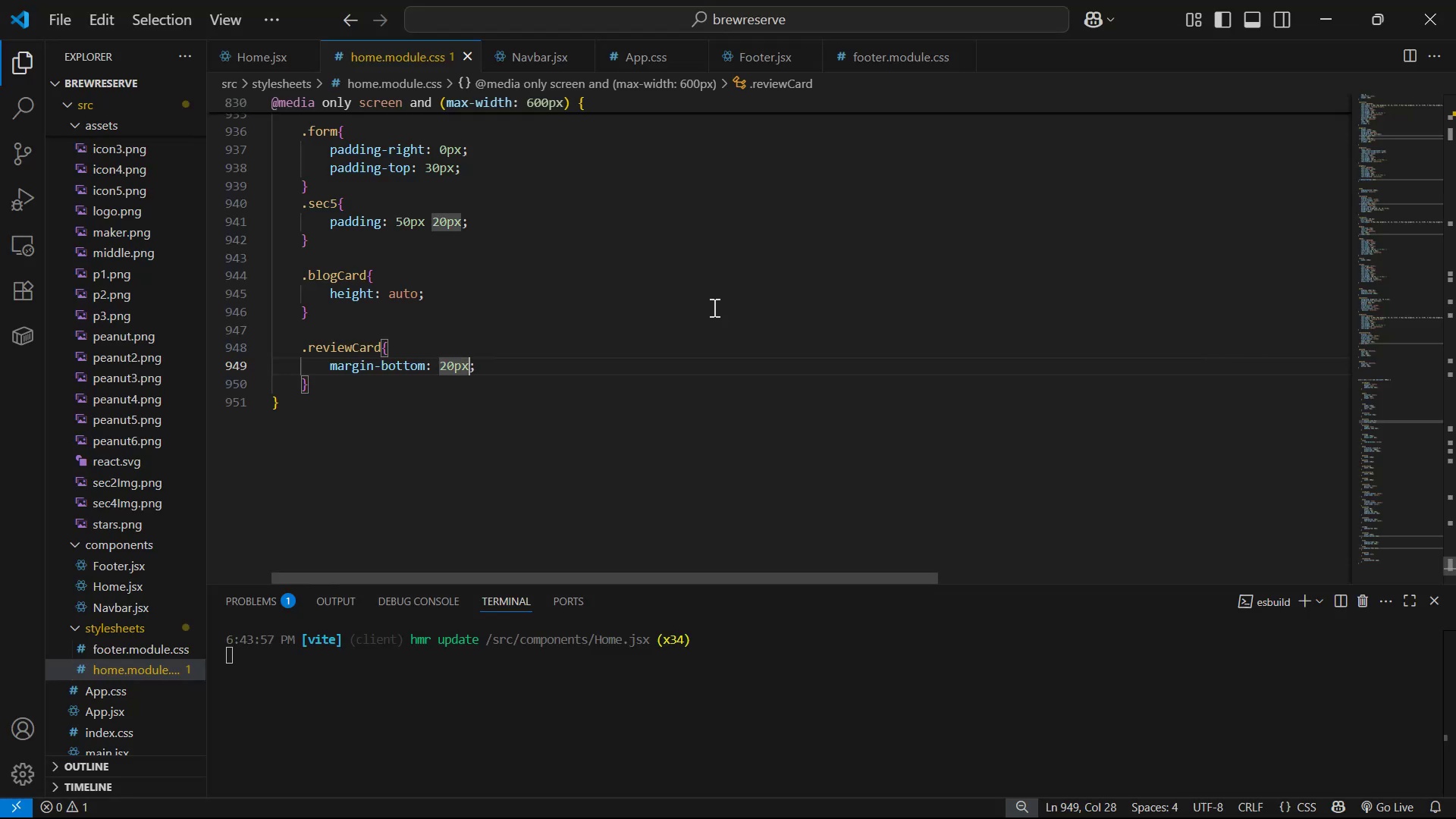 
key(ArrowLeft)
 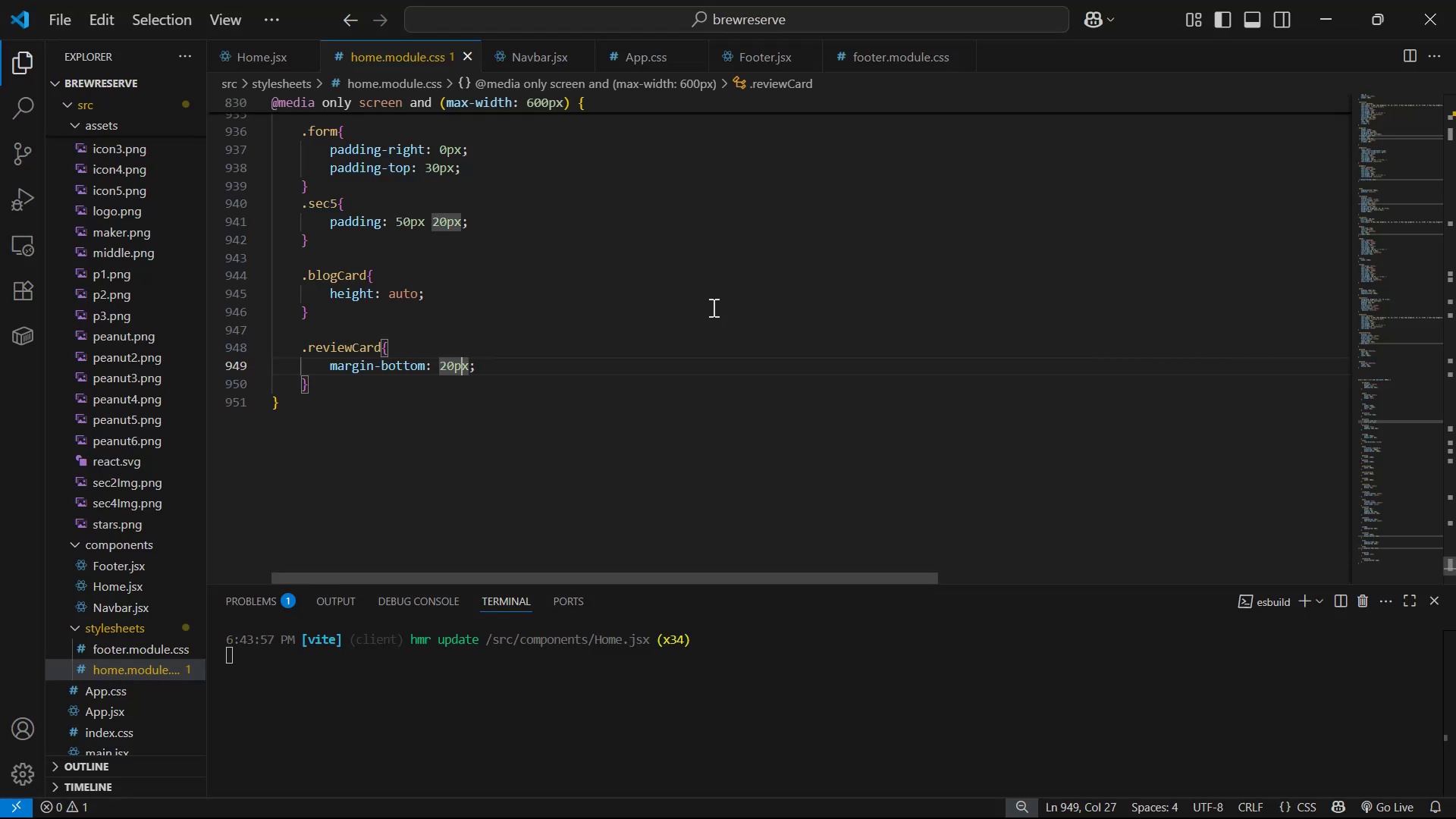 
key(ArrowLeft)
 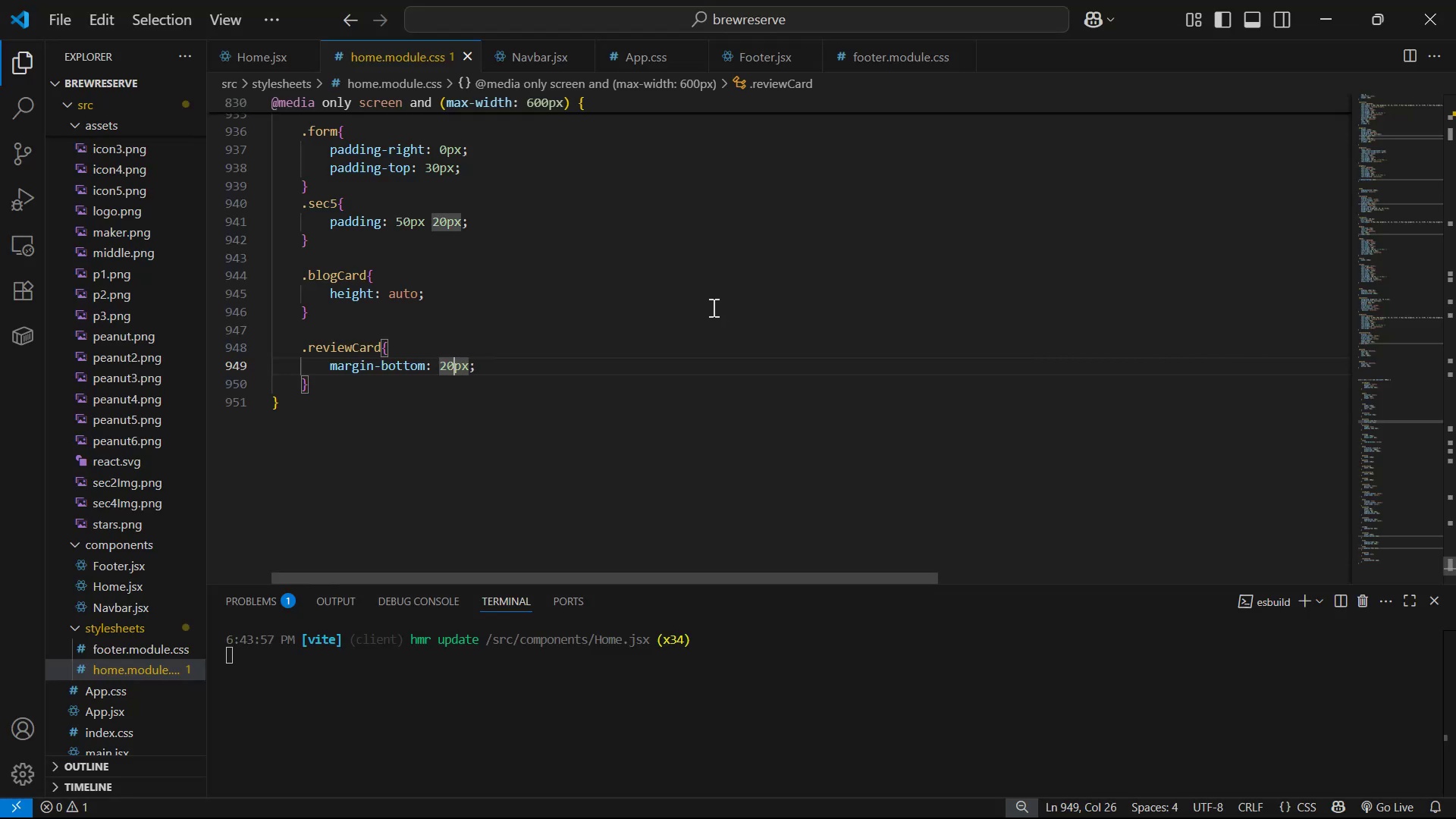 
key(ArrowLeft)
 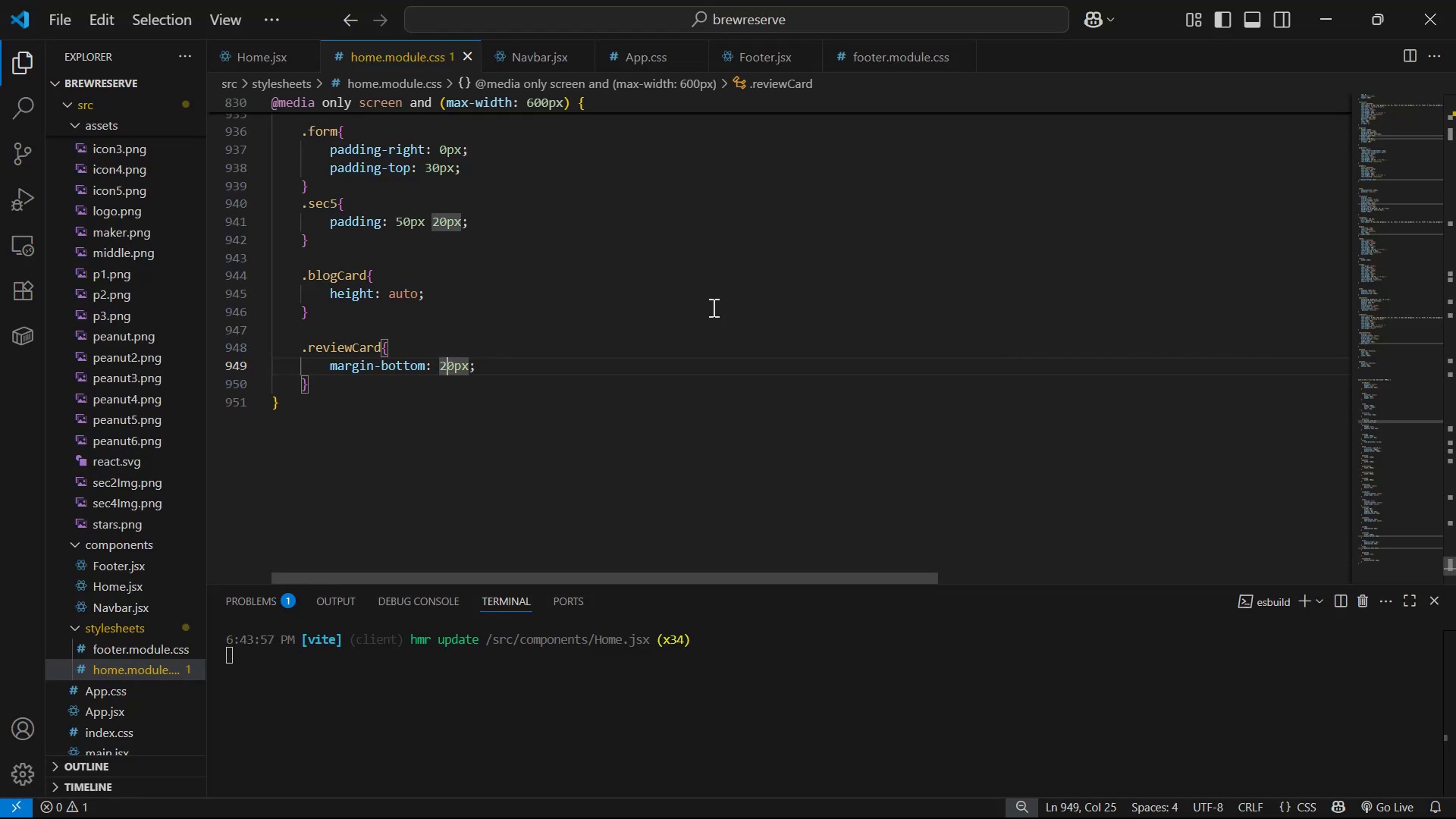 
key(Backspace)
 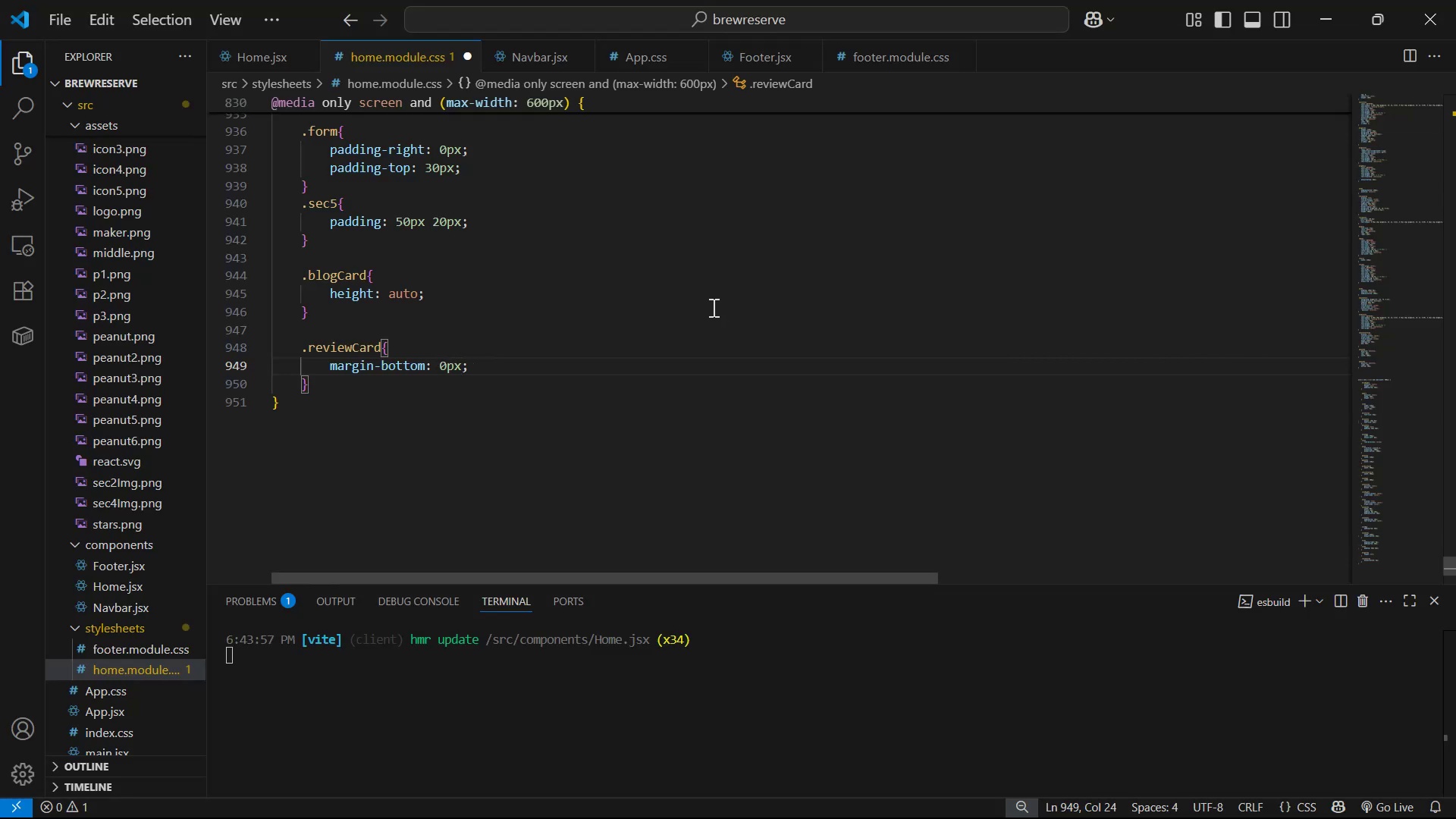 
key(5)
 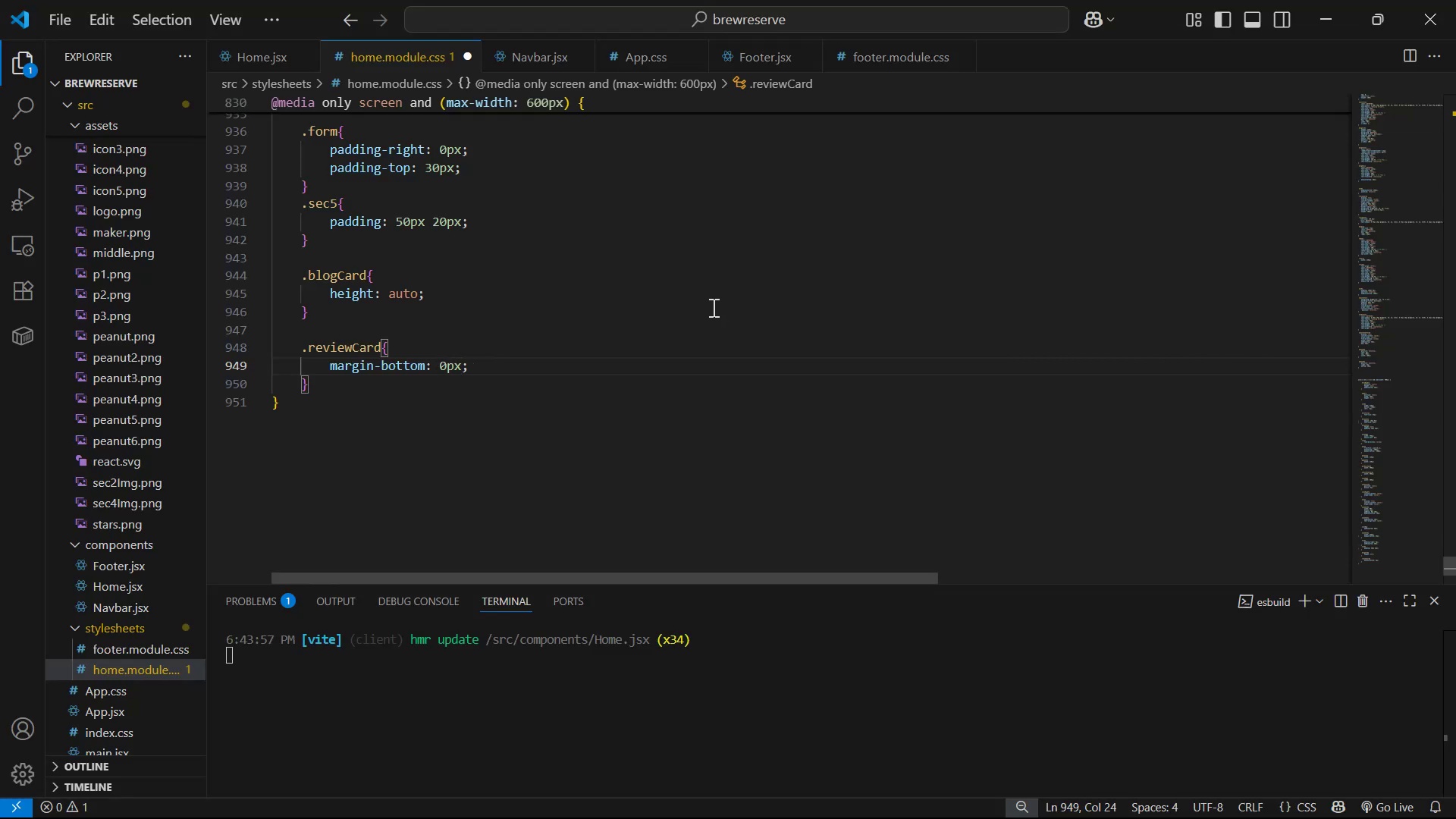 
key(Control+ControlLeft)
 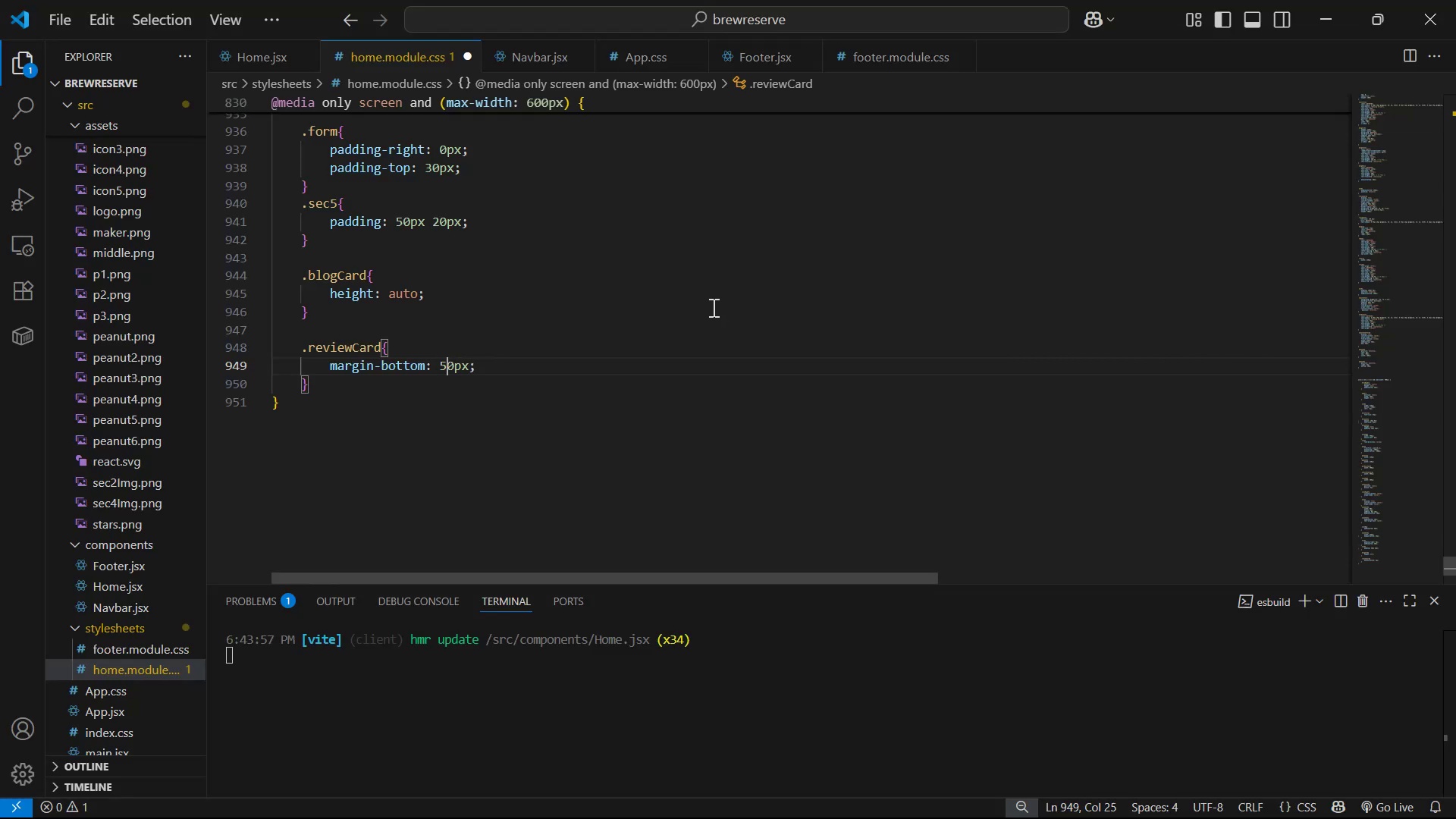 
key(Control+S)
 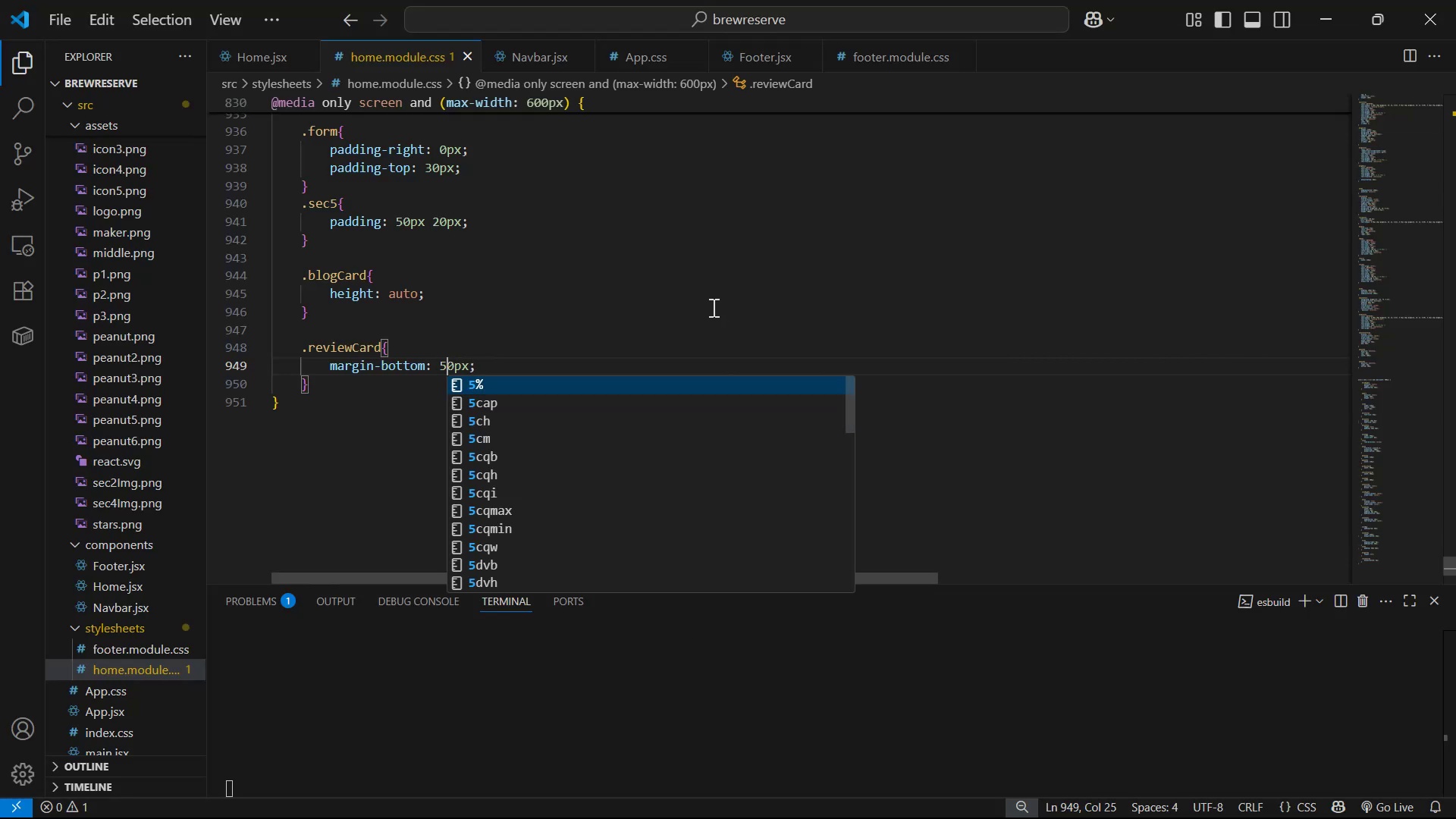 
key(Alt+AltLeft)
 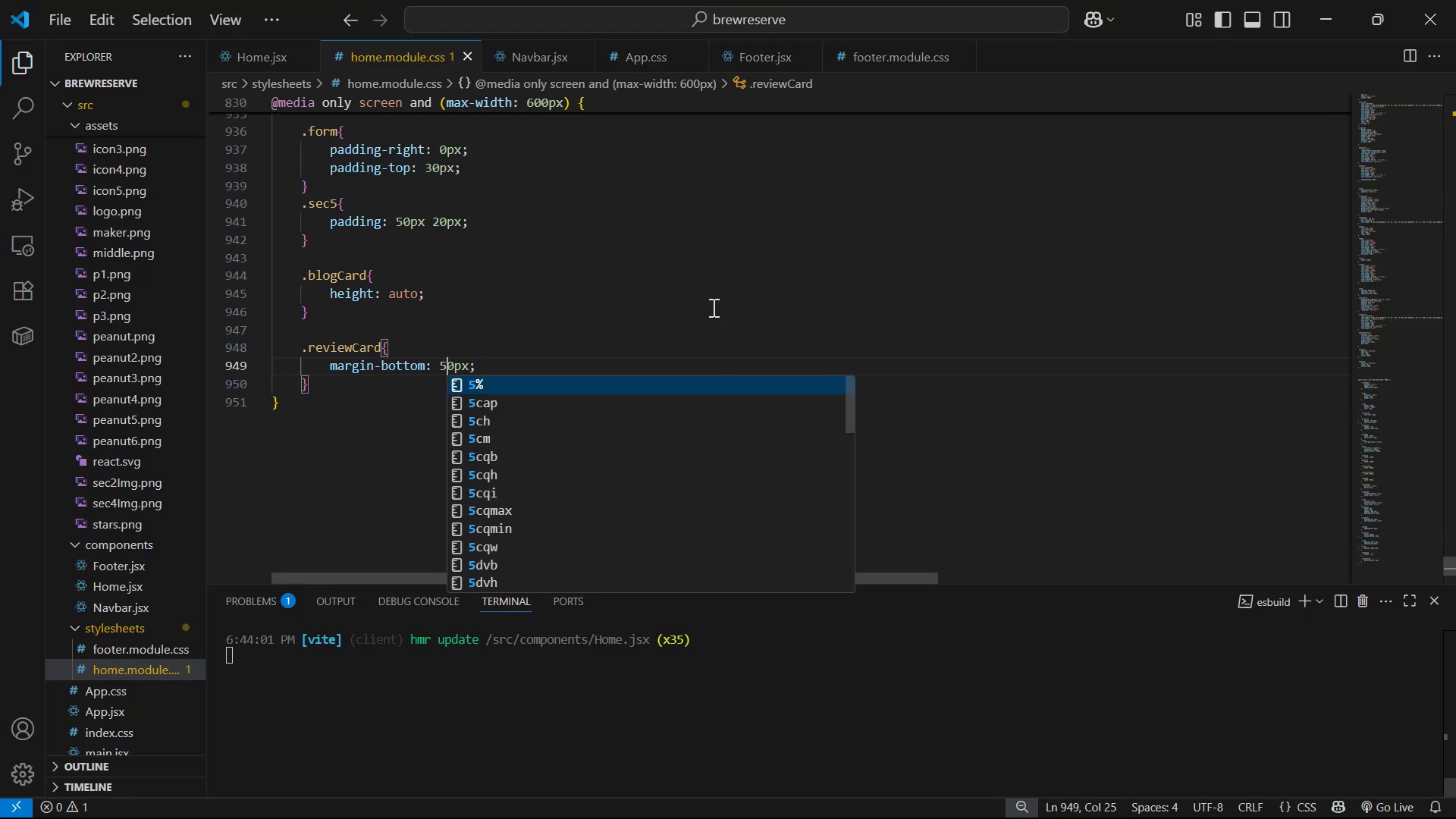 
key(Alt+Tab)
 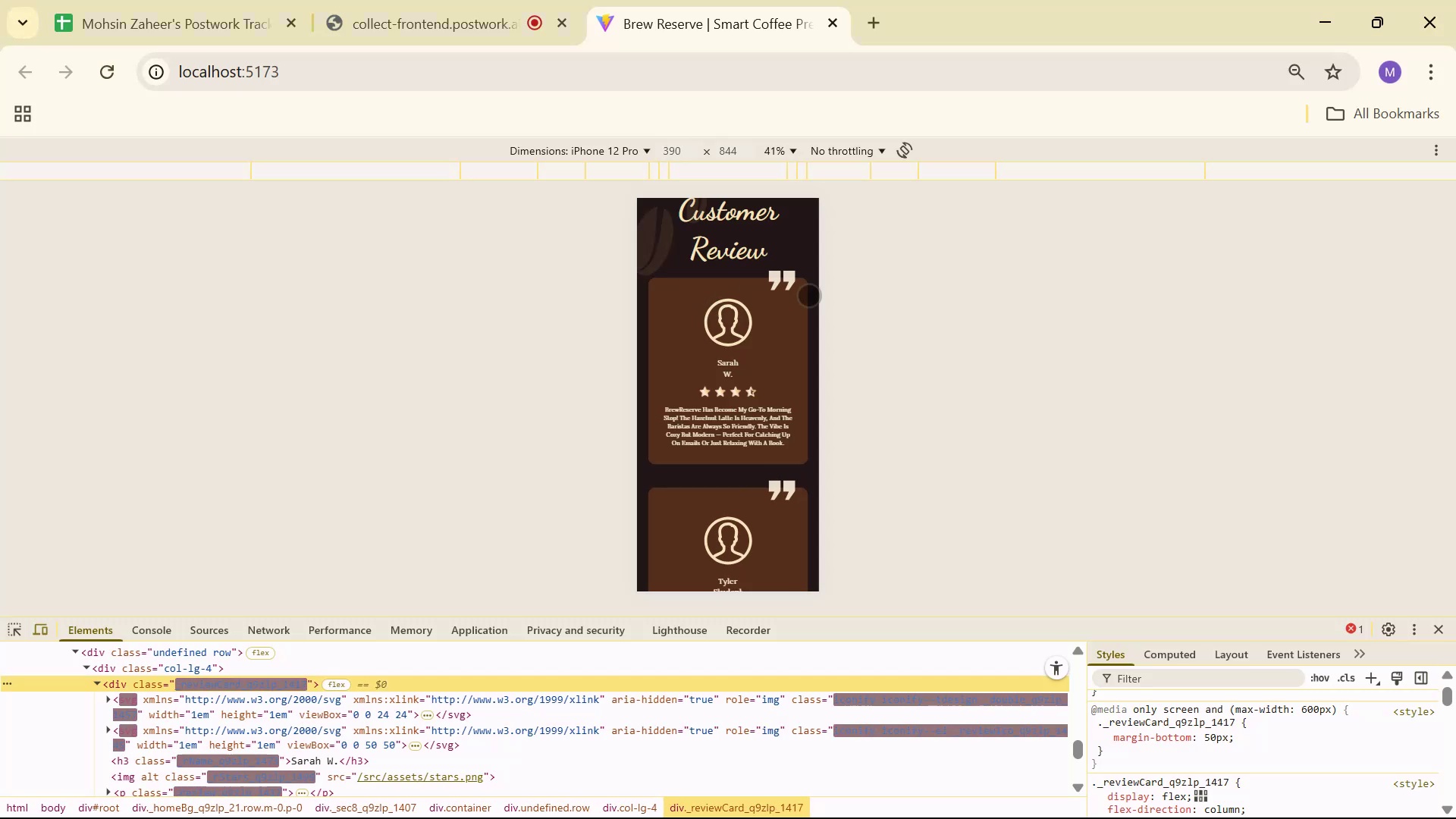 
scroll: coordinate [733, 354], scroll_direction: up, amount: 1.0
 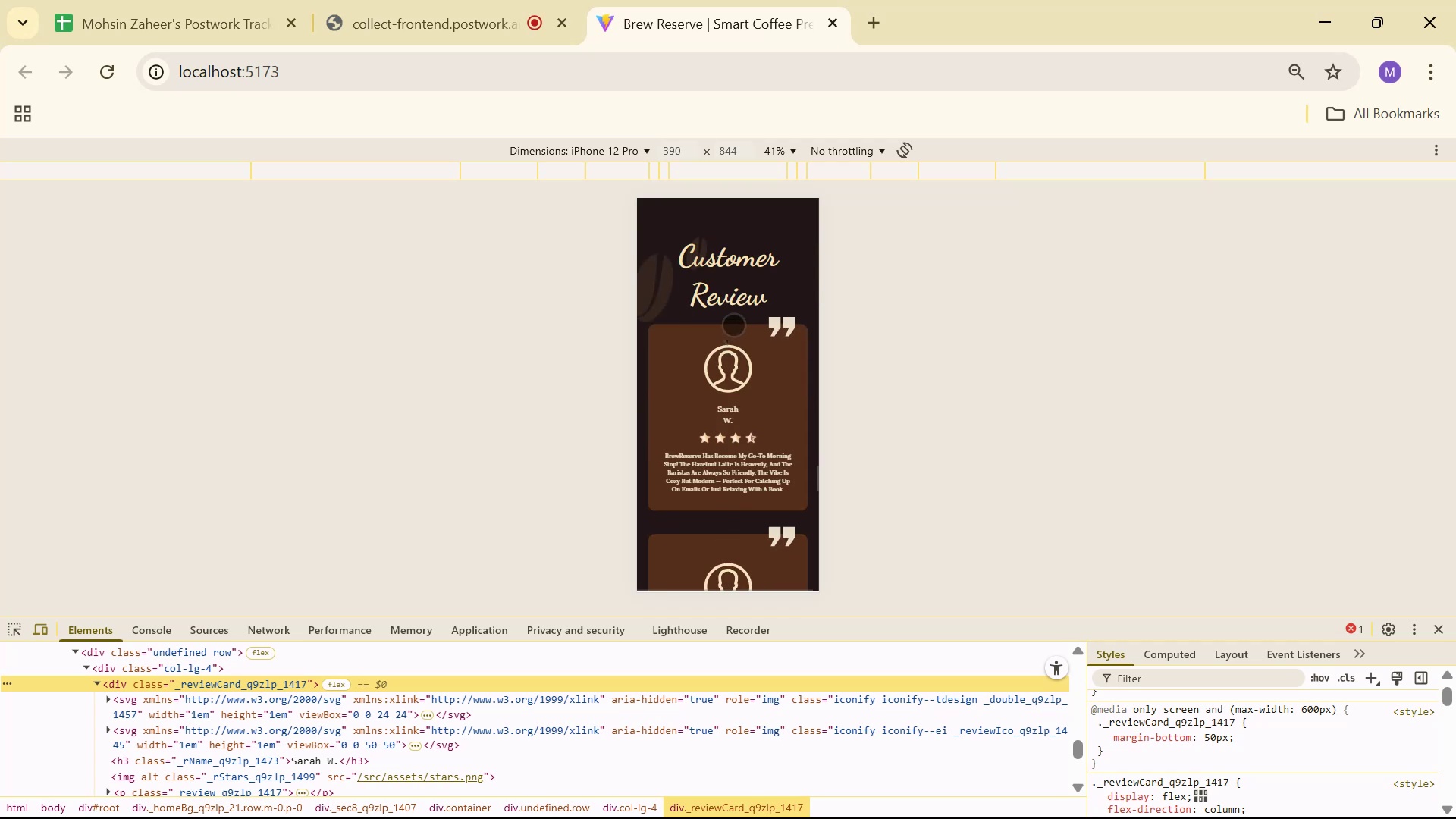 
scroll: coordinate [723, 340], scroll_direction: down, amount: 13.0
 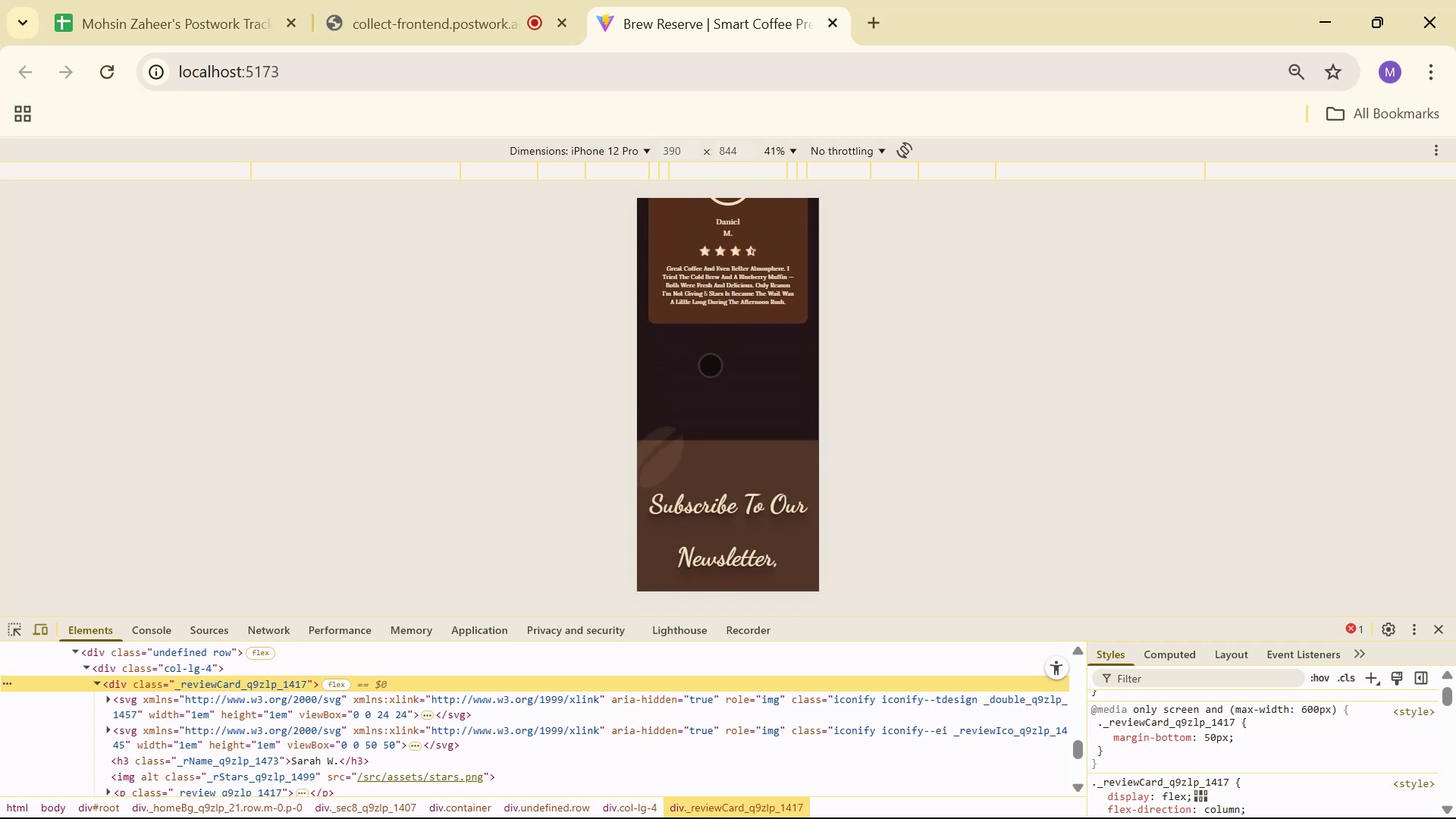 
scroll: coordinate [705, 370], scroll_direction: none, amount: 0.0
 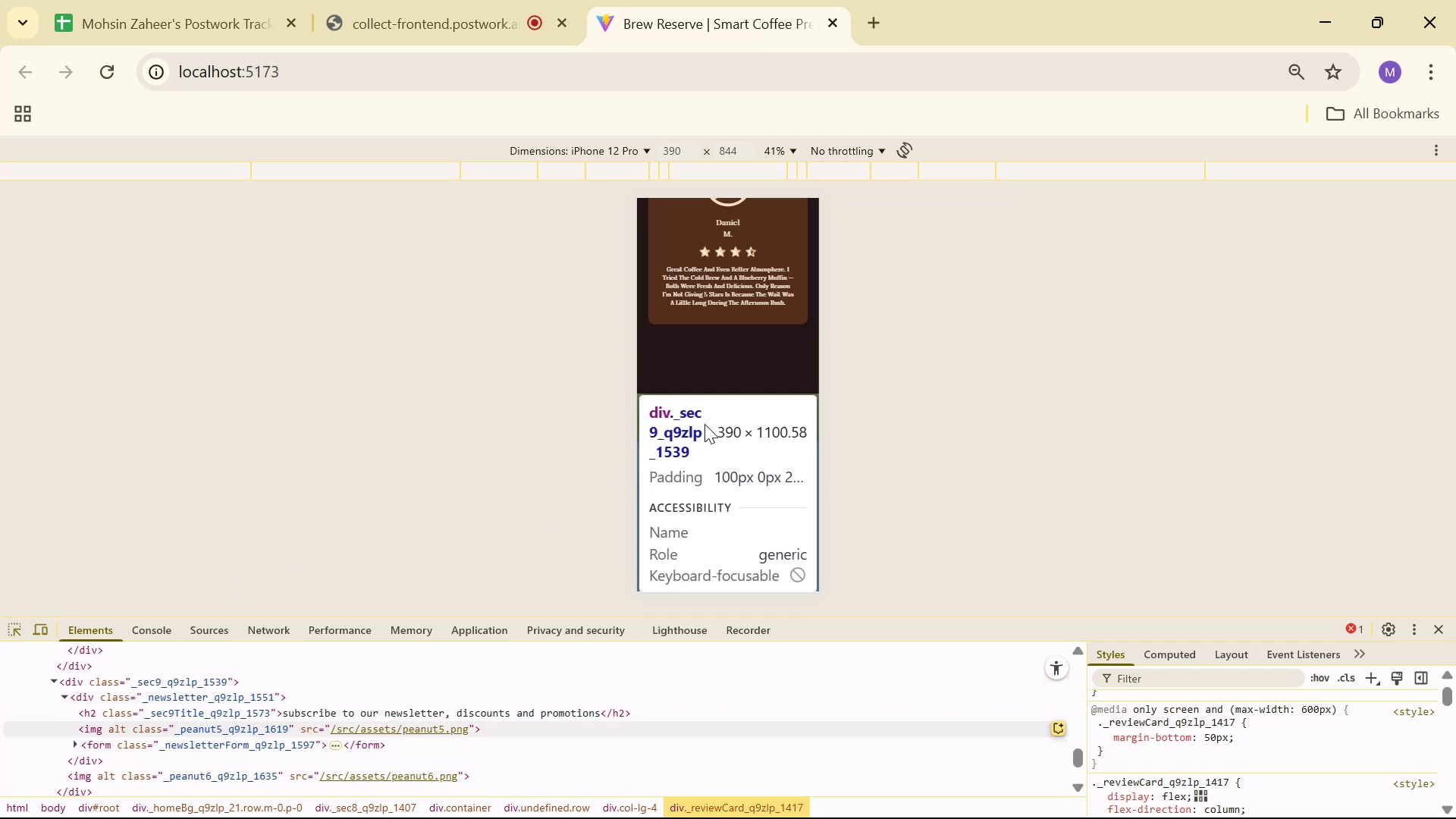 
left_click([736, 379])
 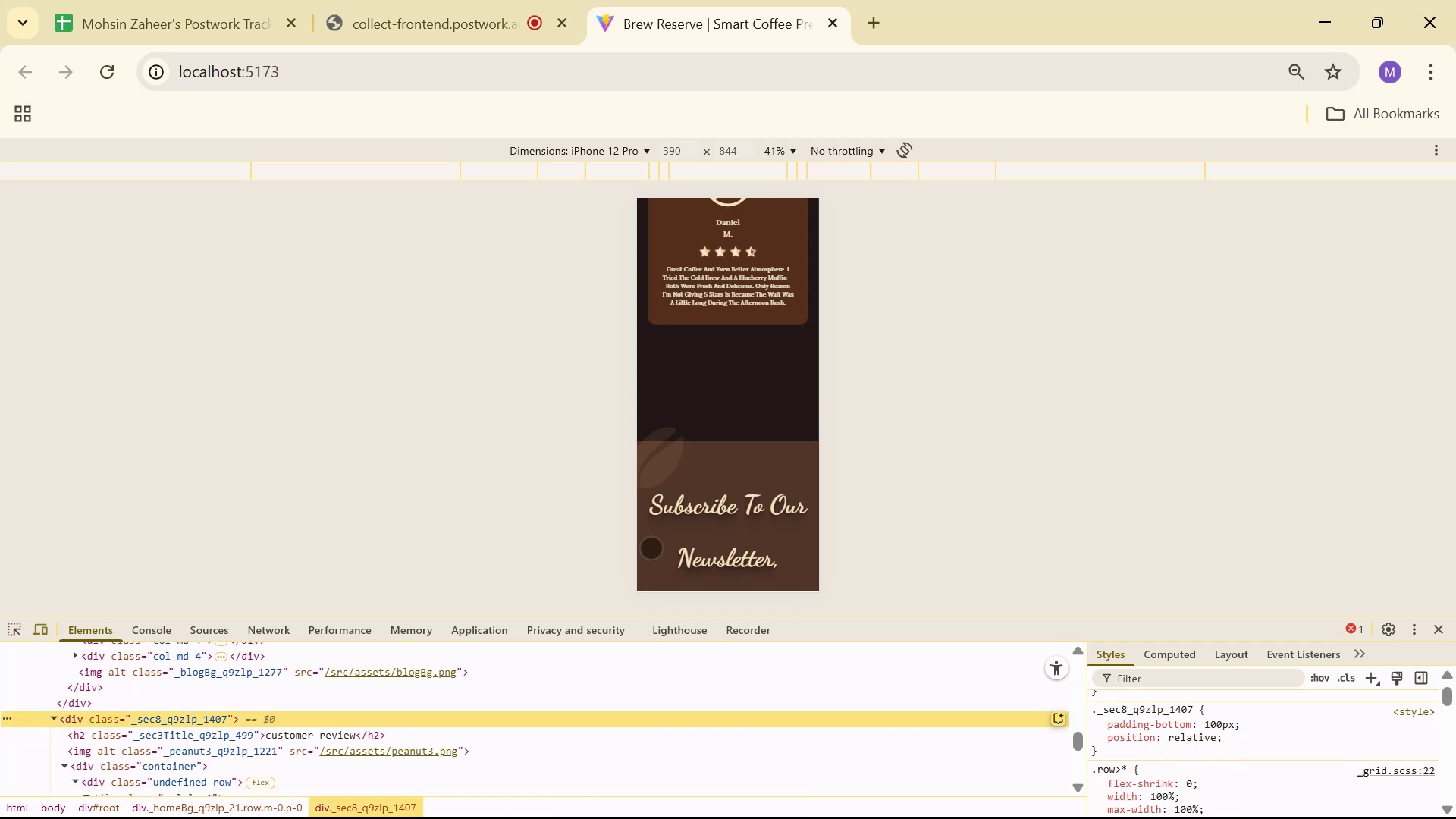 
key(Alt+AltLeft)
 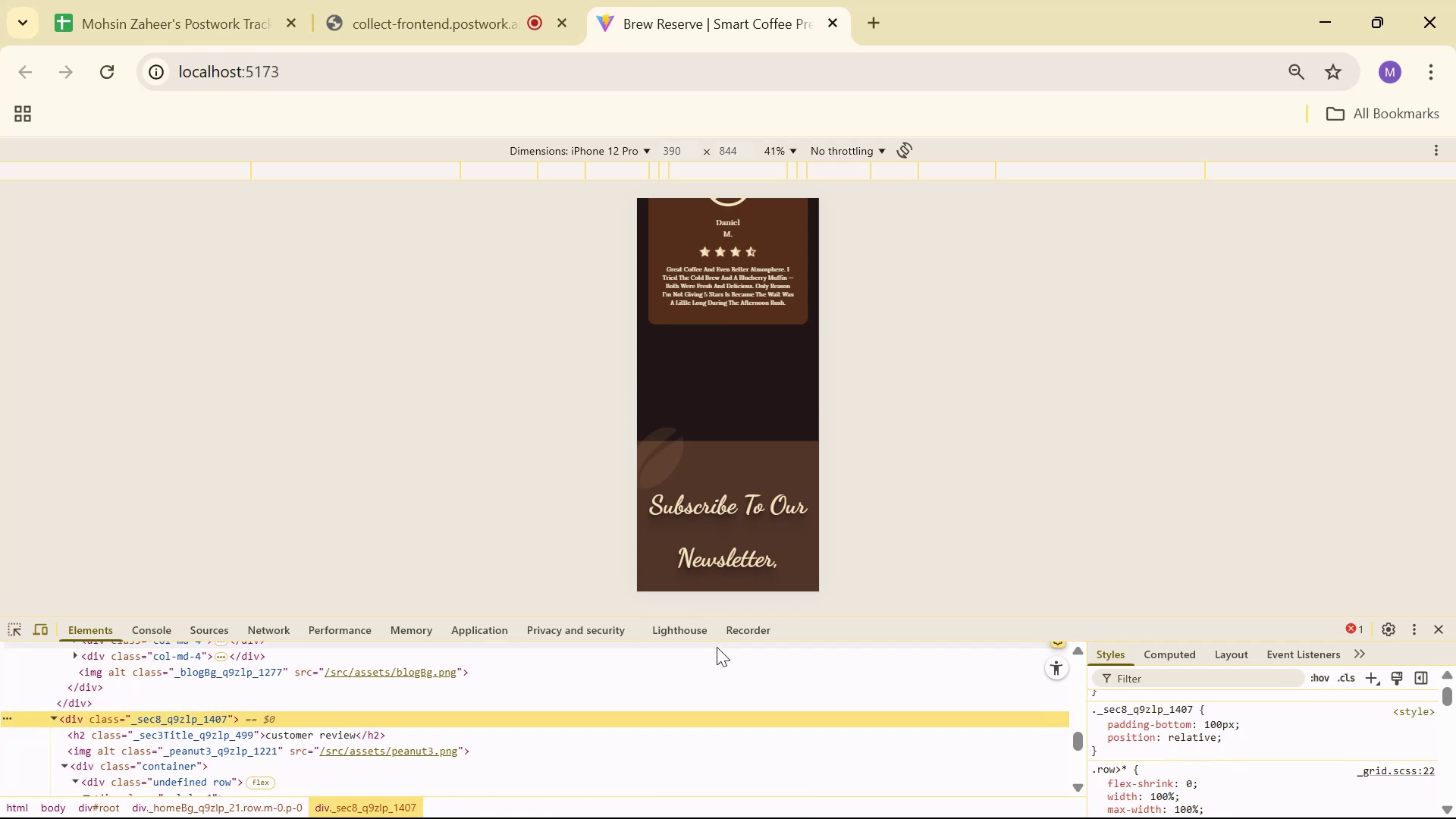 
key(Alt+Tab)
 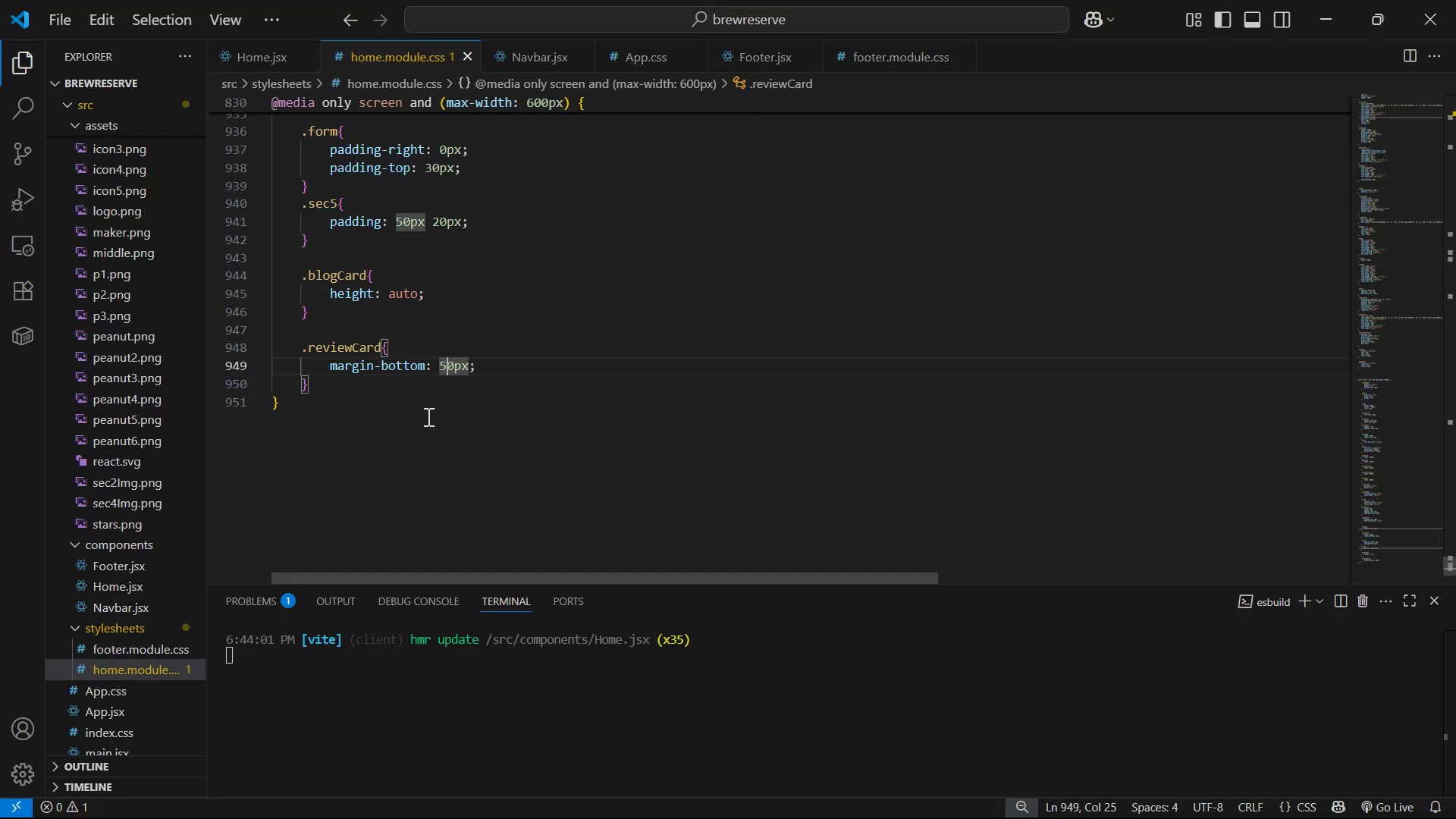 
left_click([445, 378])
 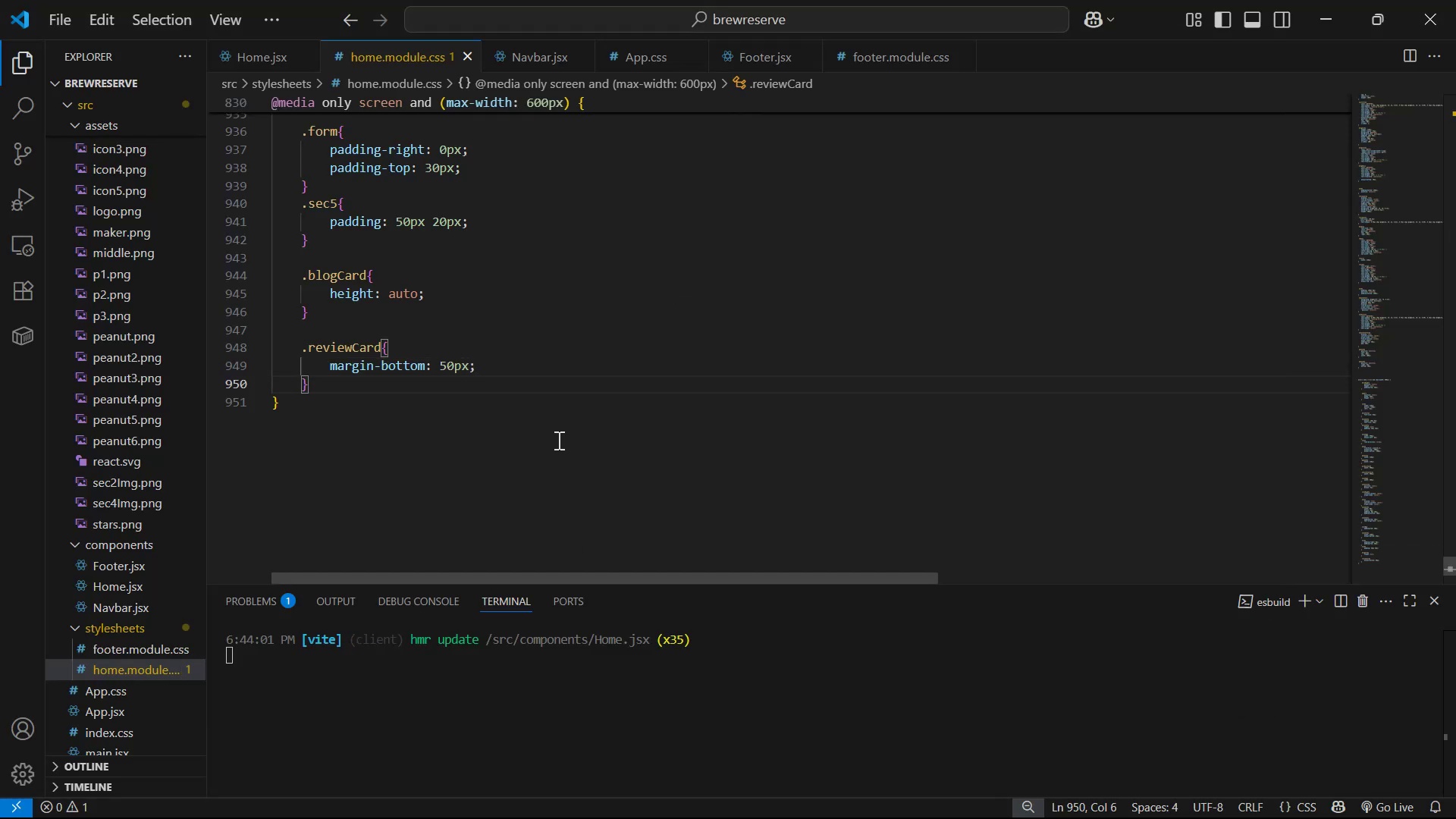 
key(Enter)
 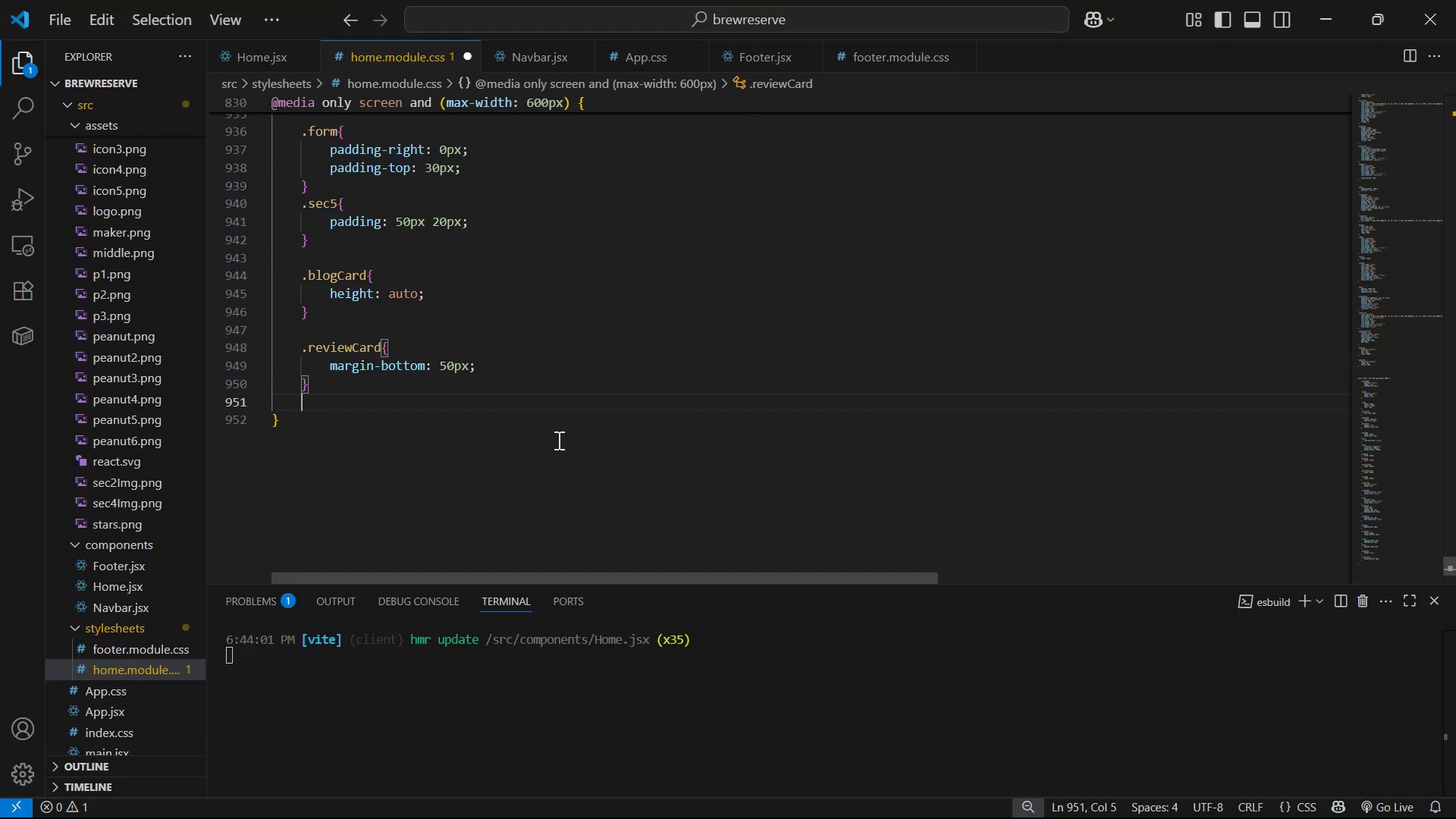 
key(Enter)
 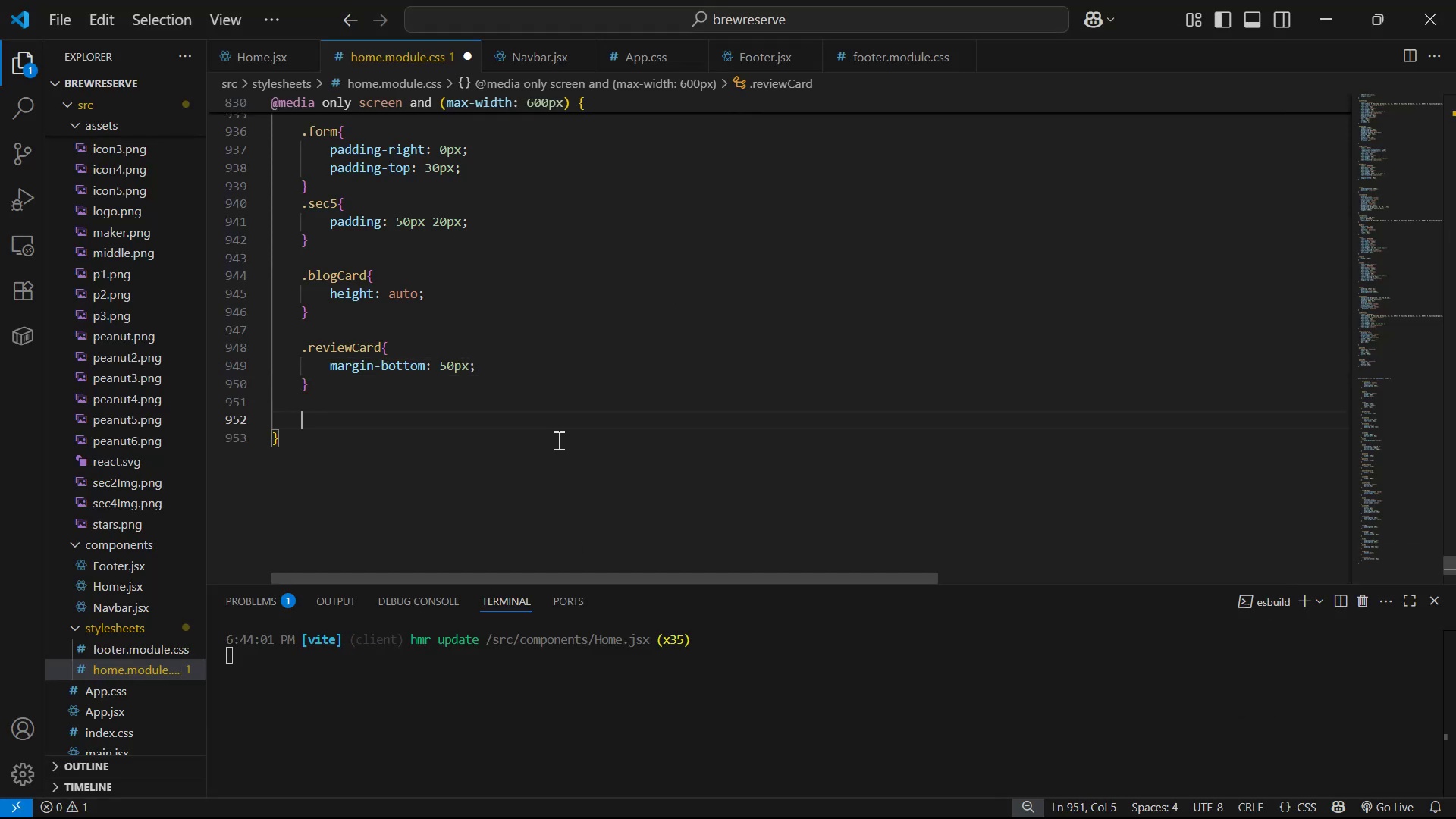 
type(.sec8{)
 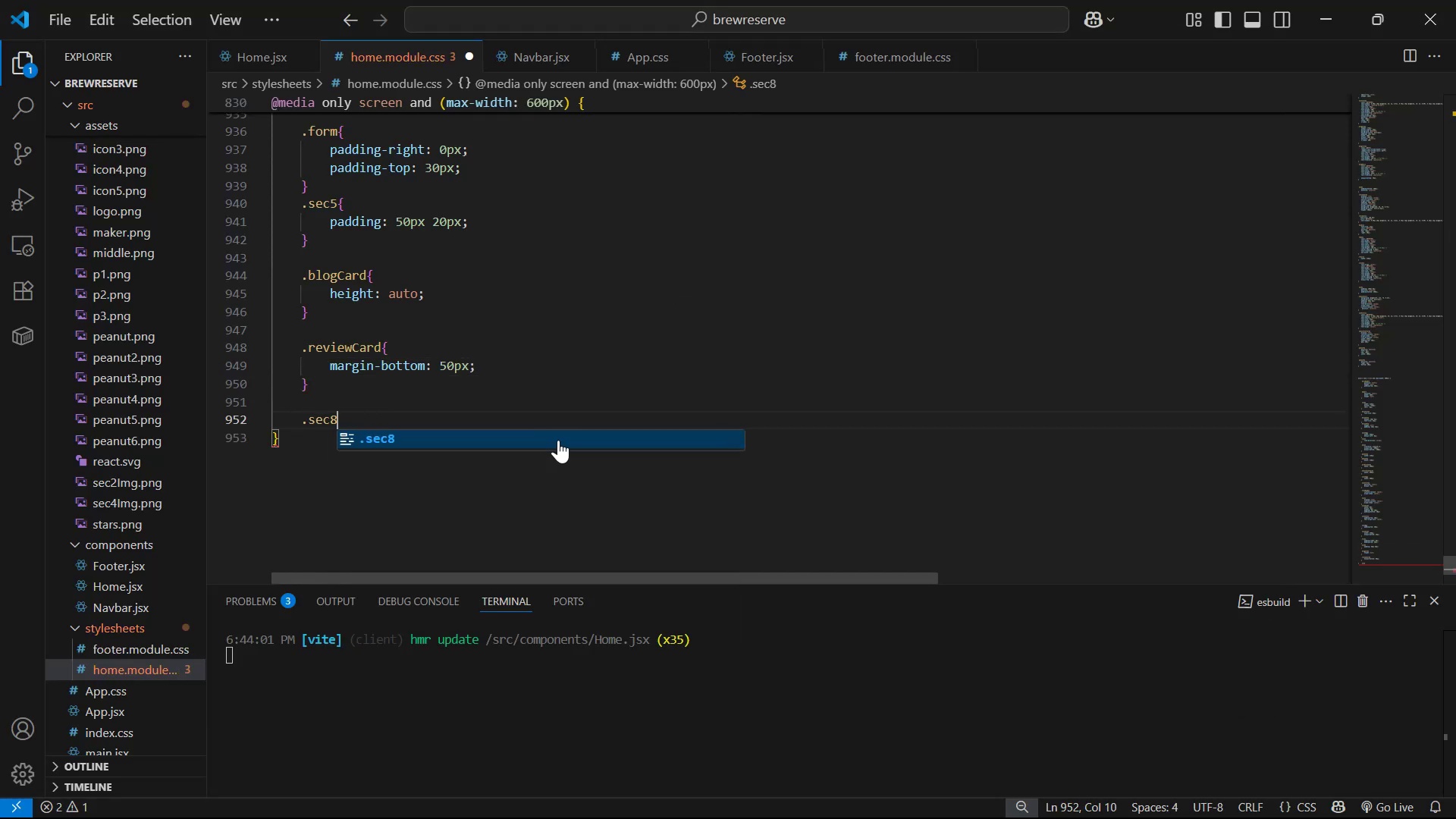 
key(Shift+Enter)
 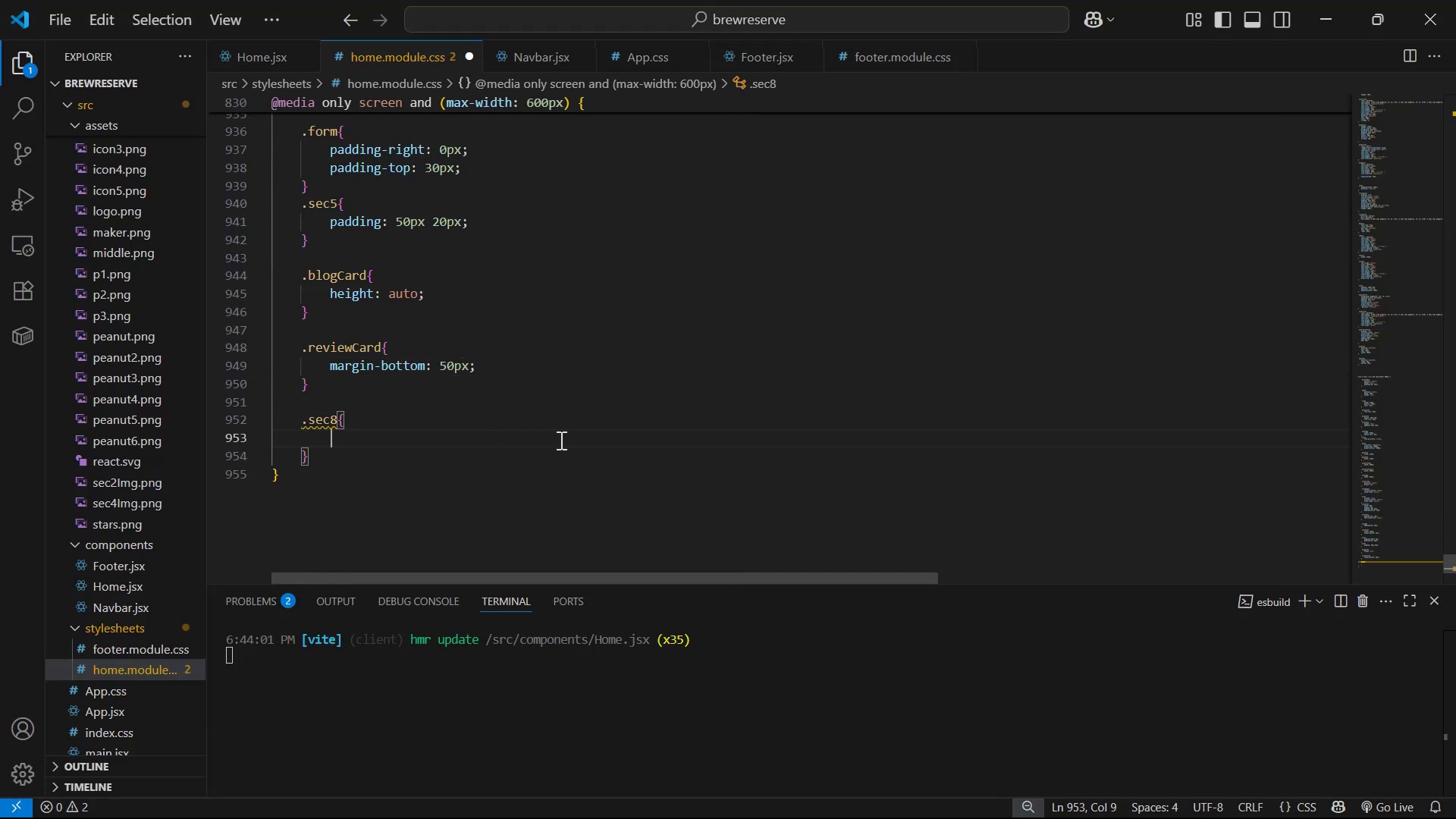 
key(Alt+AltLeft)
 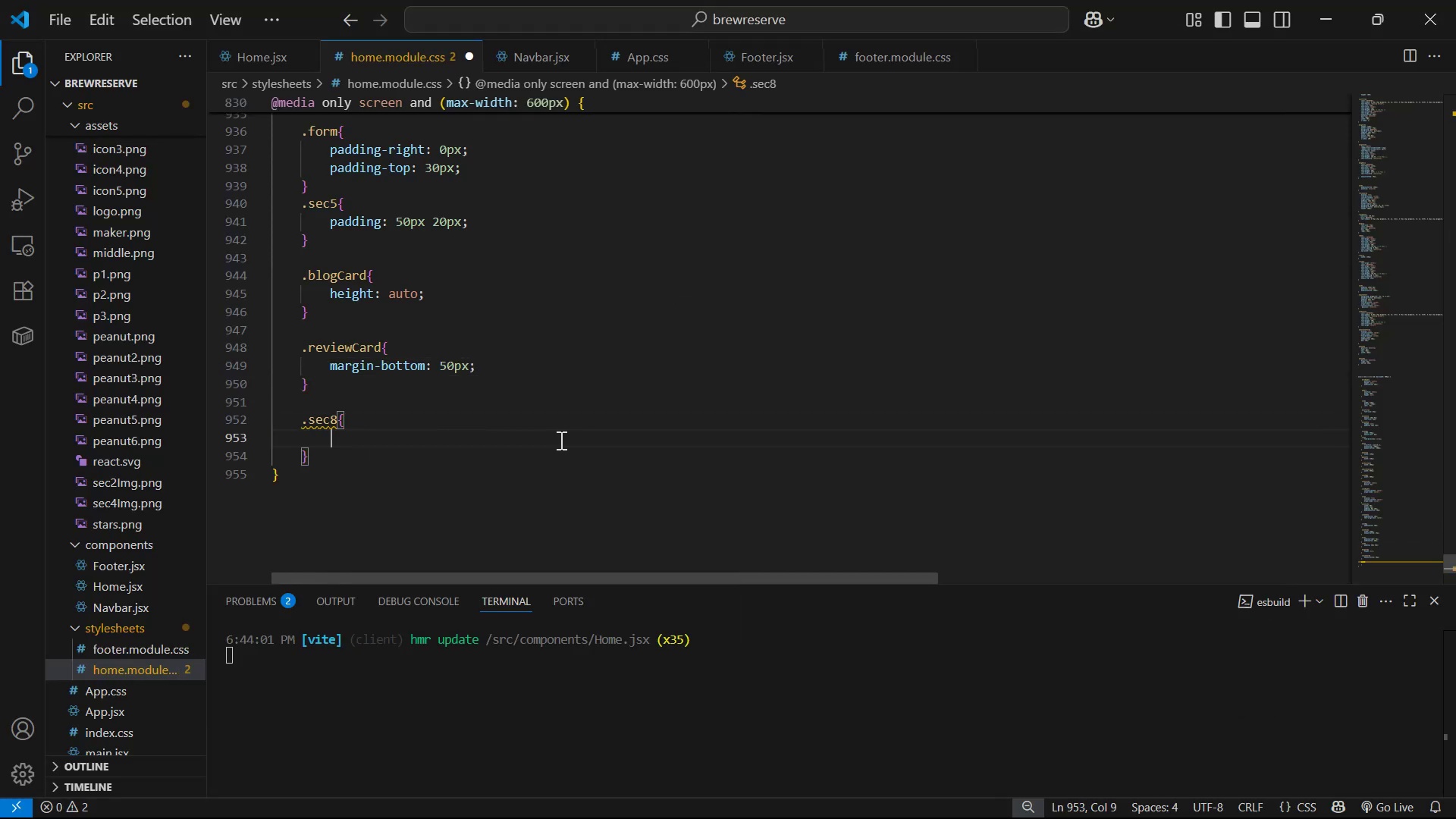 
key(Alt+Tab)
 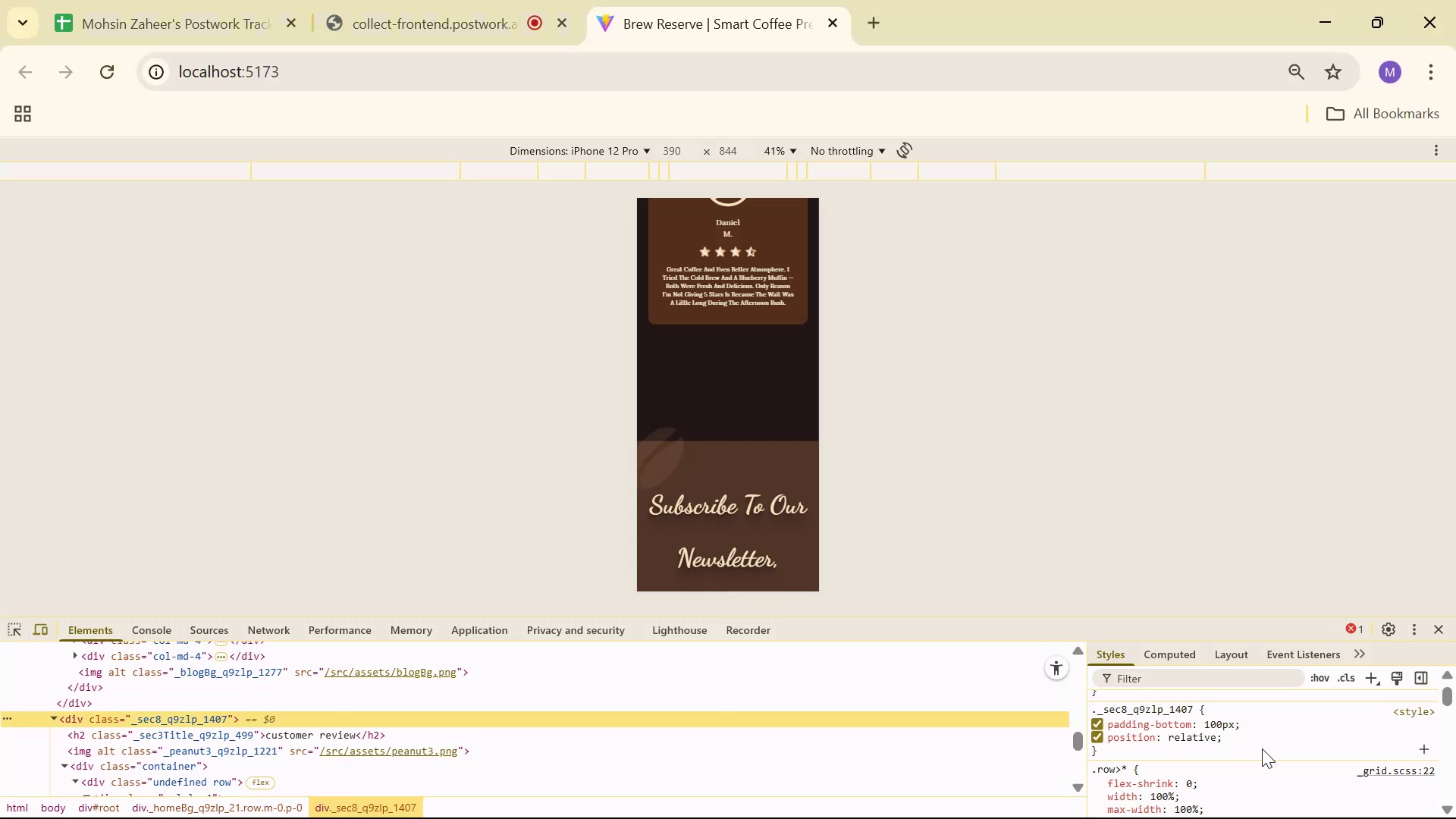 
key(Alt+AltLeft)
 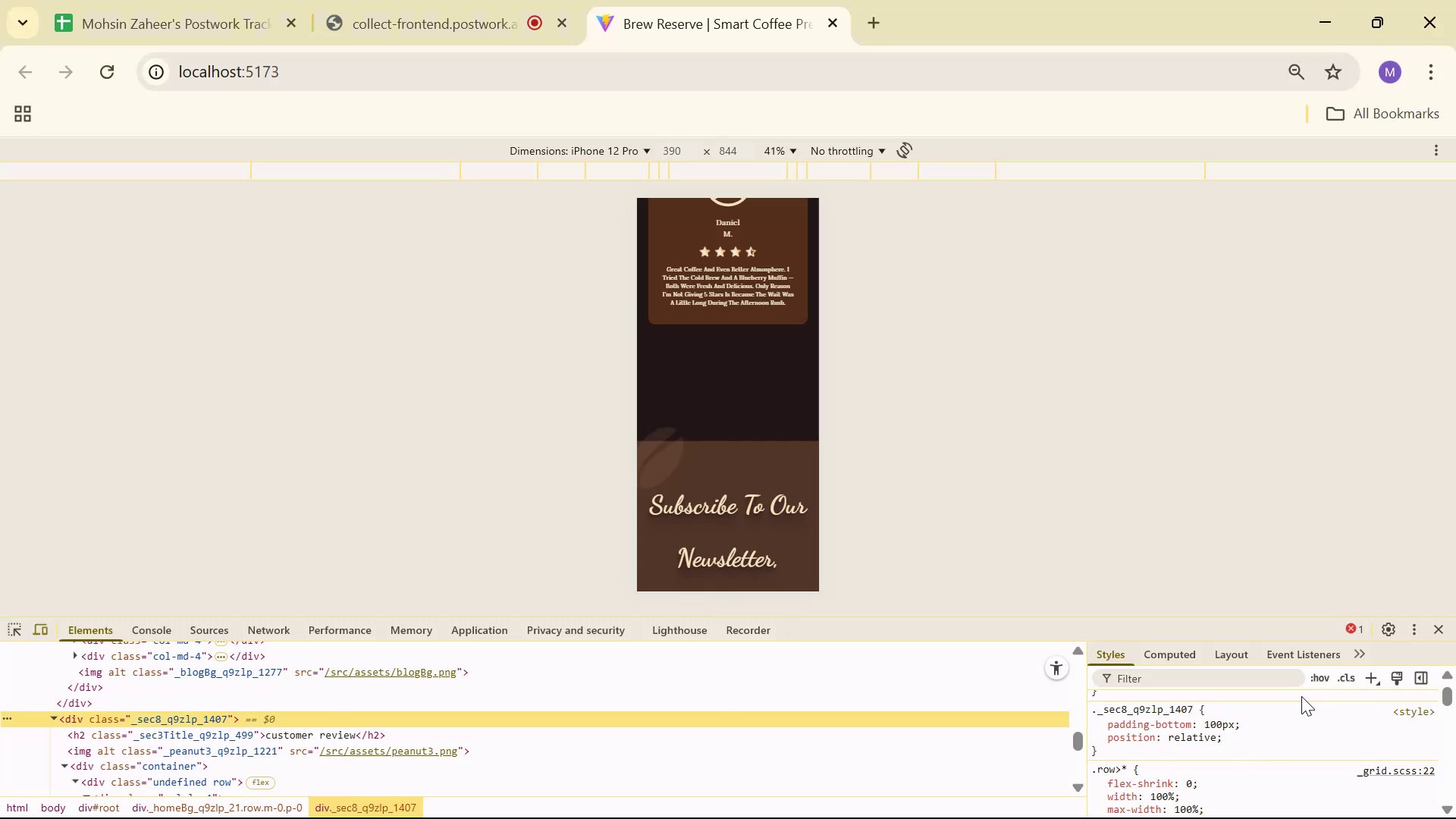 
key(Tab)
type(pa)
 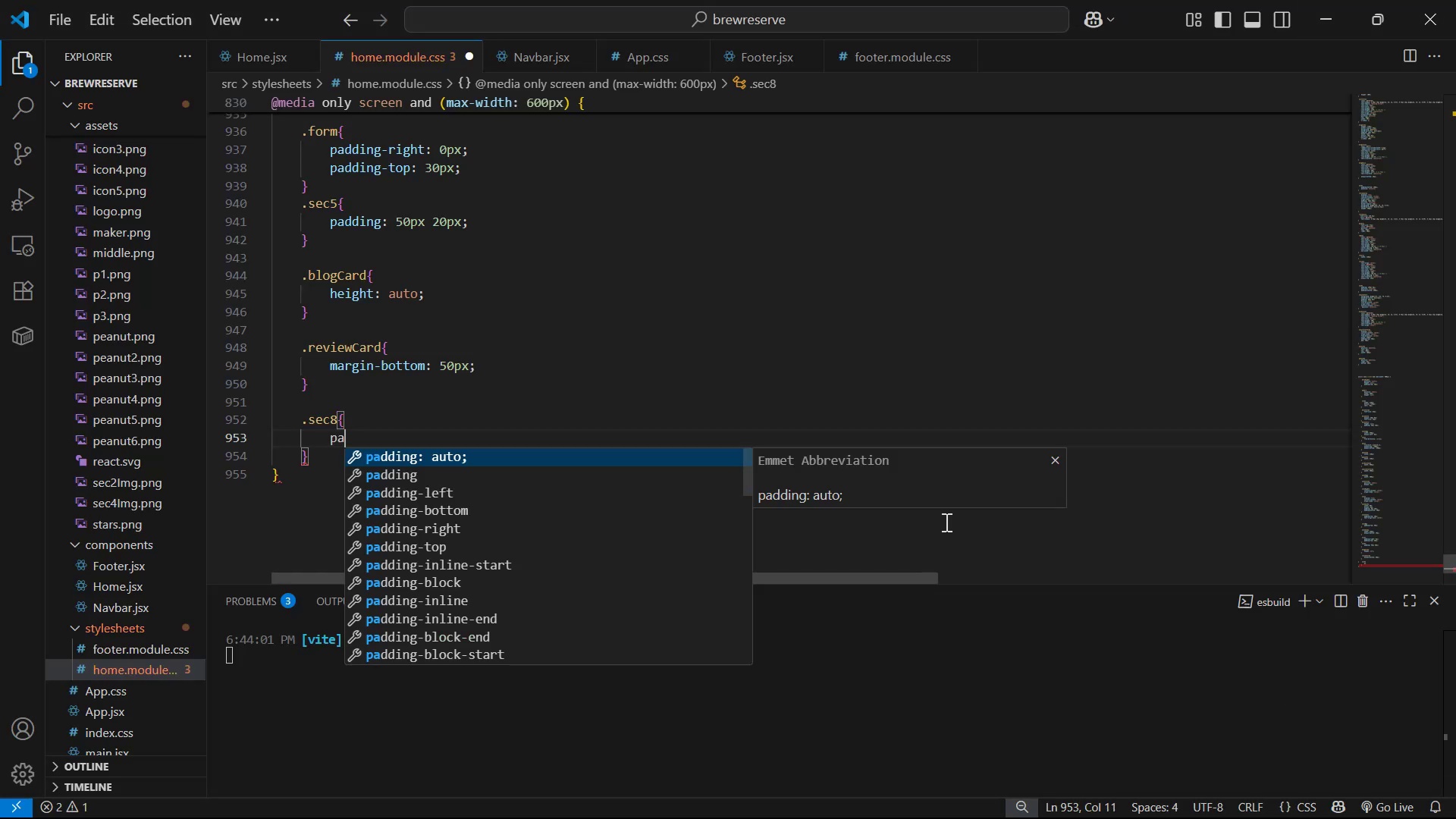 
key(ArrowDown)
 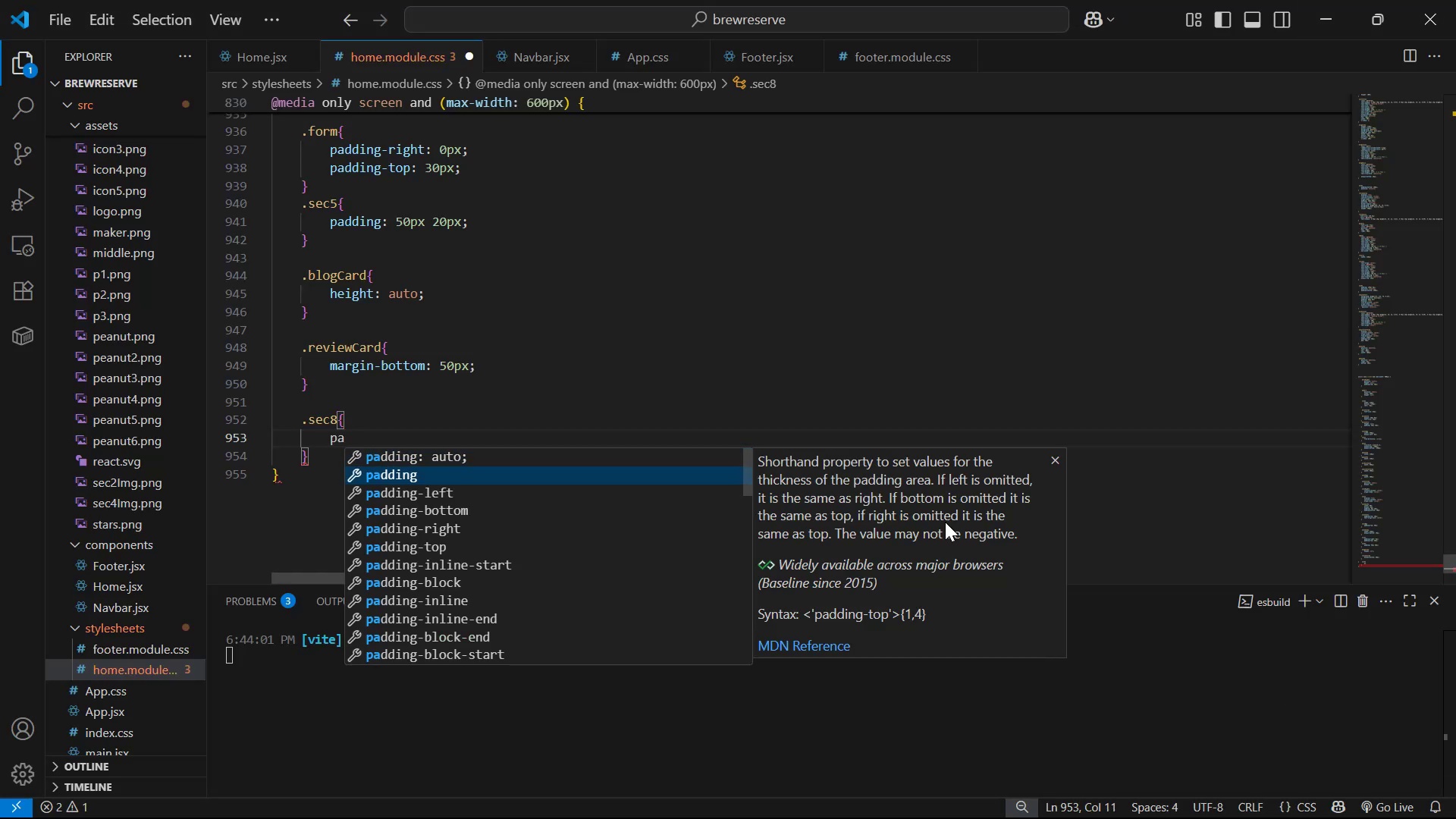 
key(ArrowDown)
 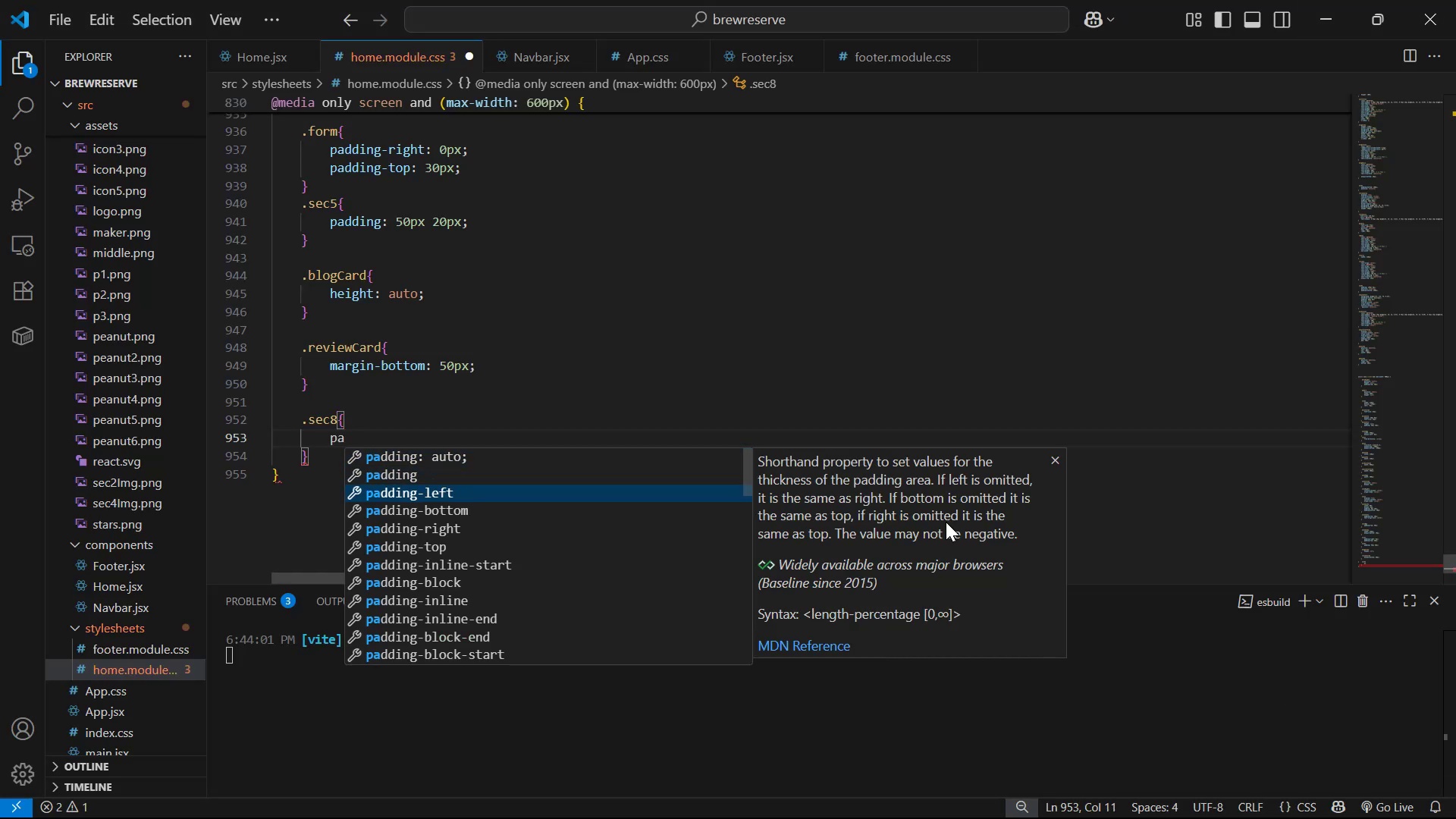 
key(ArrowDown)
 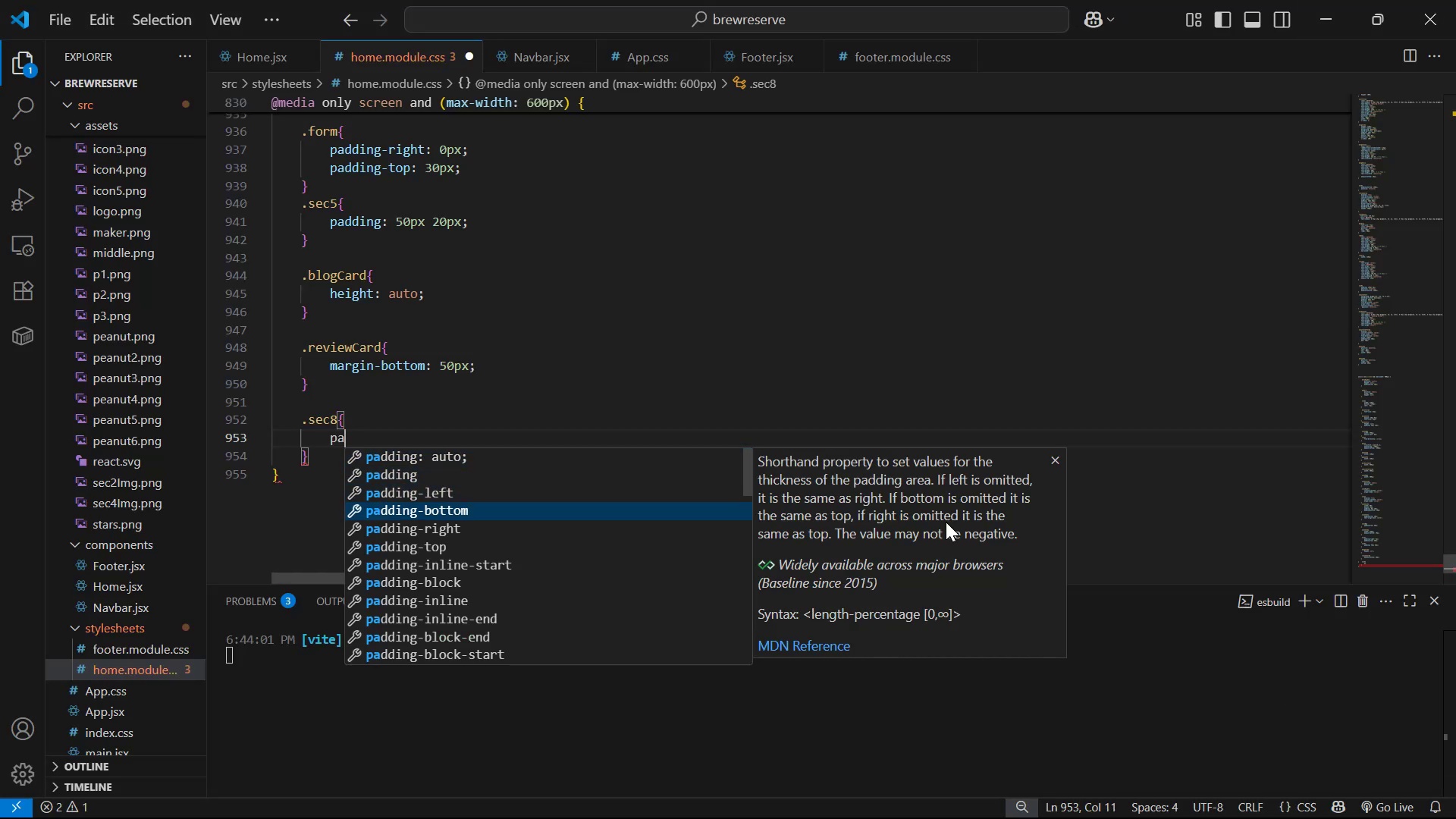 
key(Enter)
 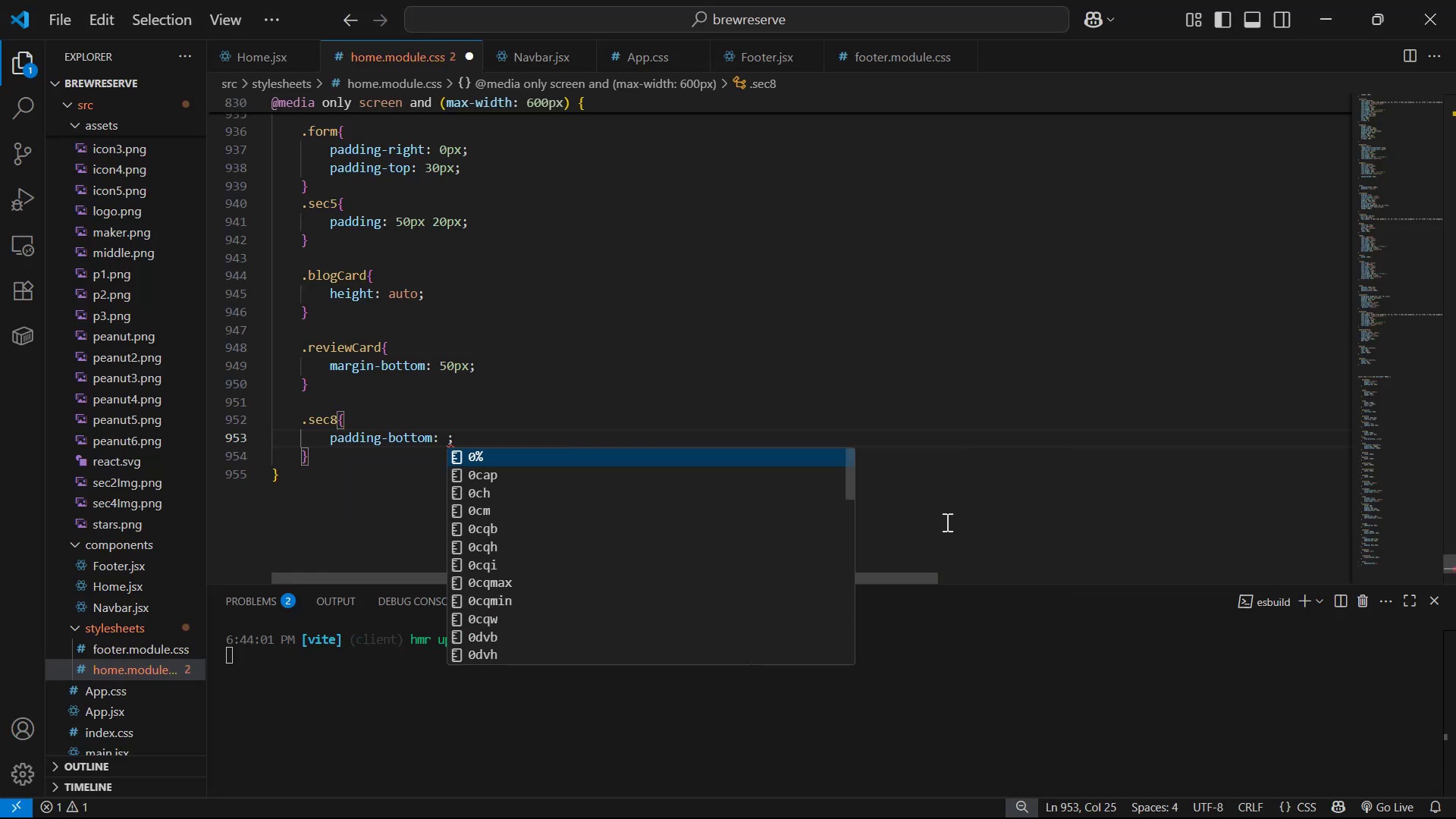 
type(50px)
 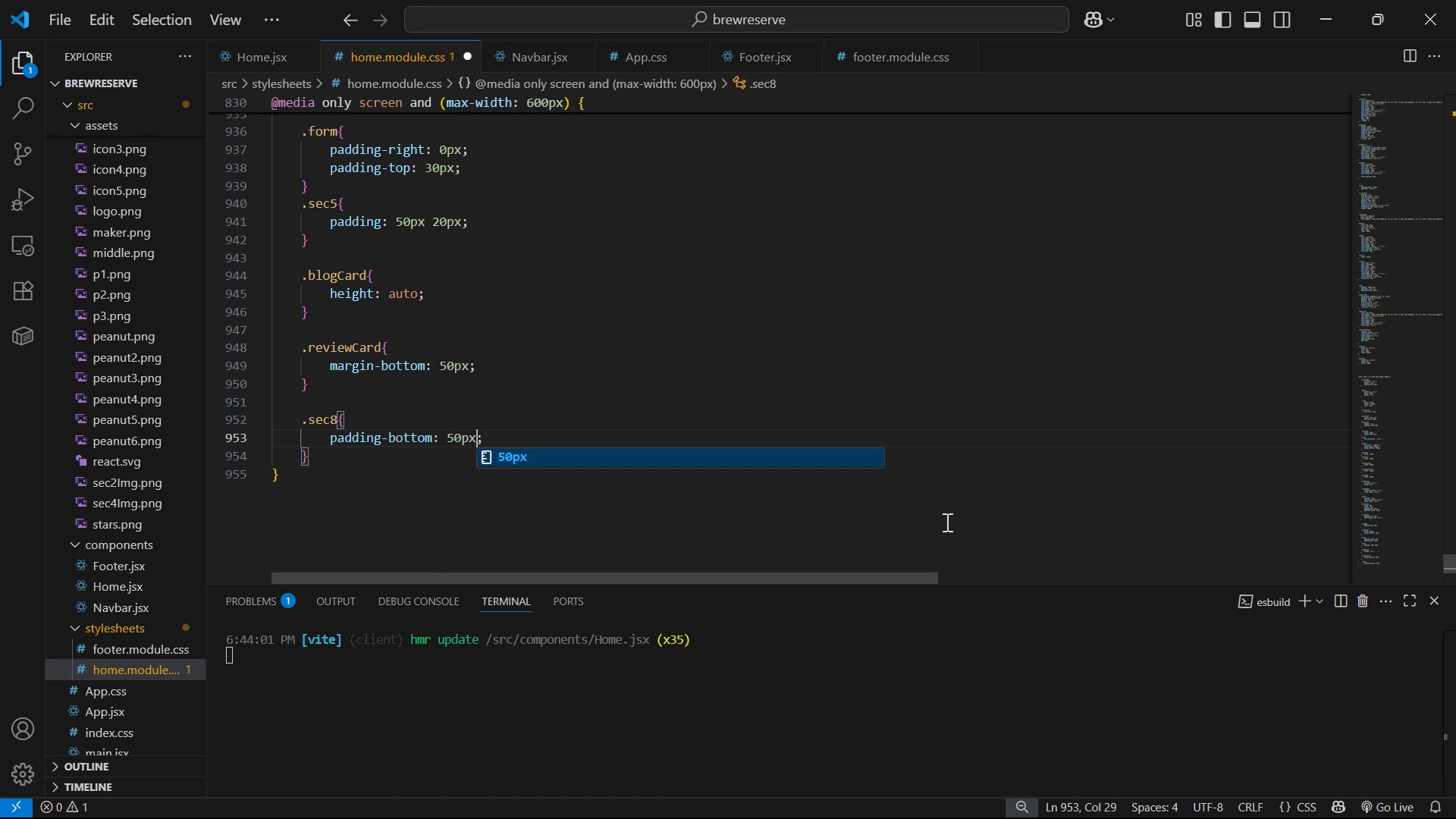 
key(Control+S)
 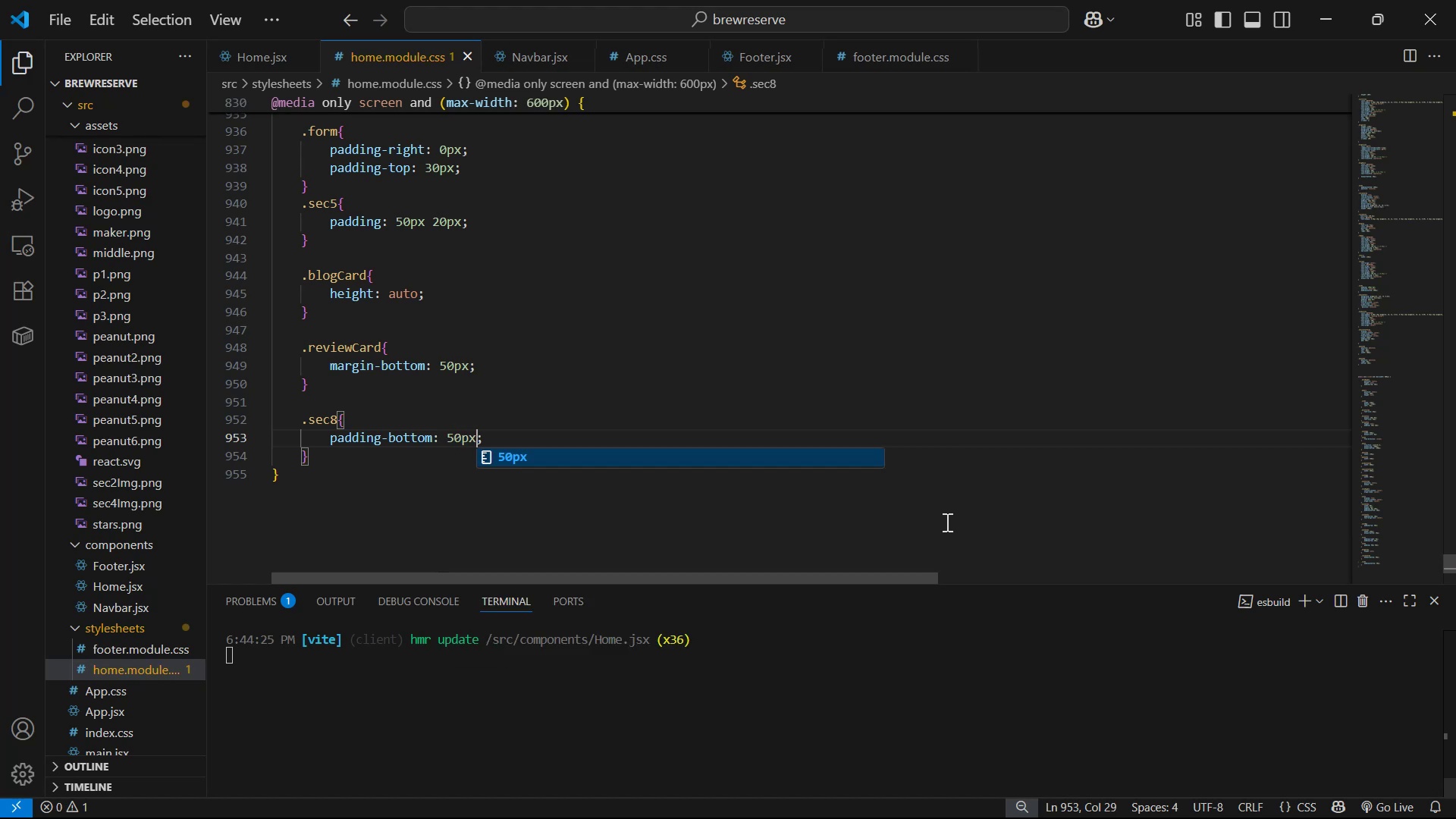 
key(Tab)
 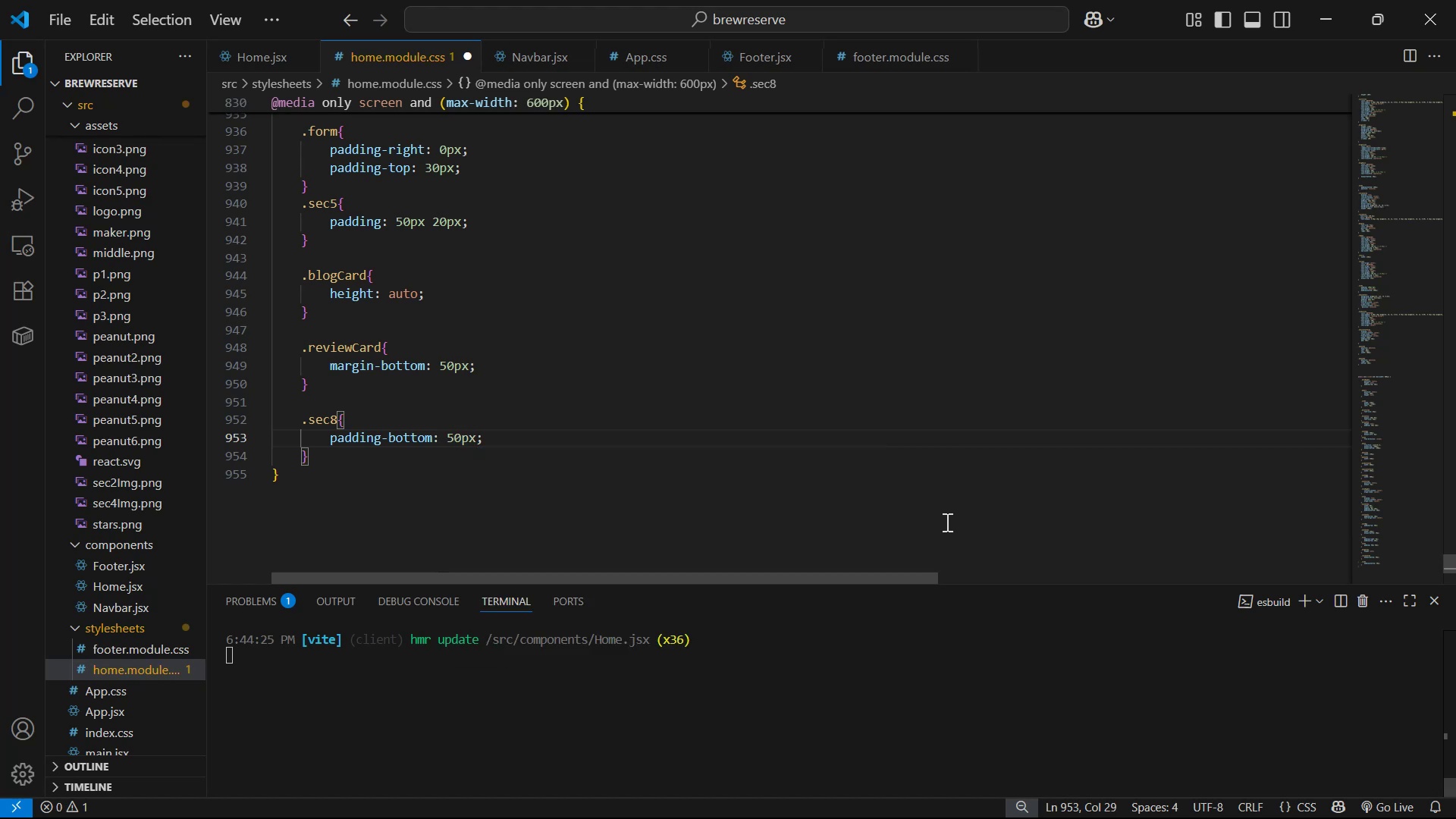 
key(Alt+AltLeft)
 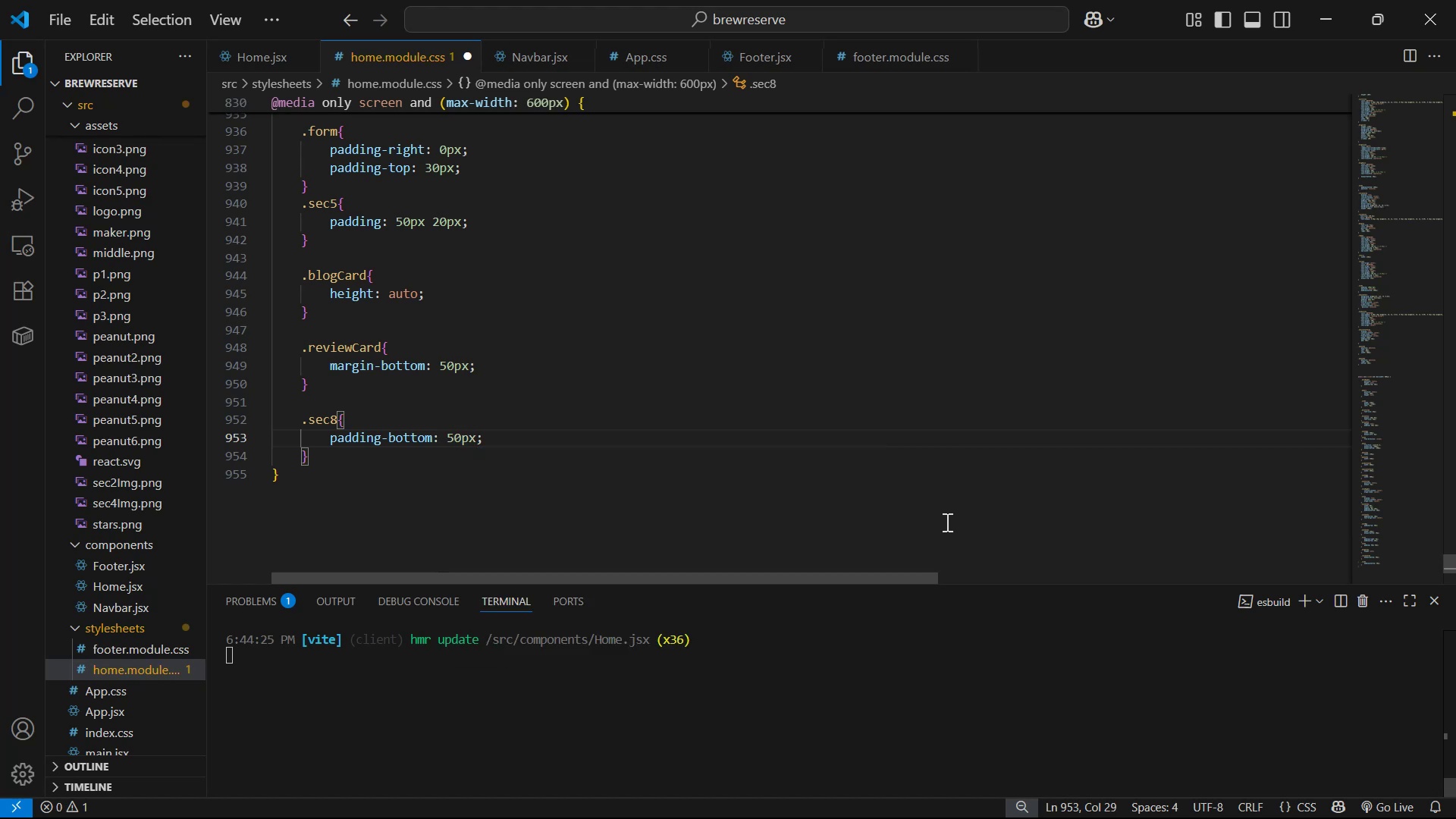 
key(Alt+Tab)
 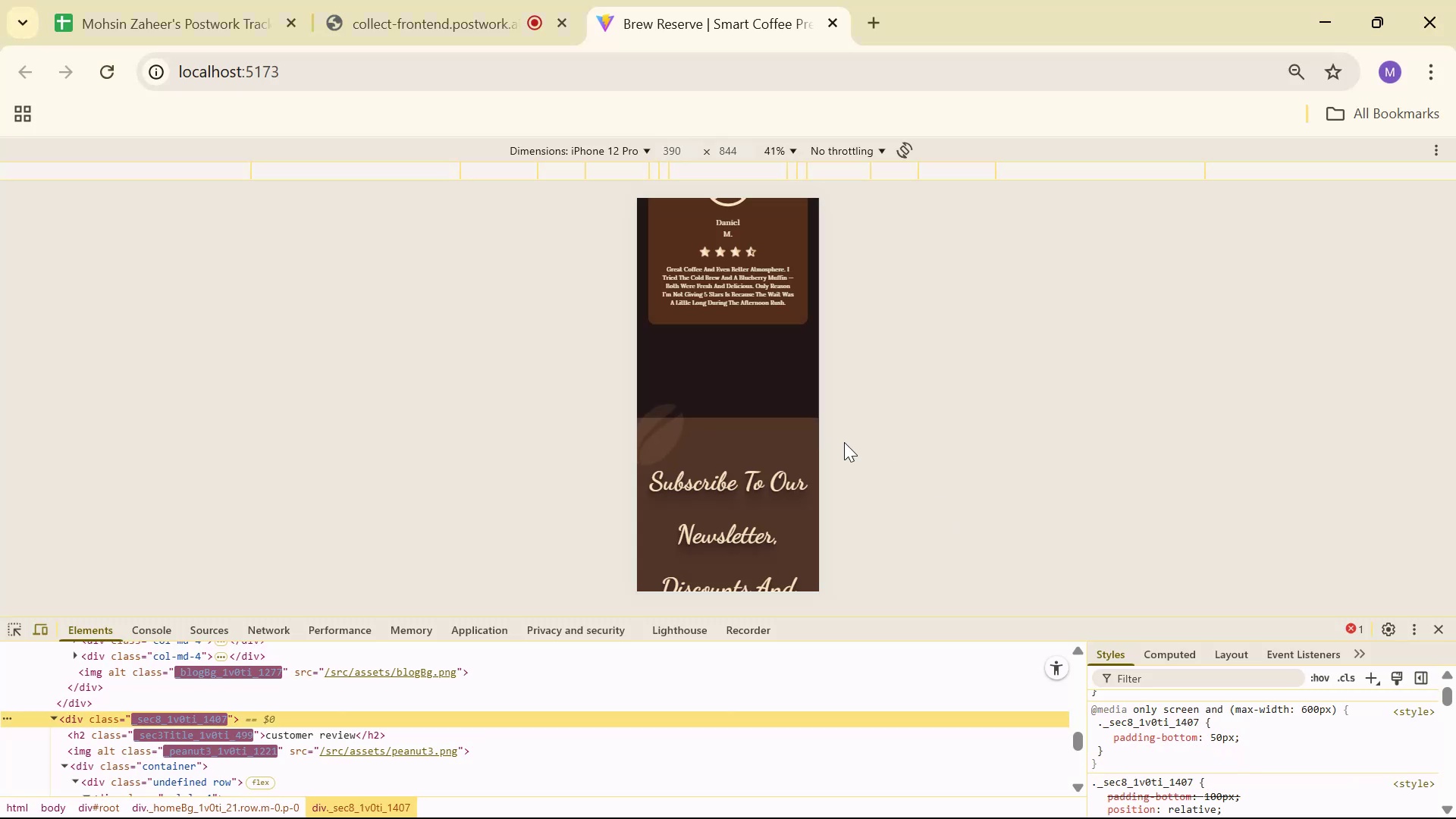 
key(Alt+AltLeft)
 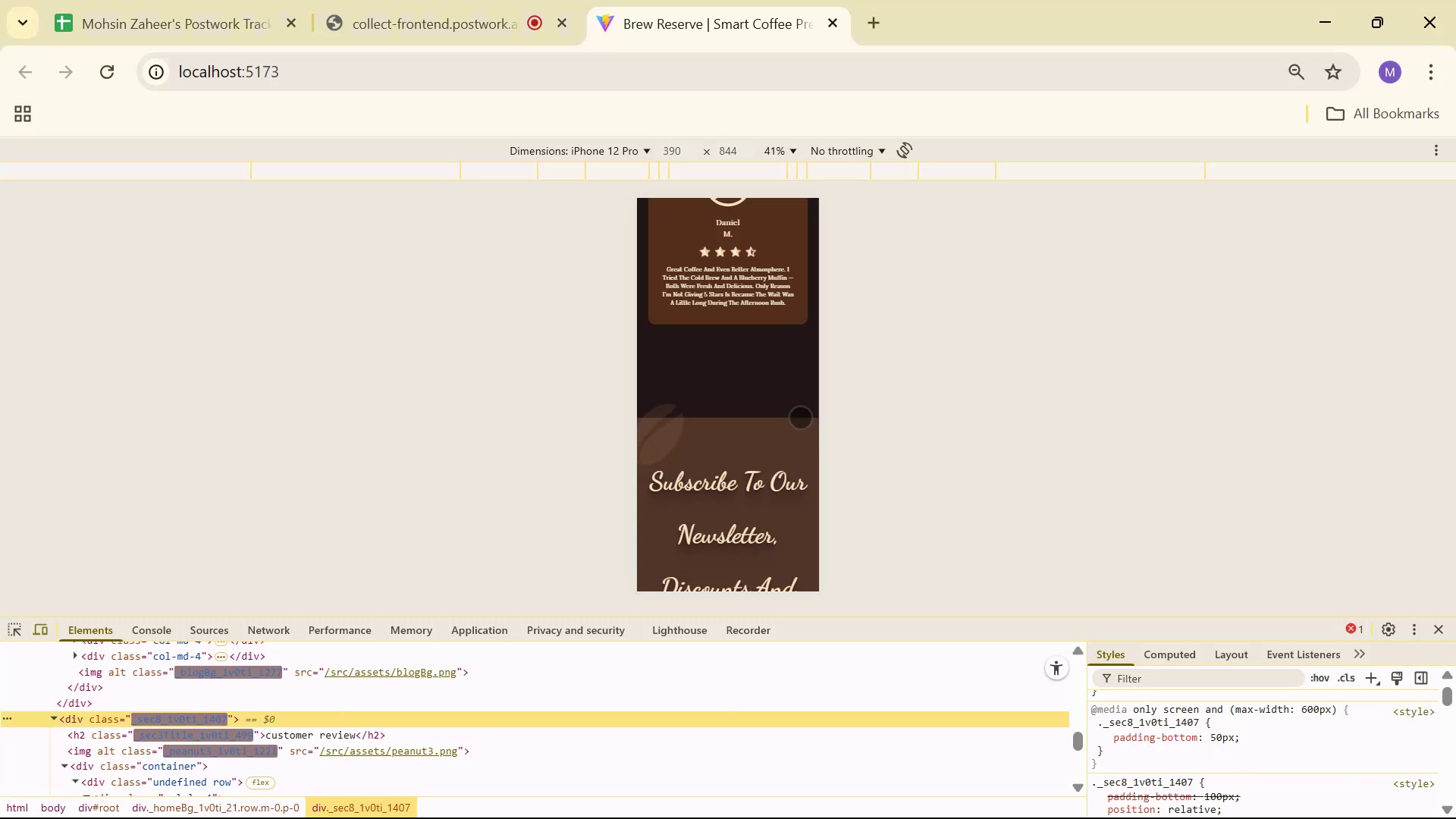 
key(Alt+Tab)
 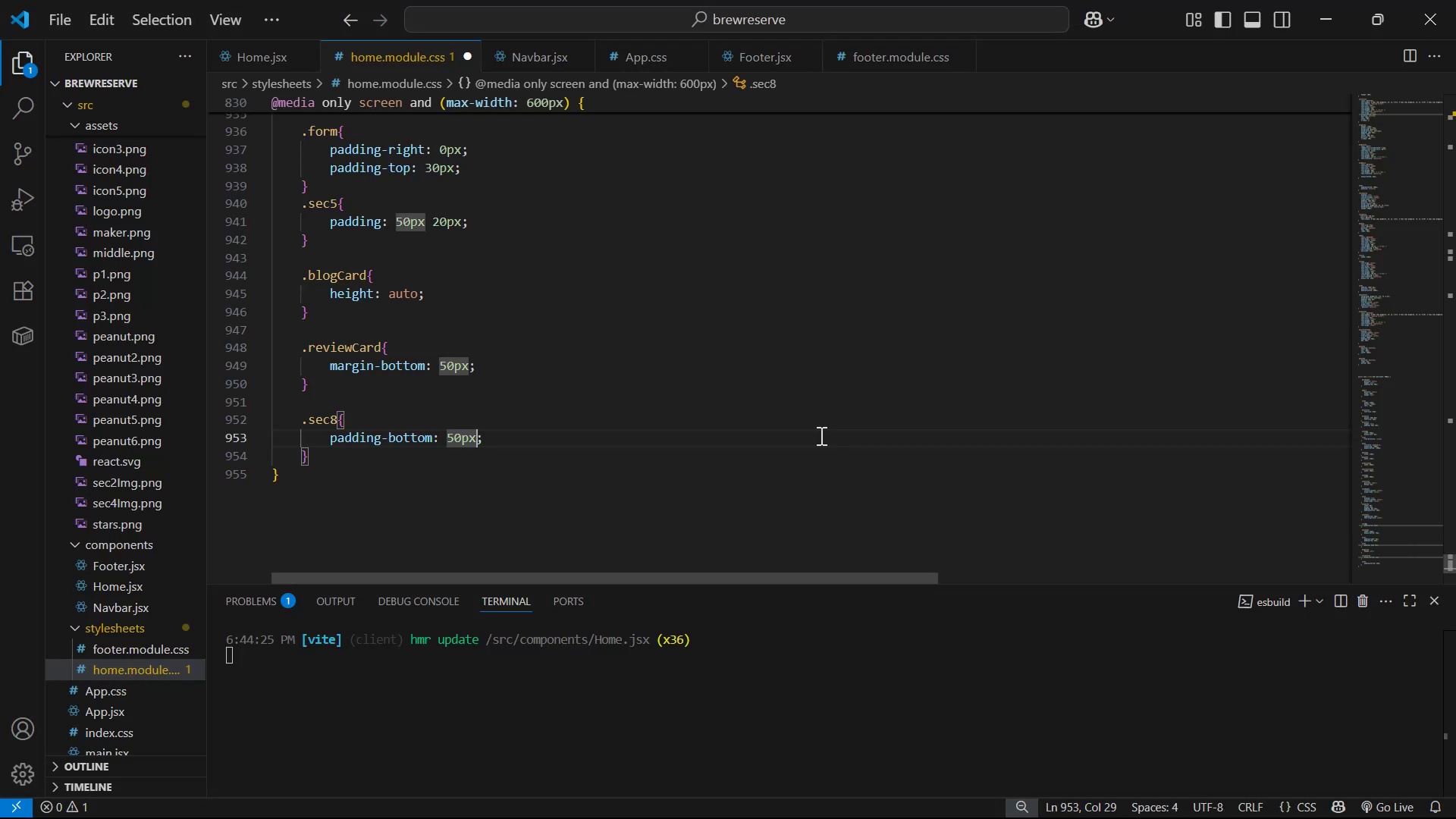 
key(ArrowLeft)
 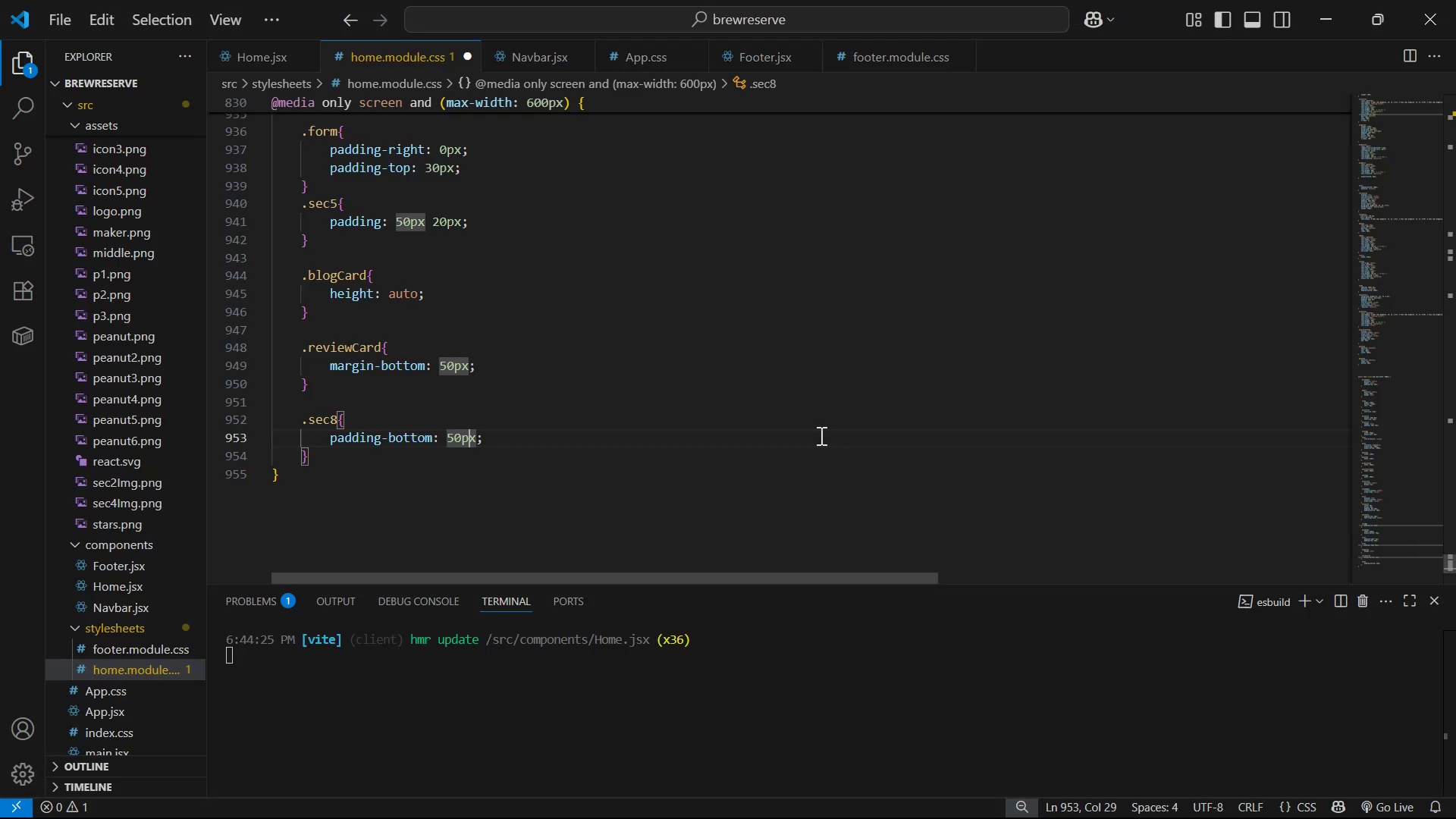 
key(ArrowLeft)
 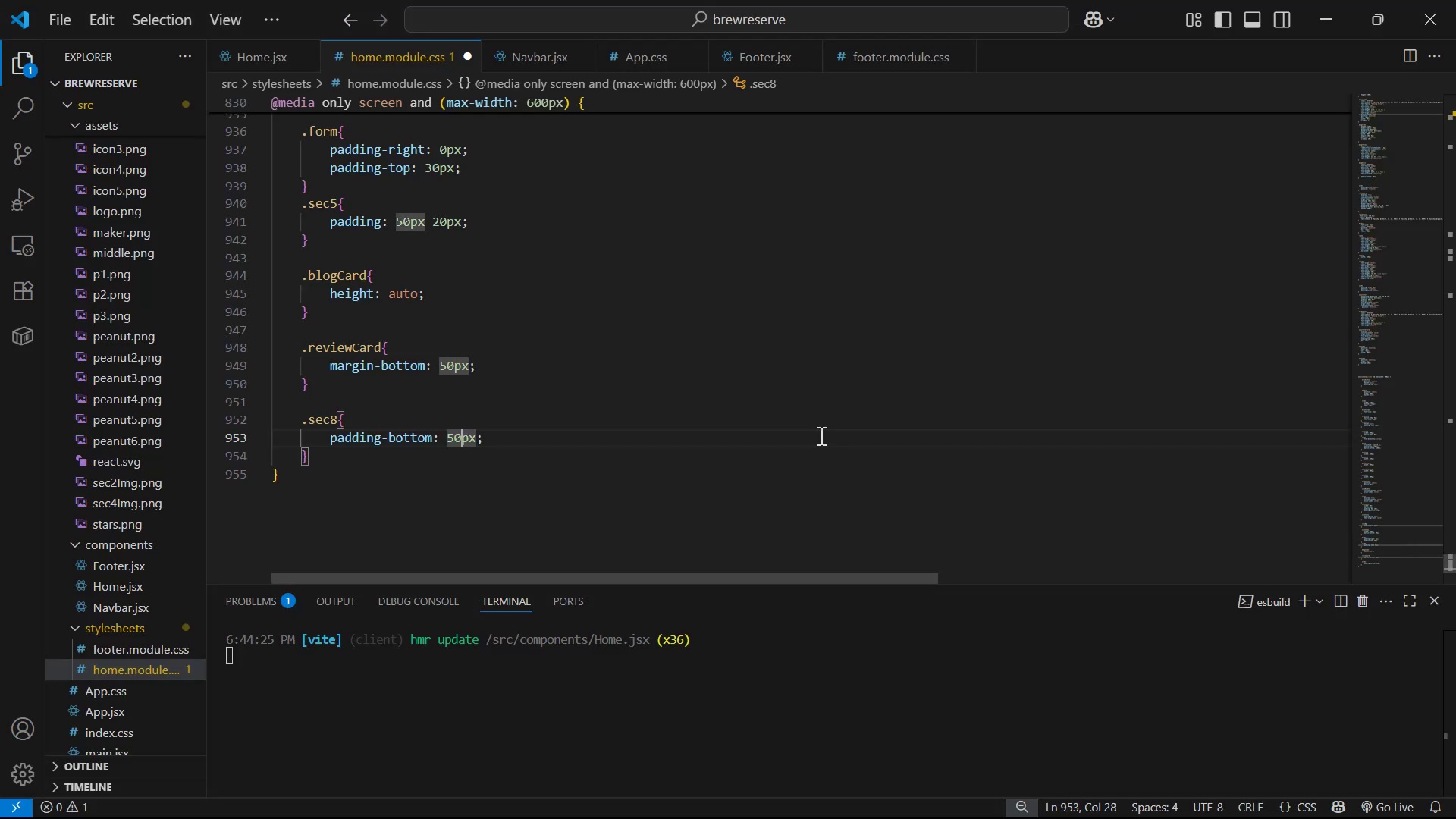 
key(ArrowLeft)
 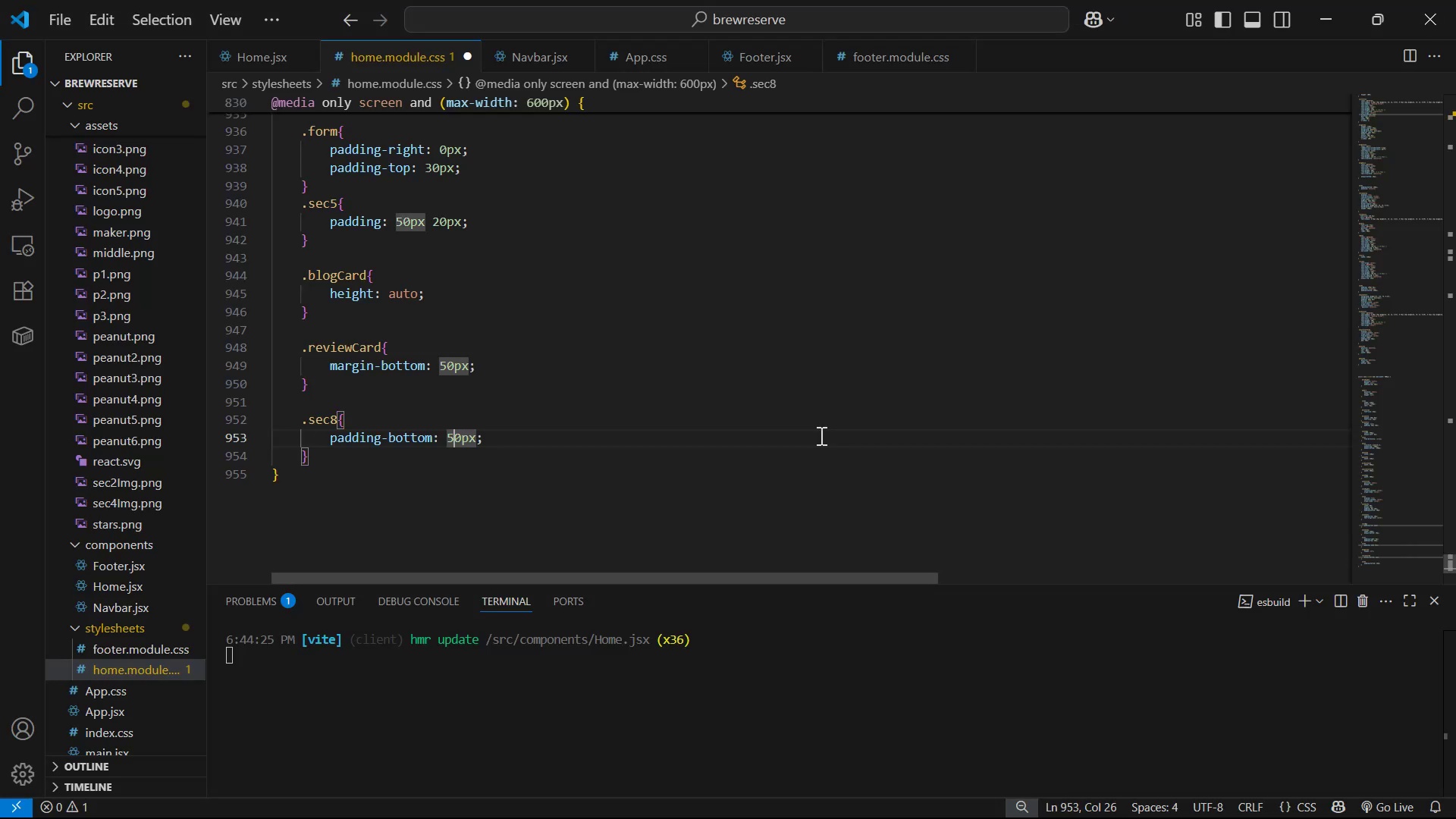 
key(Backspace)
 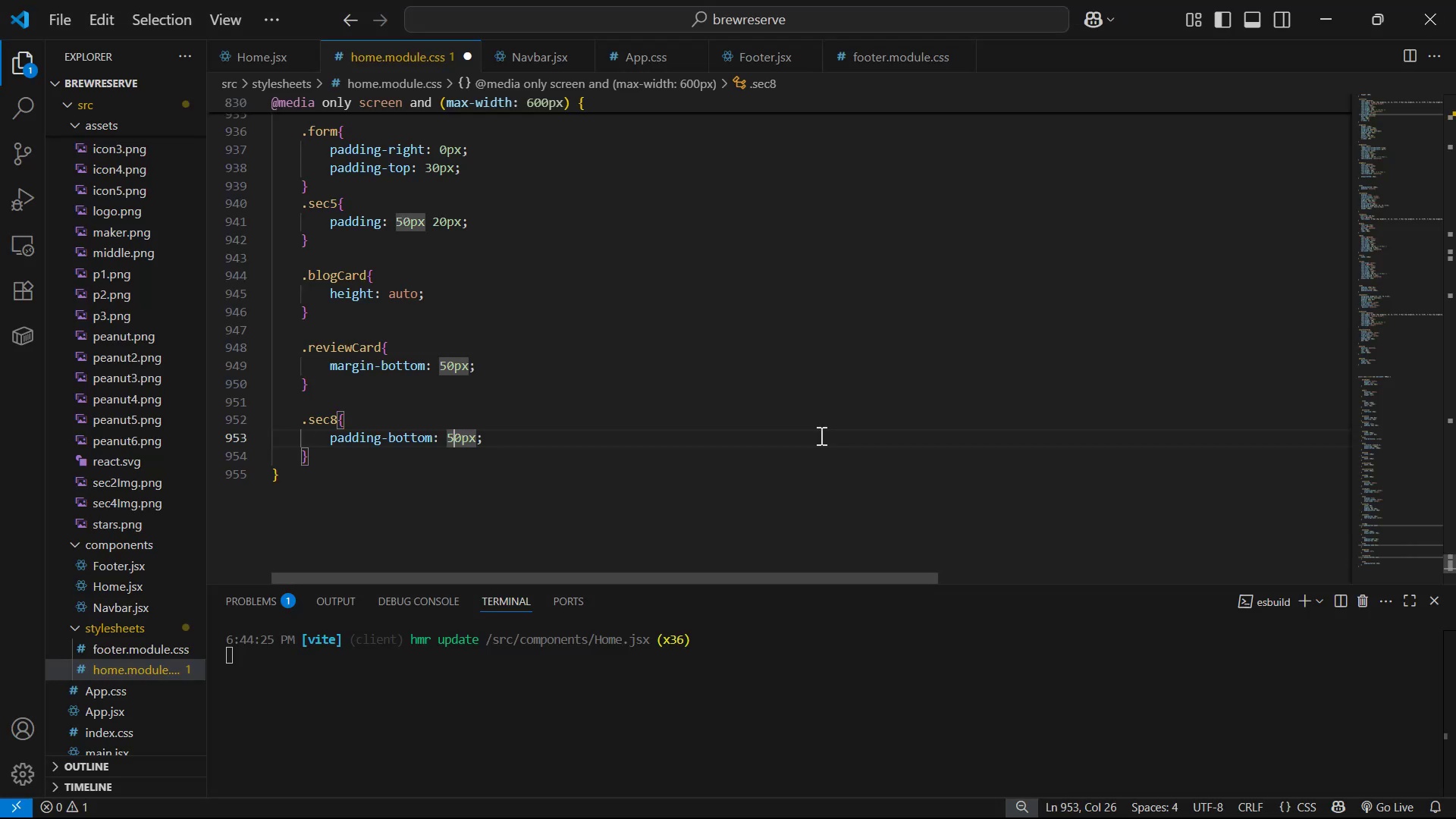 
key(2)
 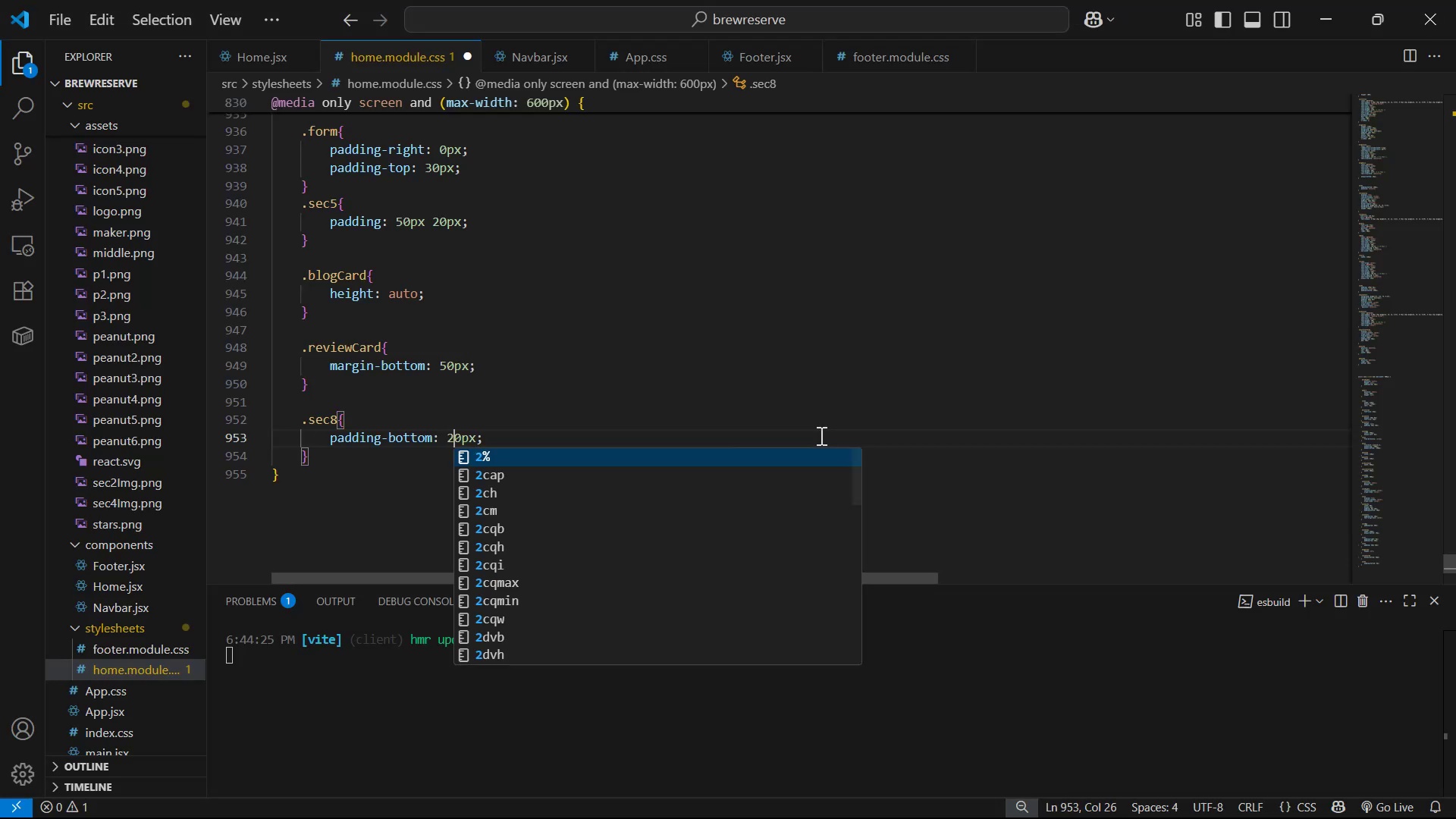 
key(Control+ControlLeft)
 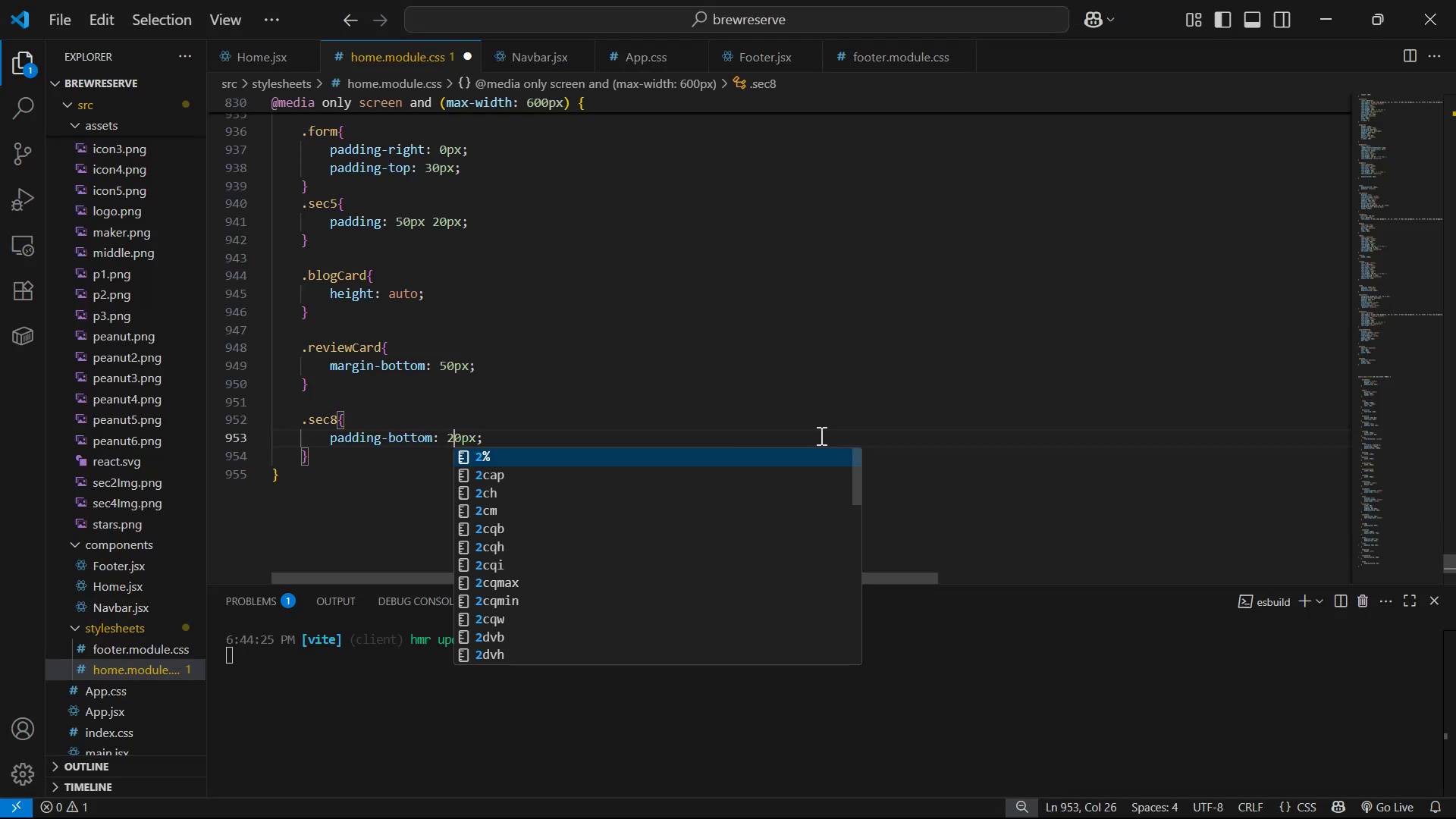 
key(Control+S)
 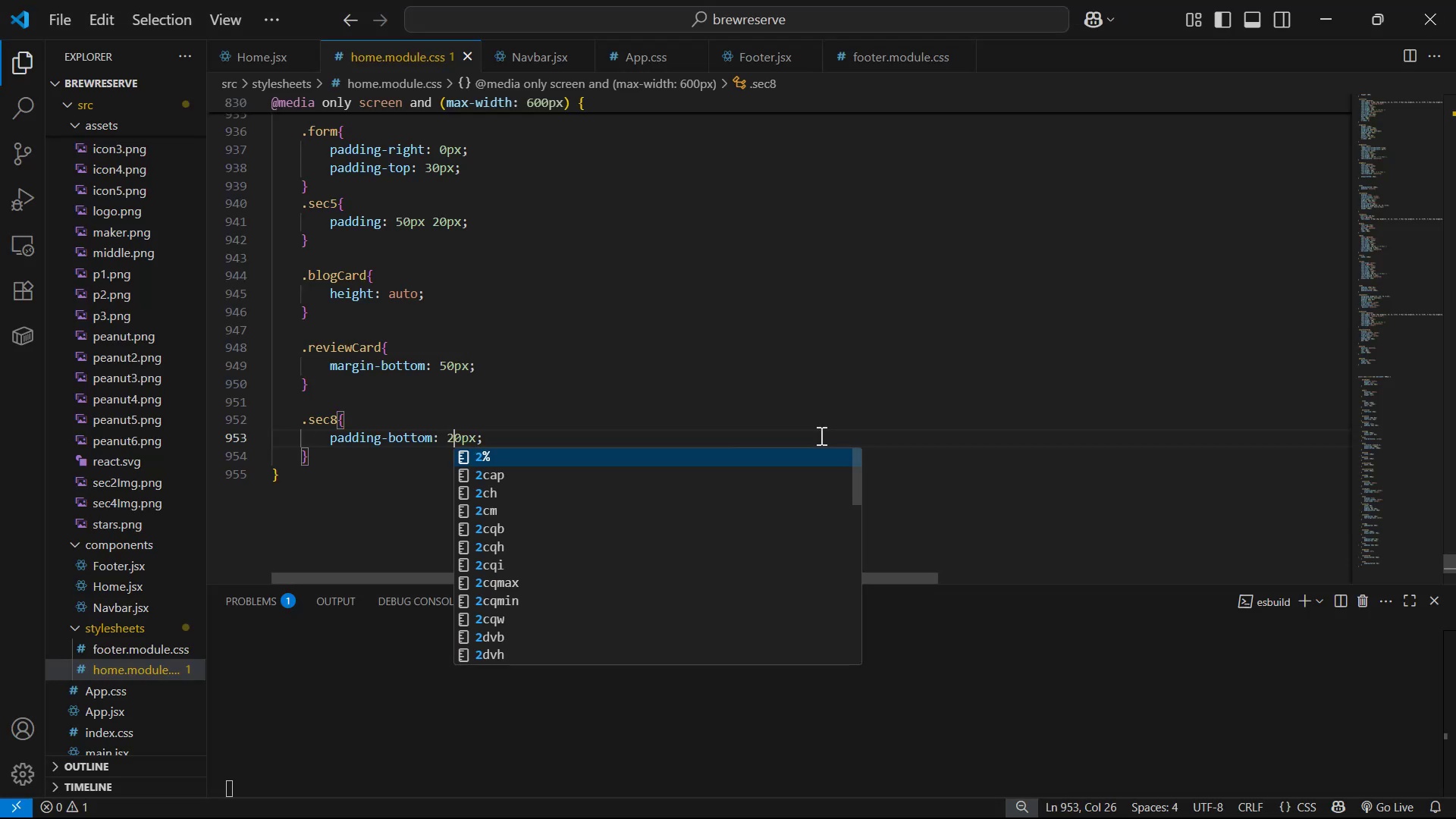 
key(Alt+AltLeft)
 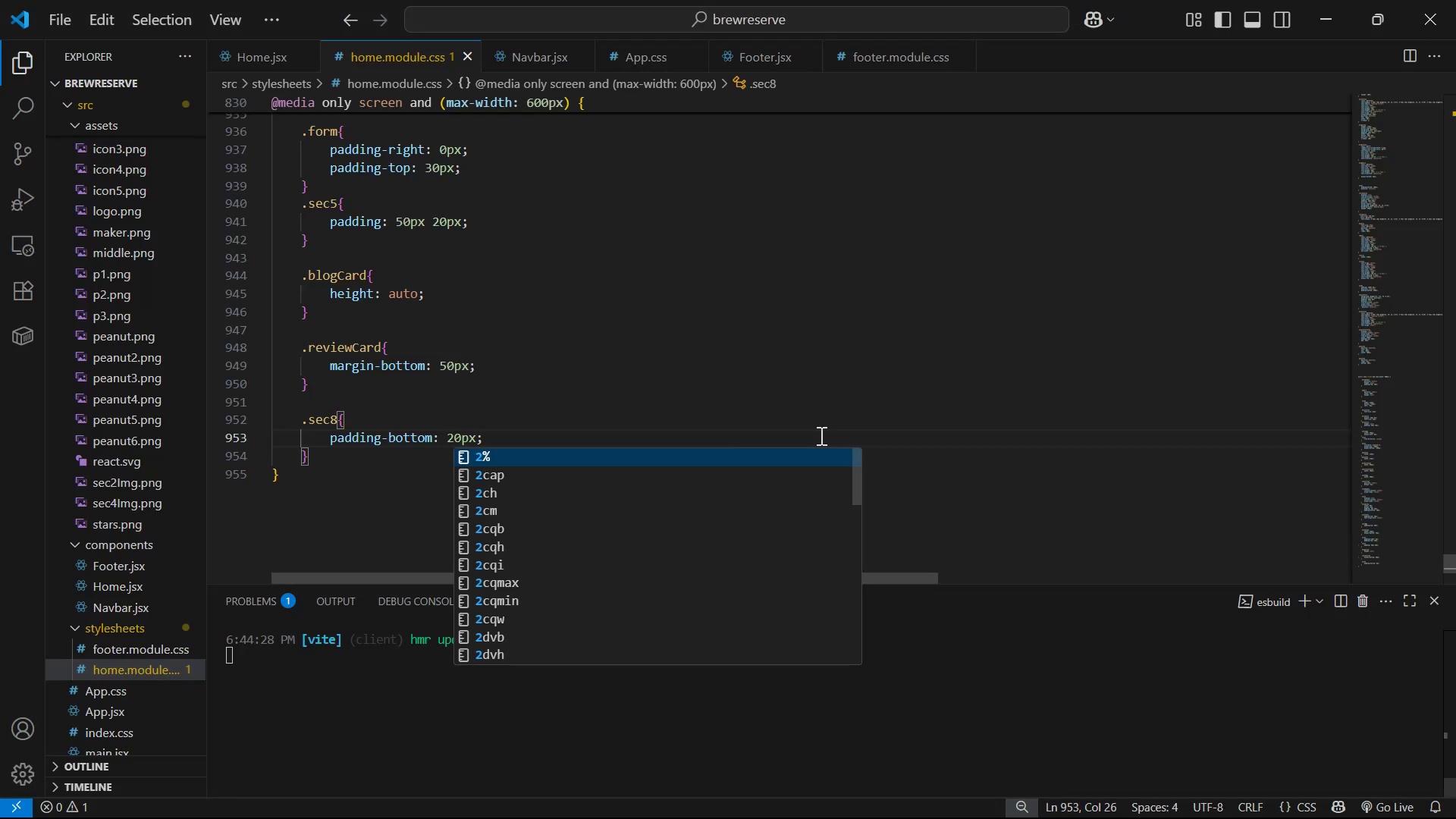 
key(Alt+Tab)
 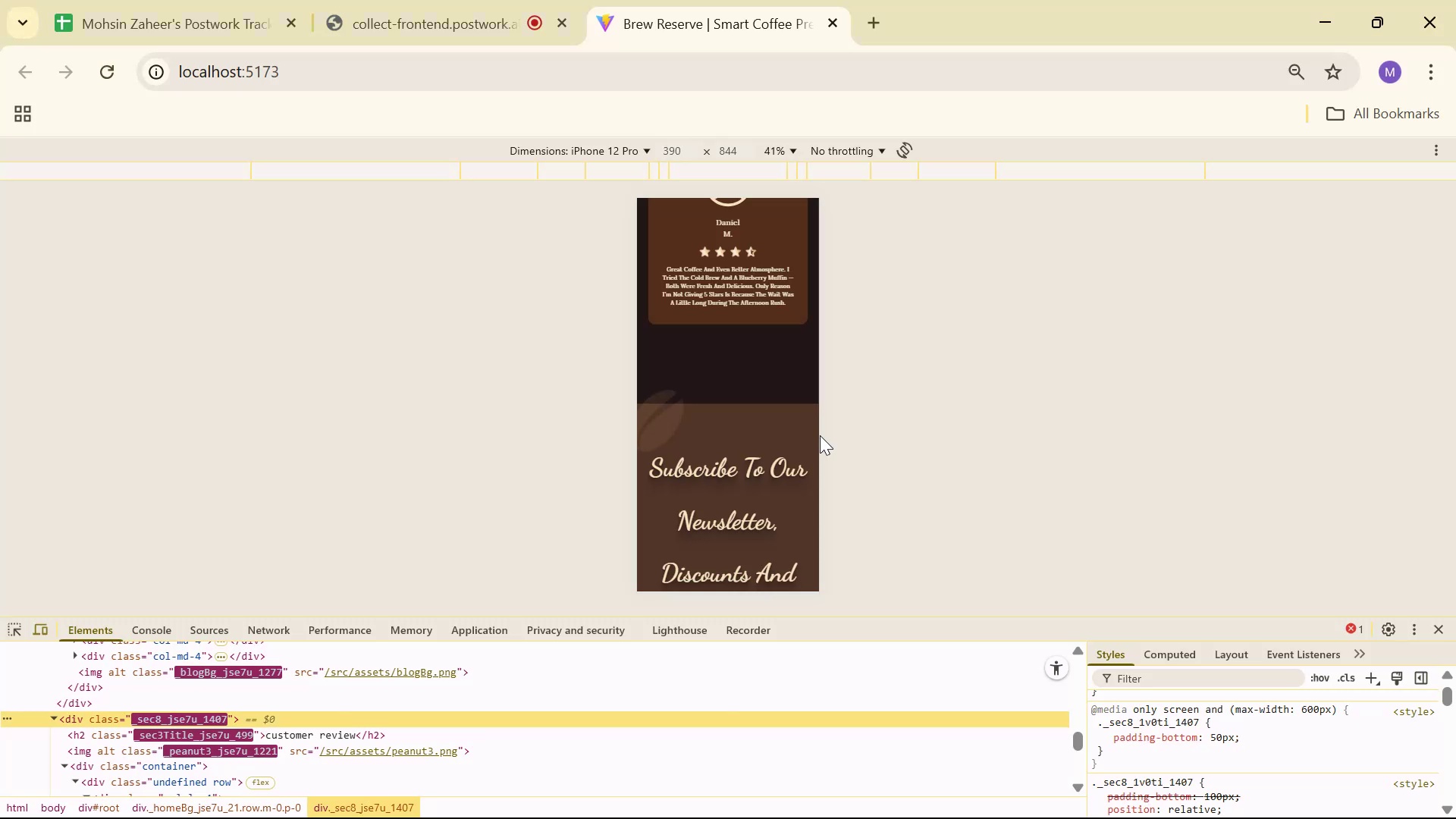 
key(Alt+AltLeft)
 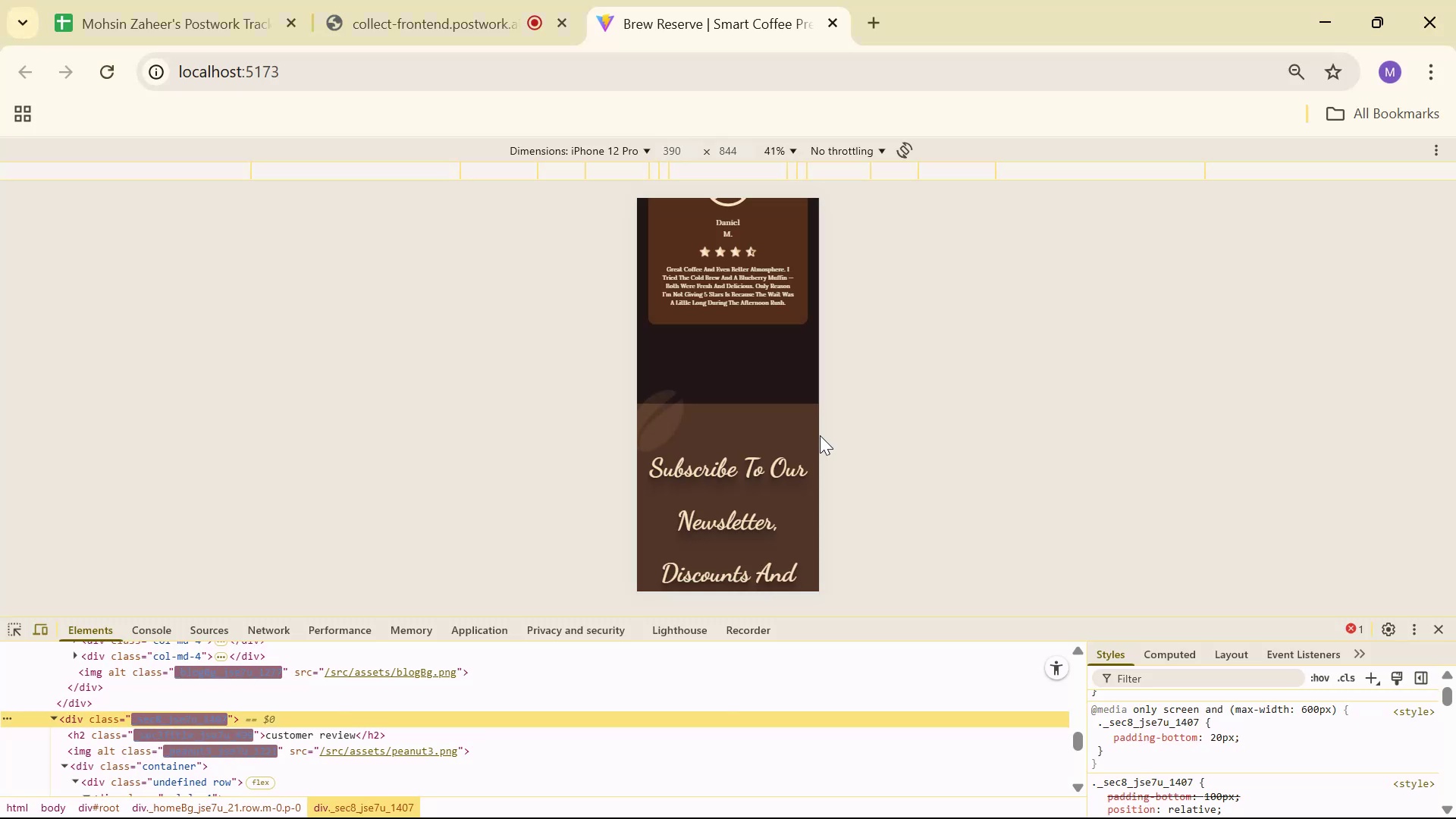 
key(Alt+Tab)
 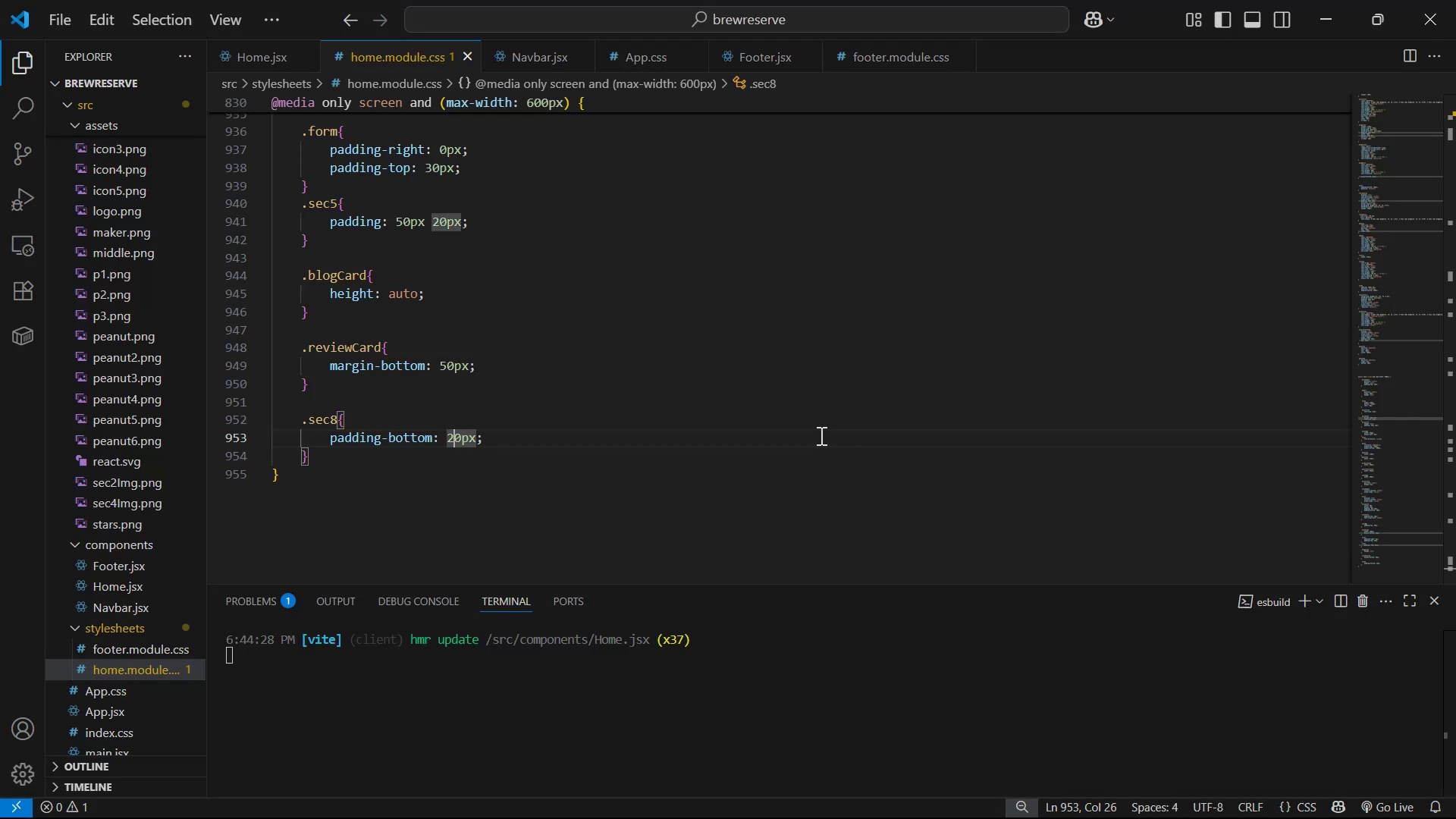 
key(Backspace)
 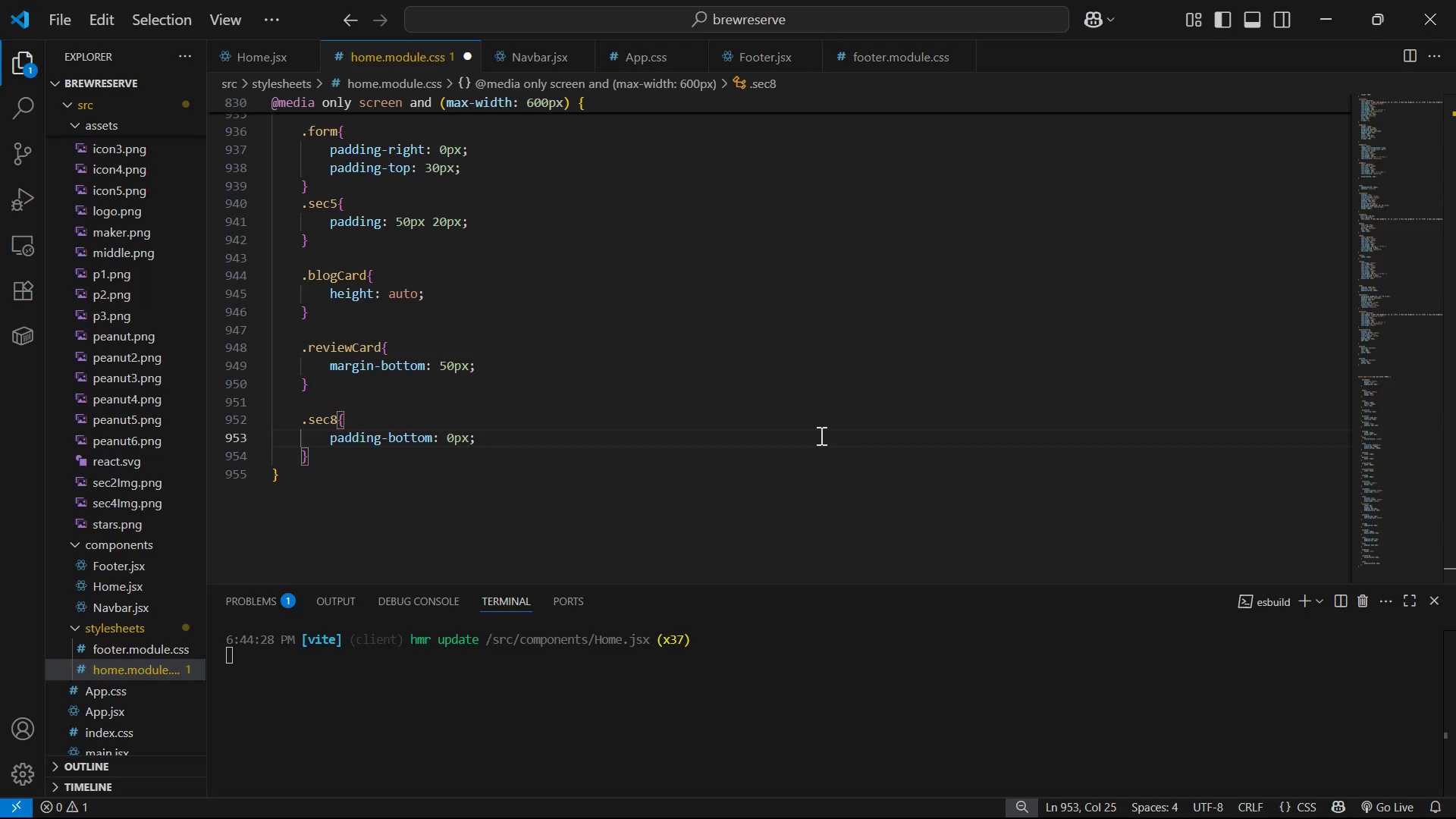 
key(Control+ControlLeft)
 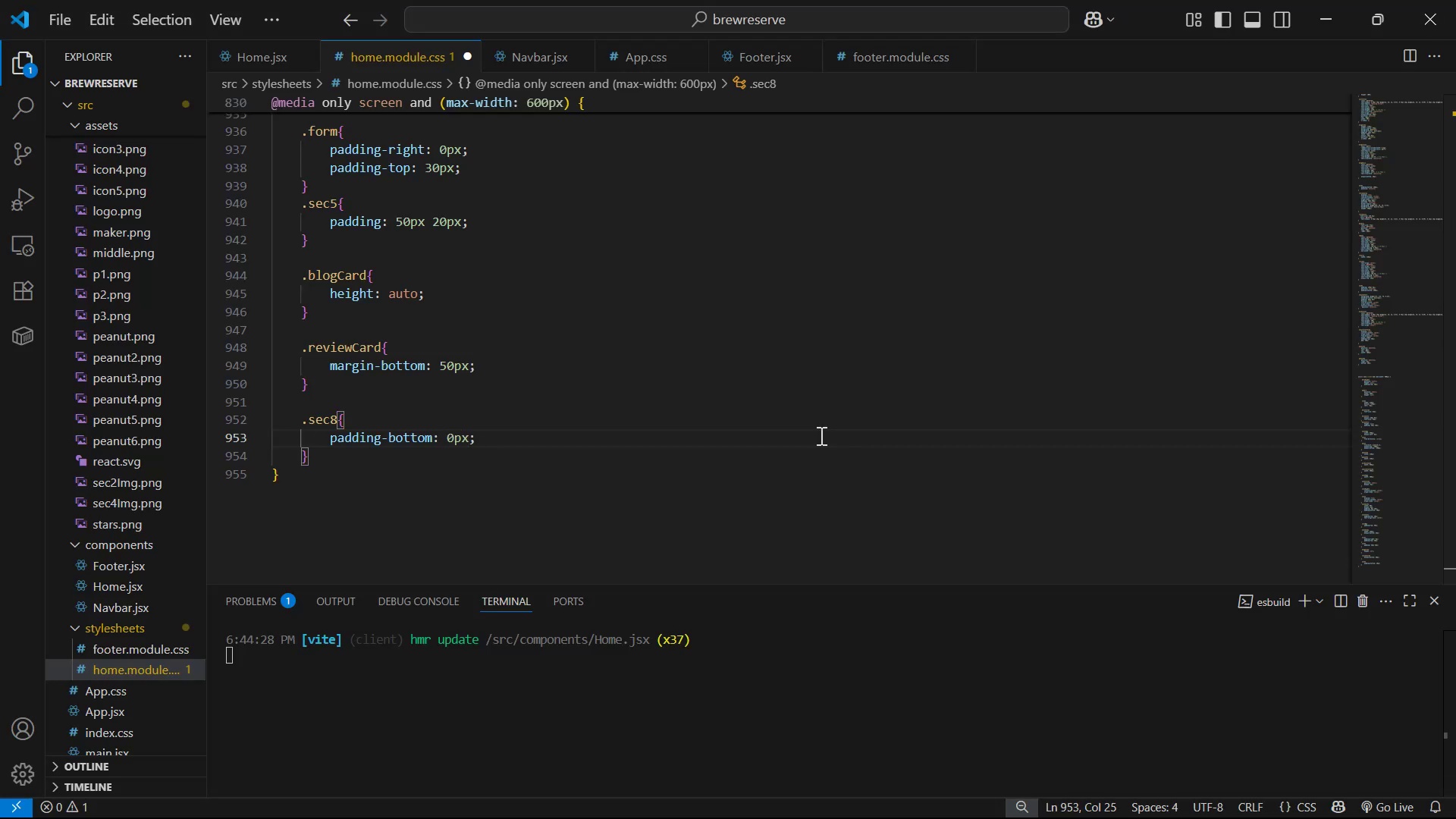 
key(Control+S)
 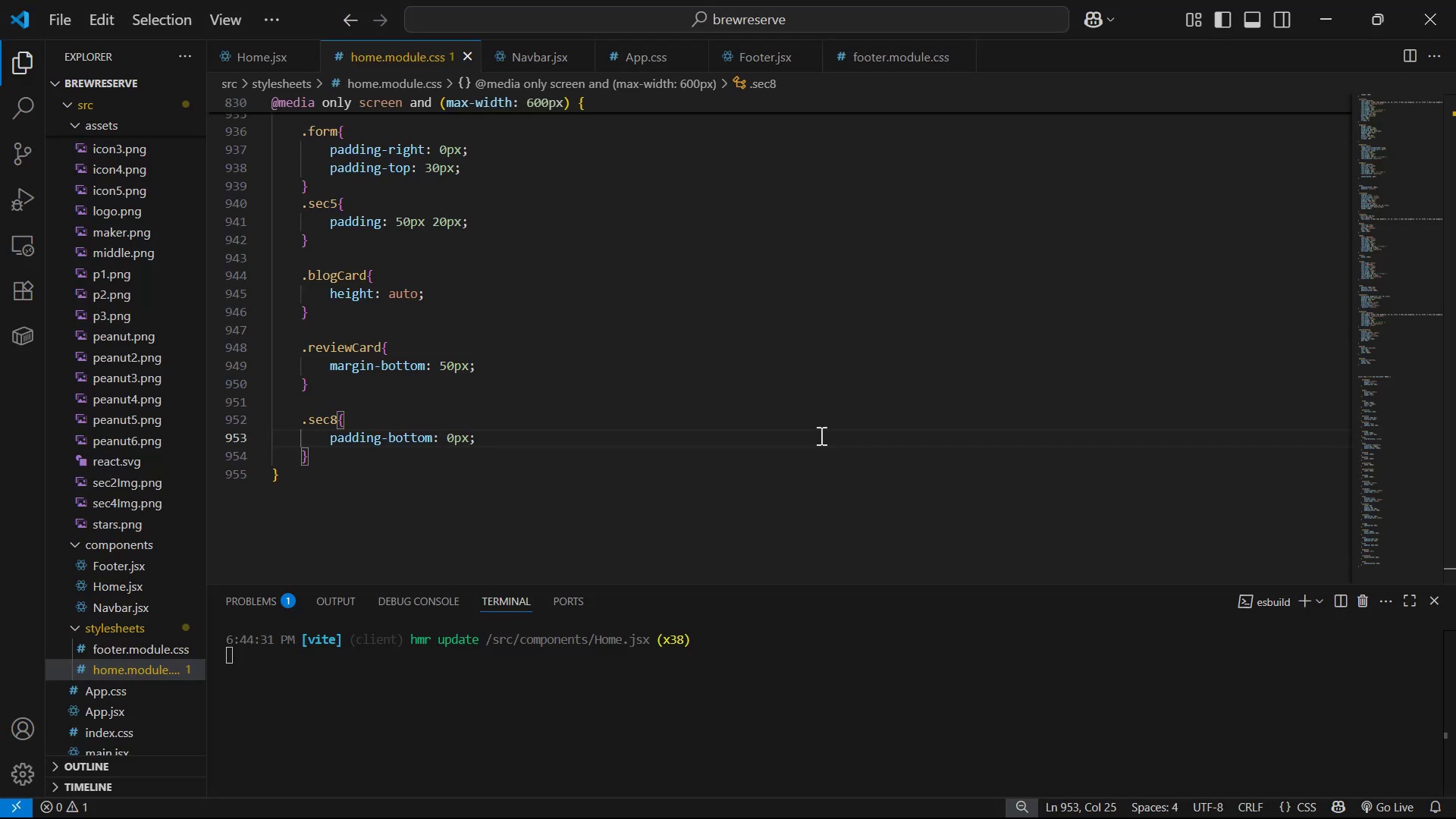 
key(Alt+AltLeft)
 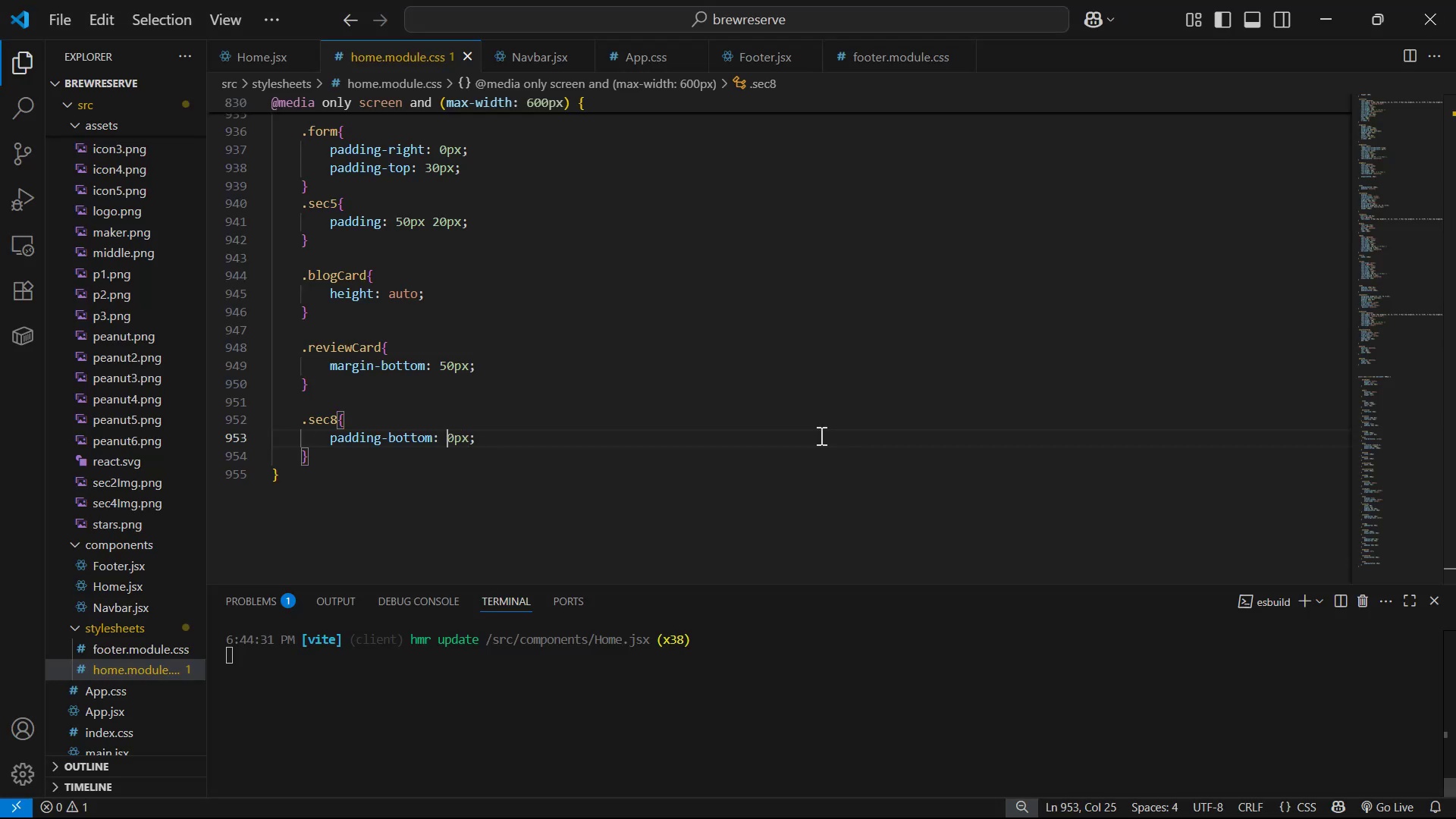 
key(Alt+Tab)
 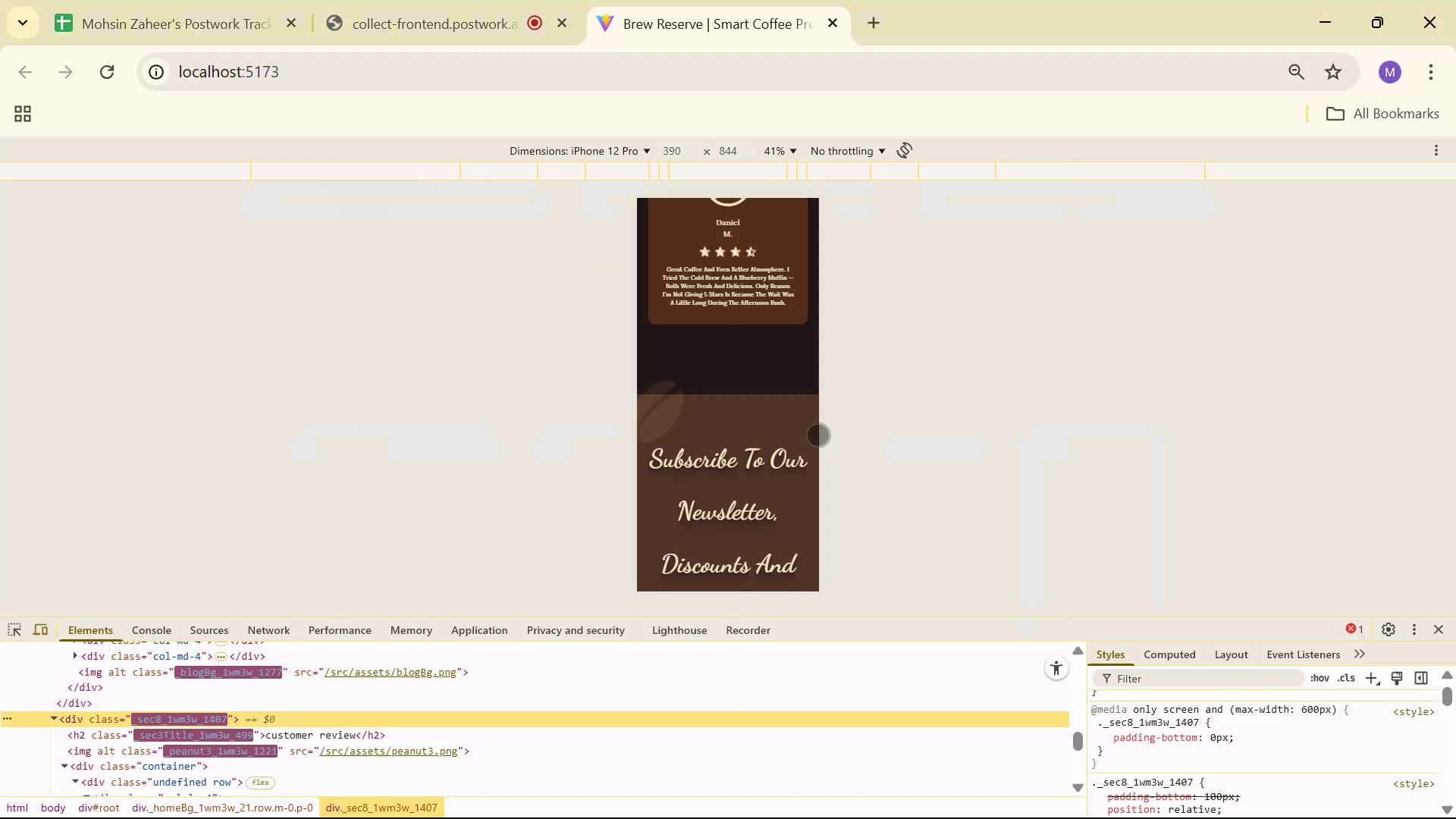 
scroll: coordinate [762, 263], scroll_direction: down, amount: 4.0
 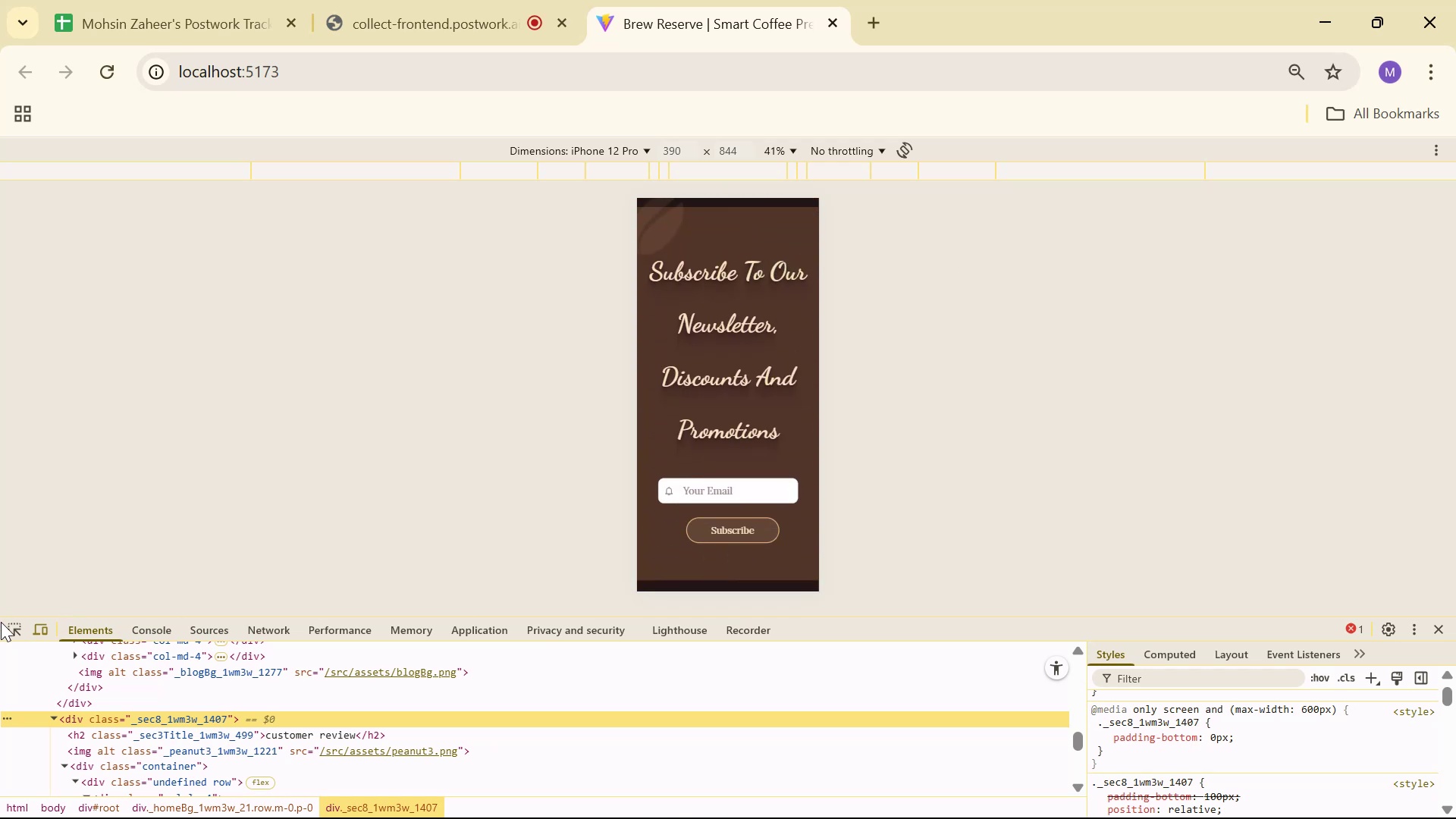 
wait(5.15)
 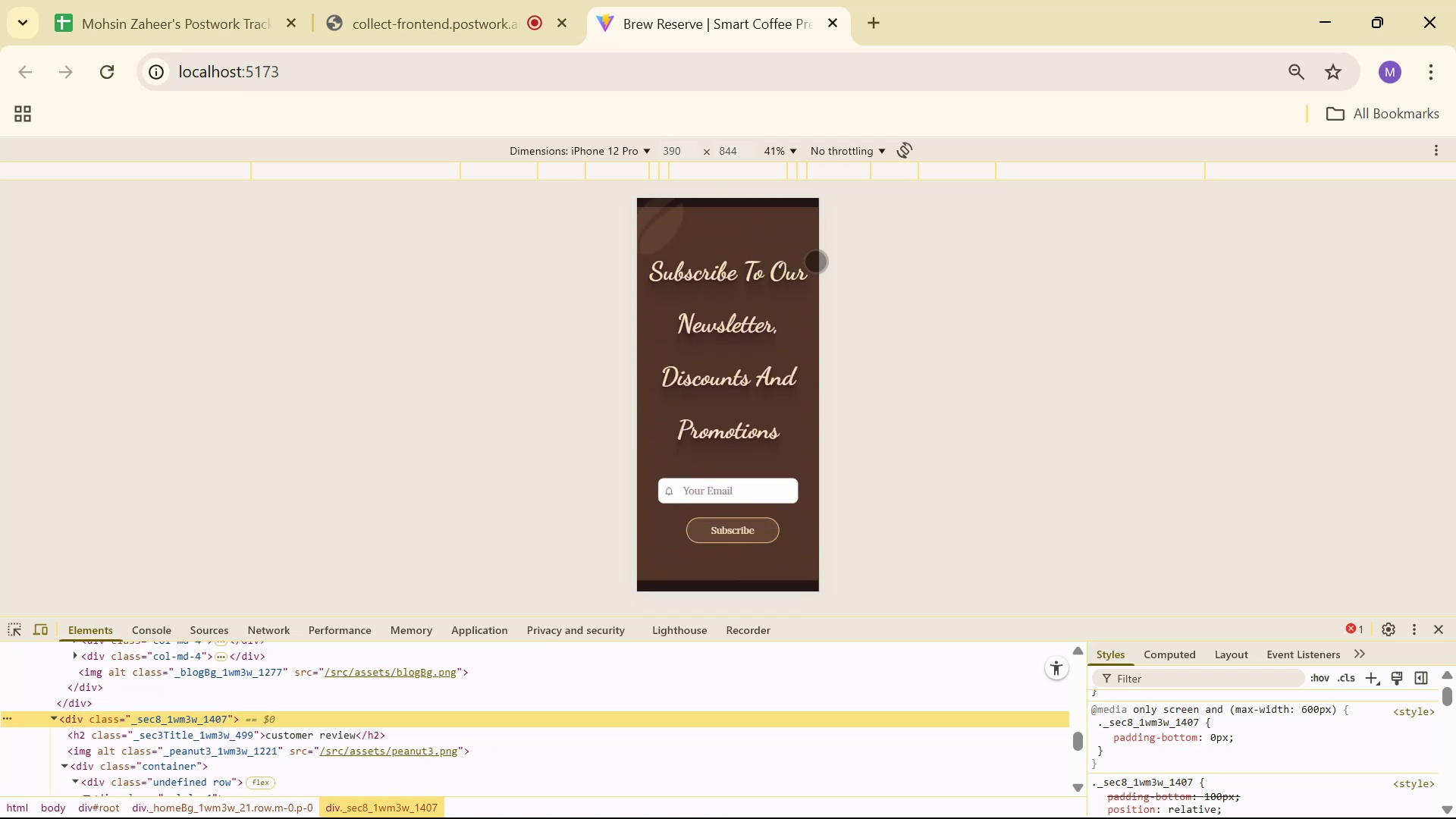 
left_click([698, 366])
 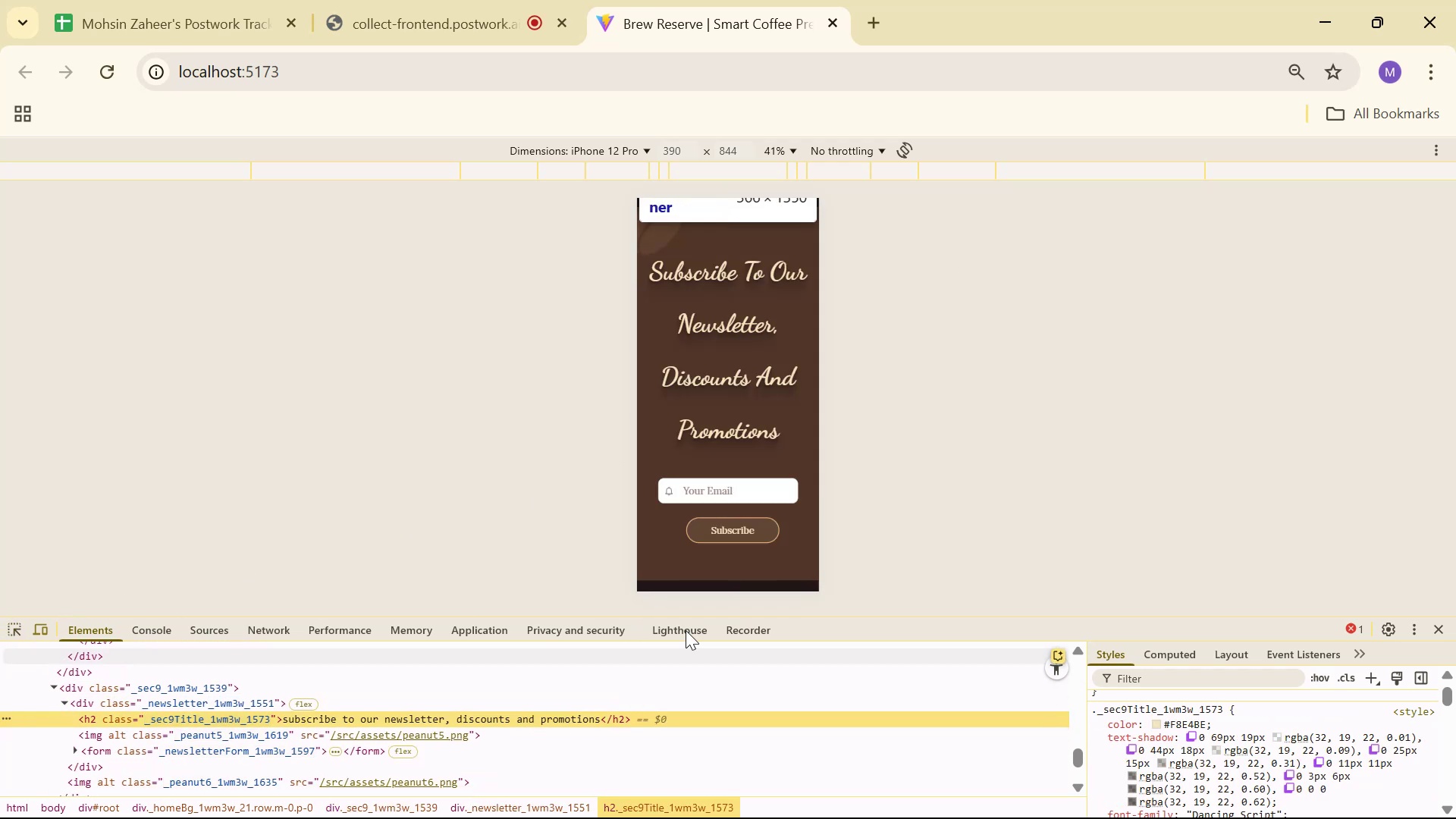 
key(Alt+AltLeft)
 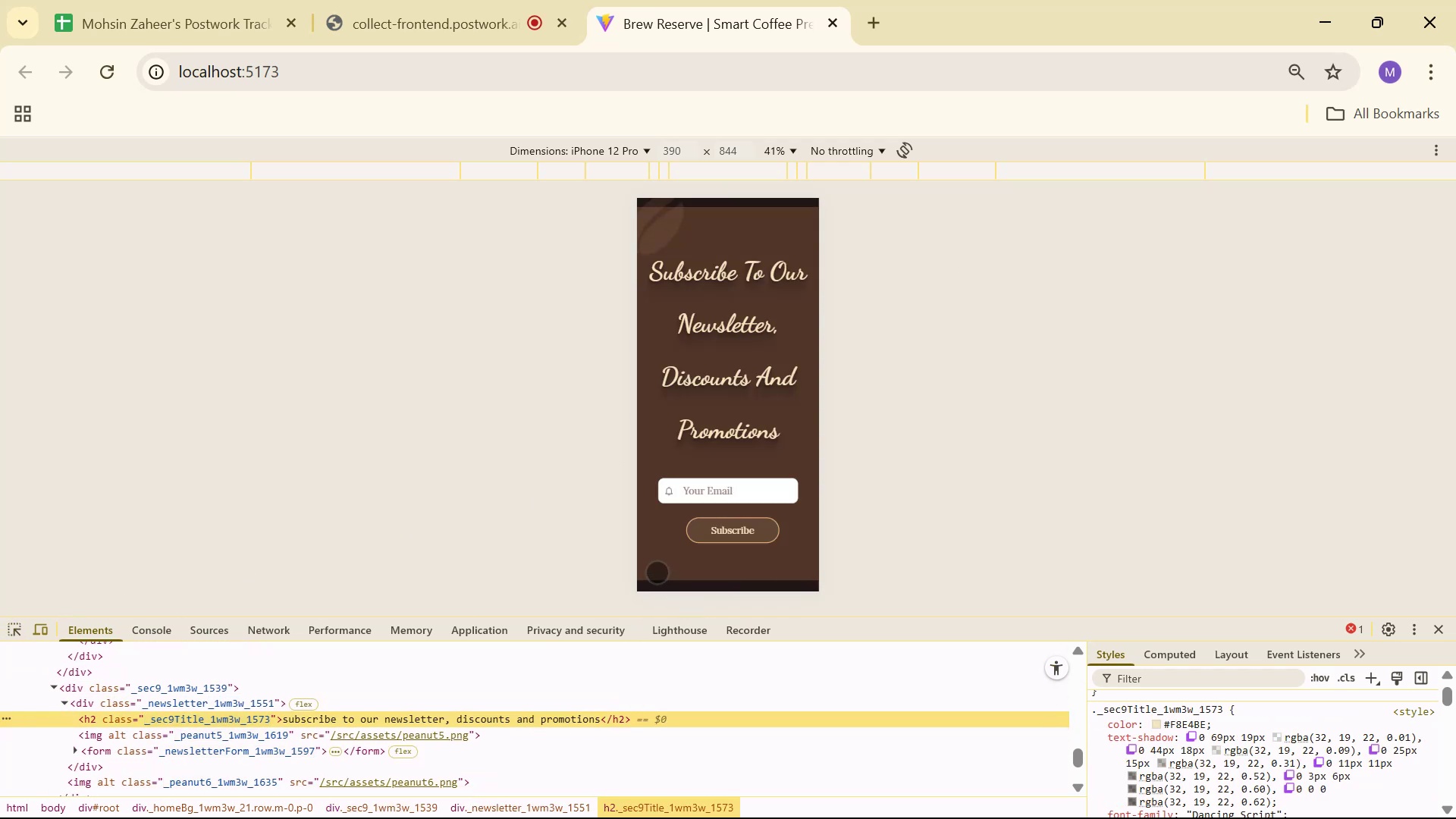 
key(Alt+Tab)
 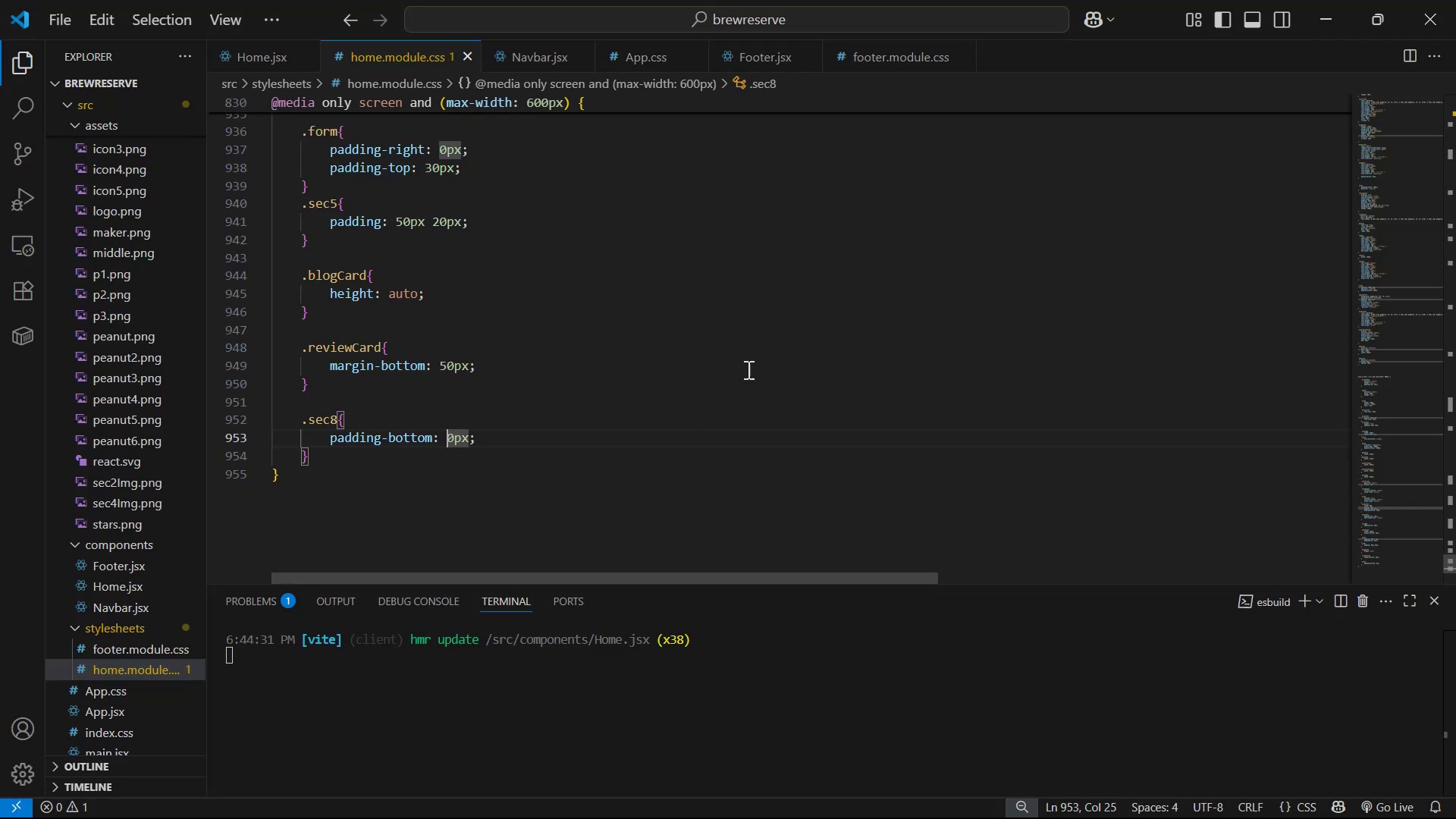 
key(Control+F)
 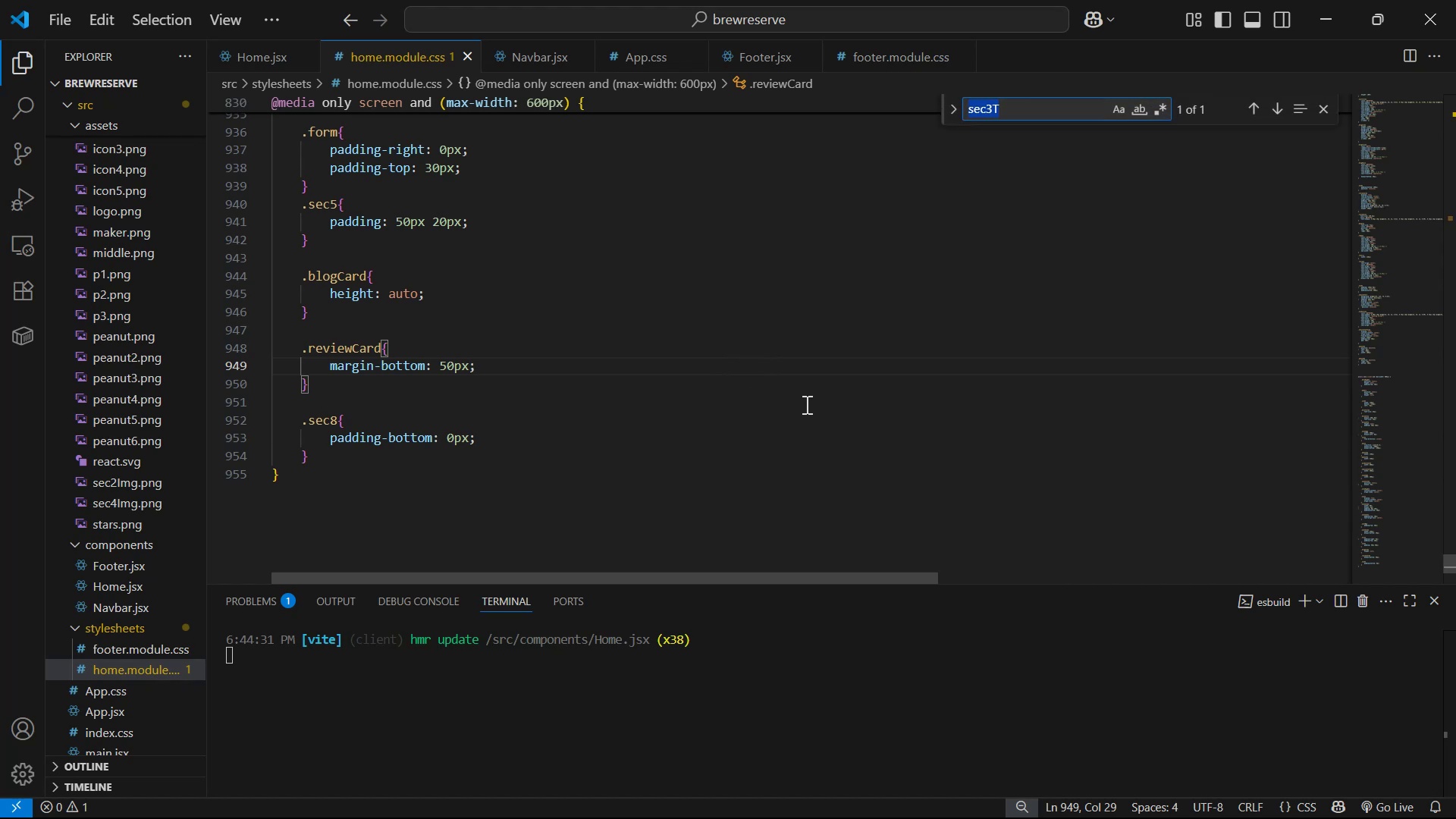 
type(sec9T)
 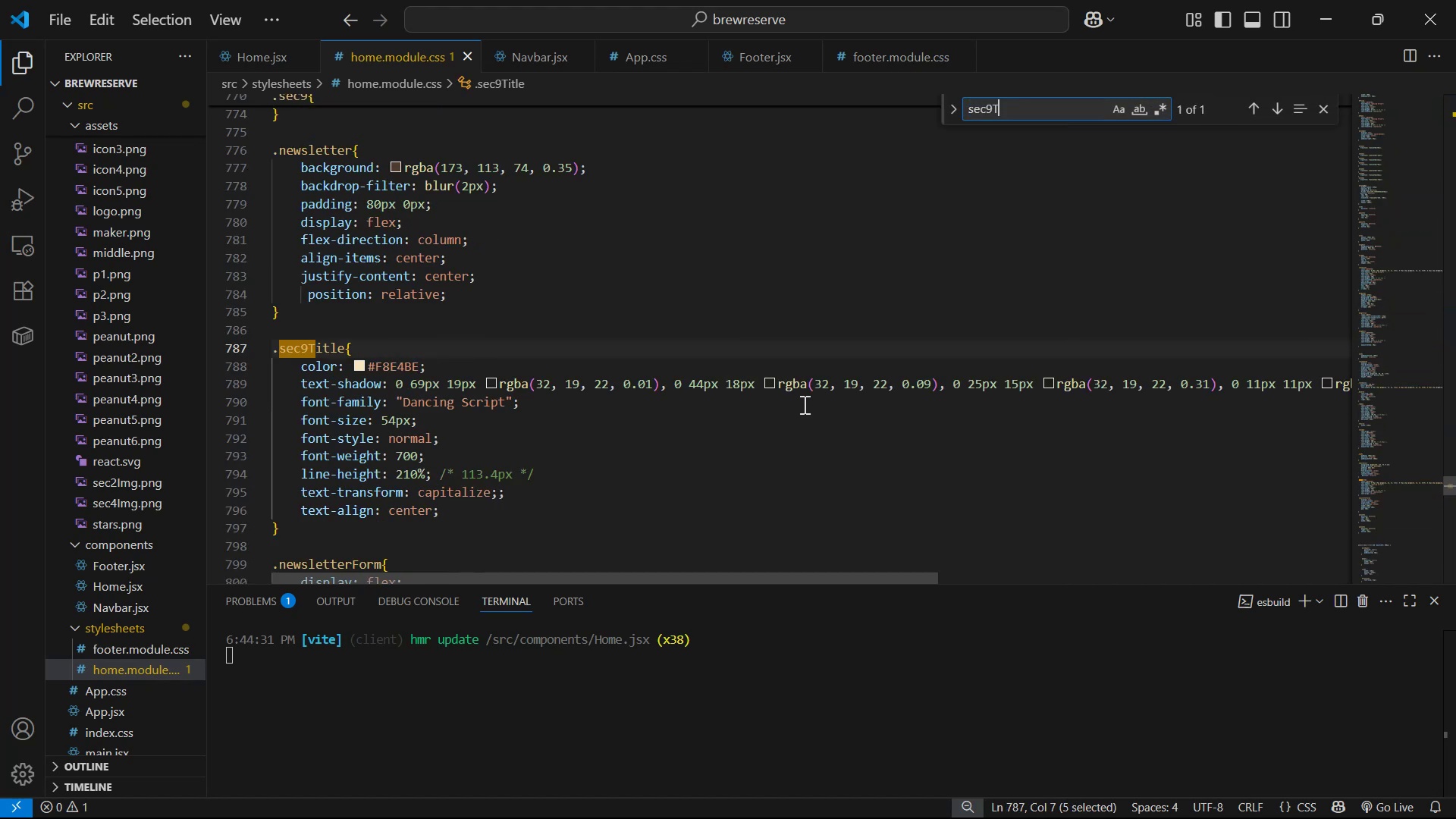 
left_click([401, 474])
 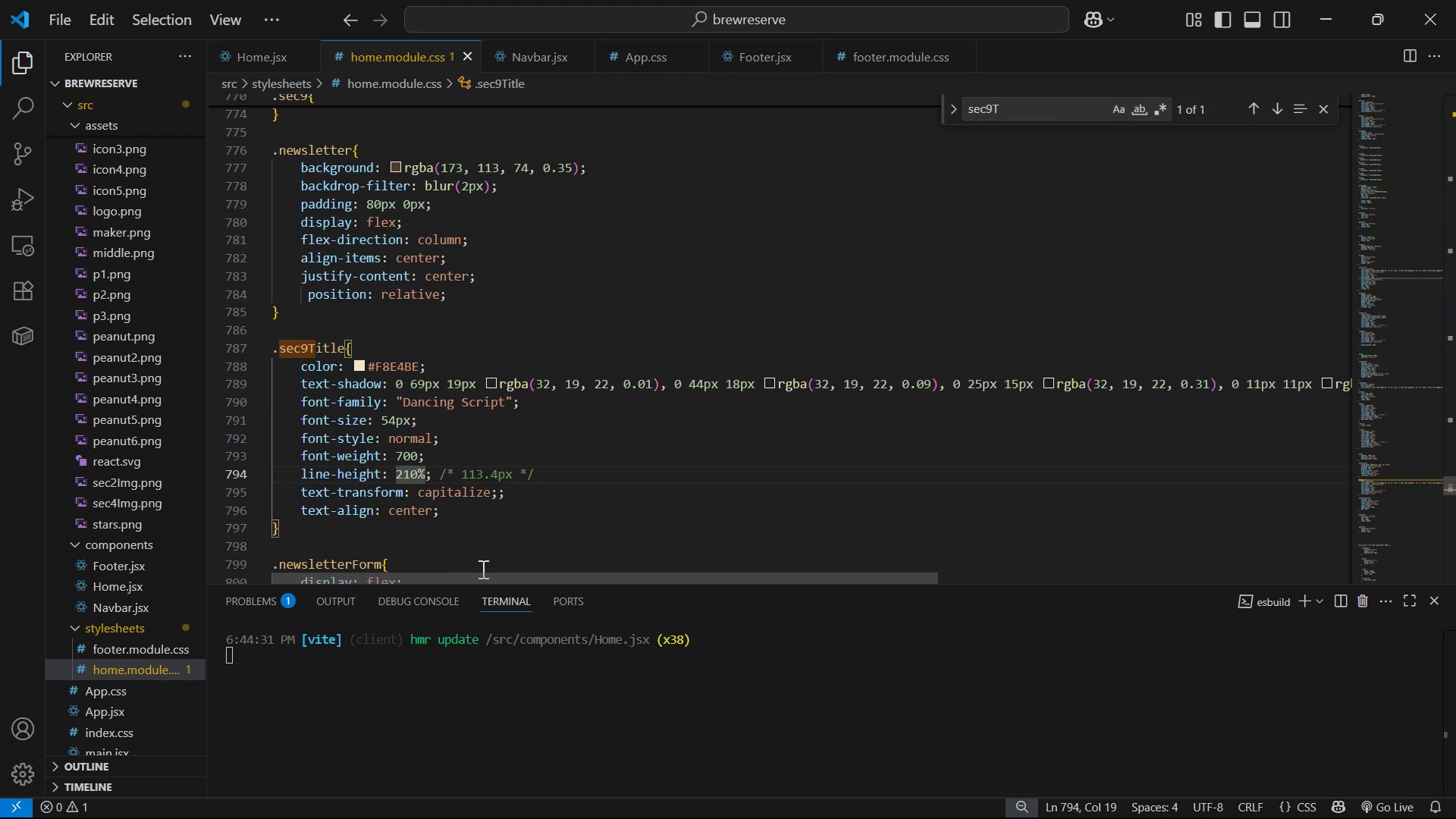 
key(Backspace)
 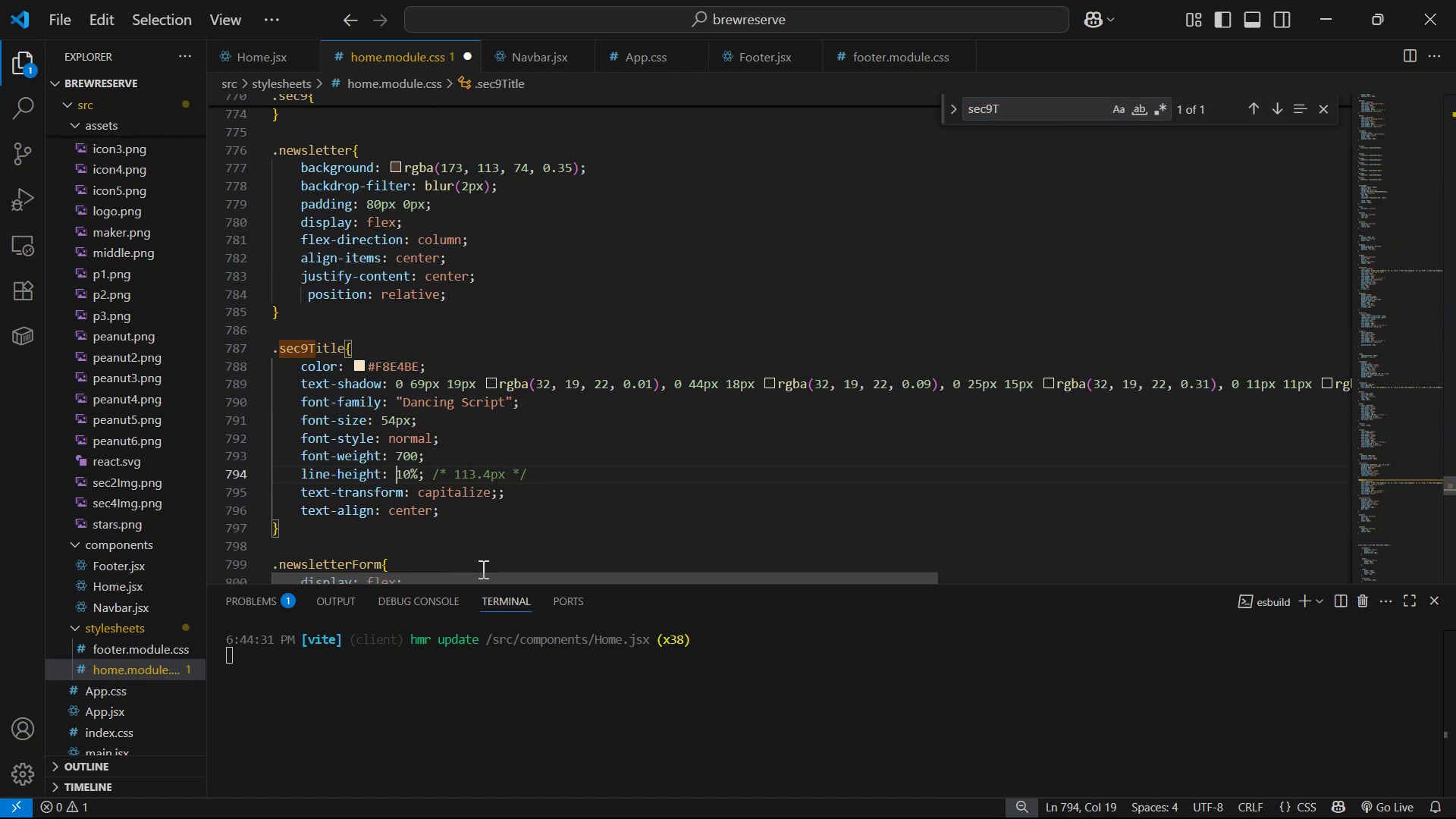 
key(1)
 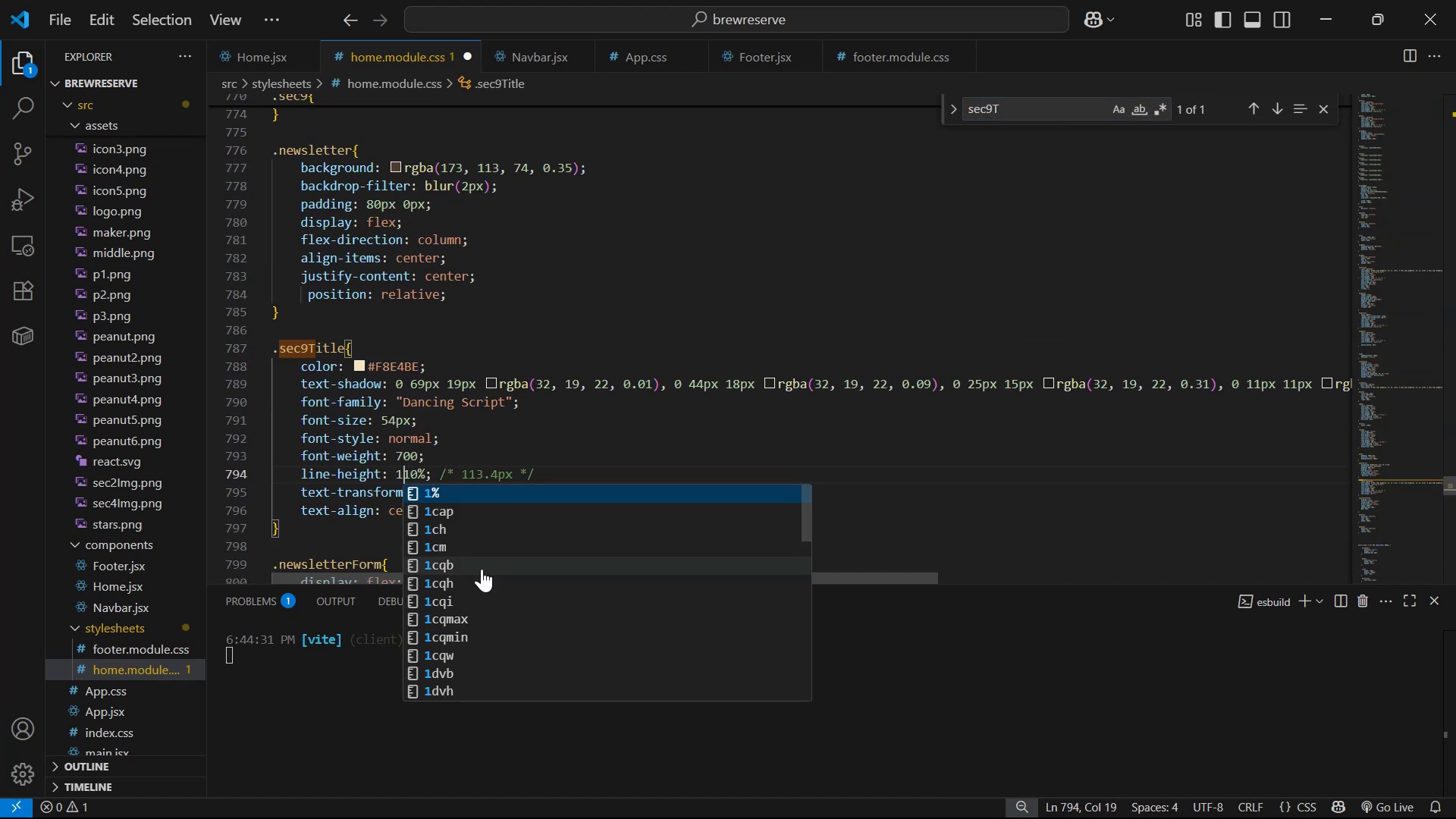 
key(Control+ControlLeft)
 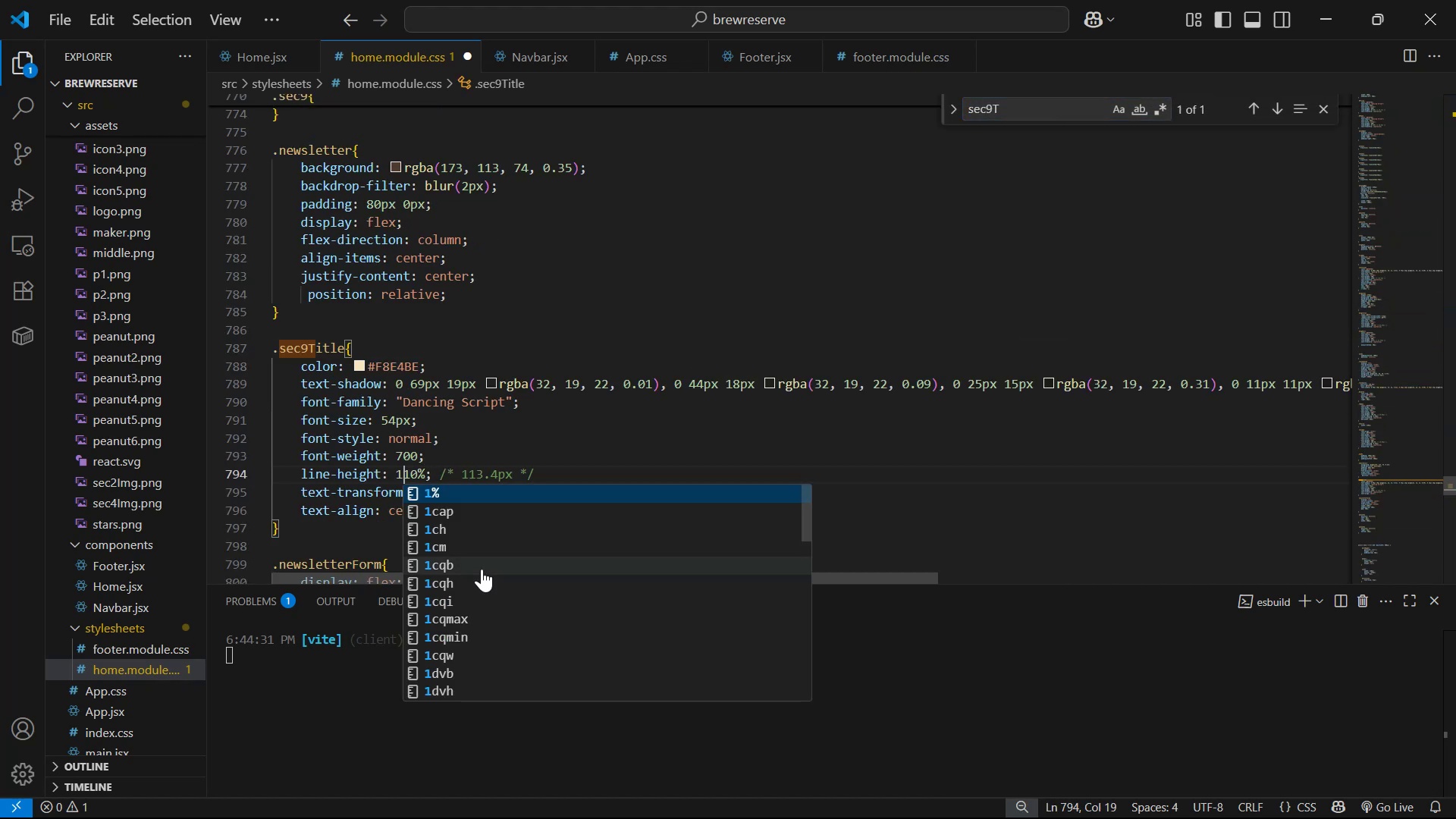 
key(Control+S)
 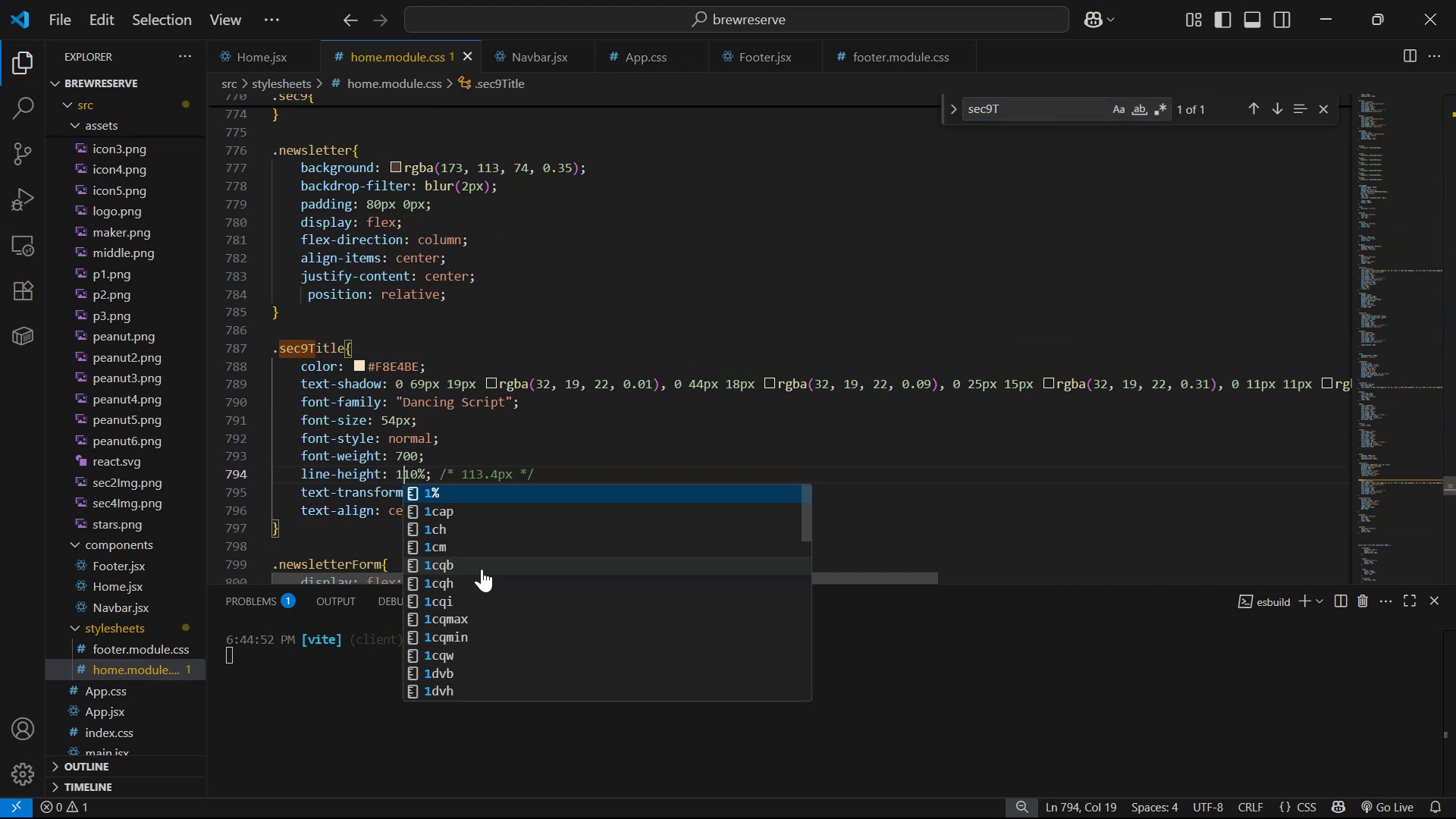 
key(Alt+AltLeft)
 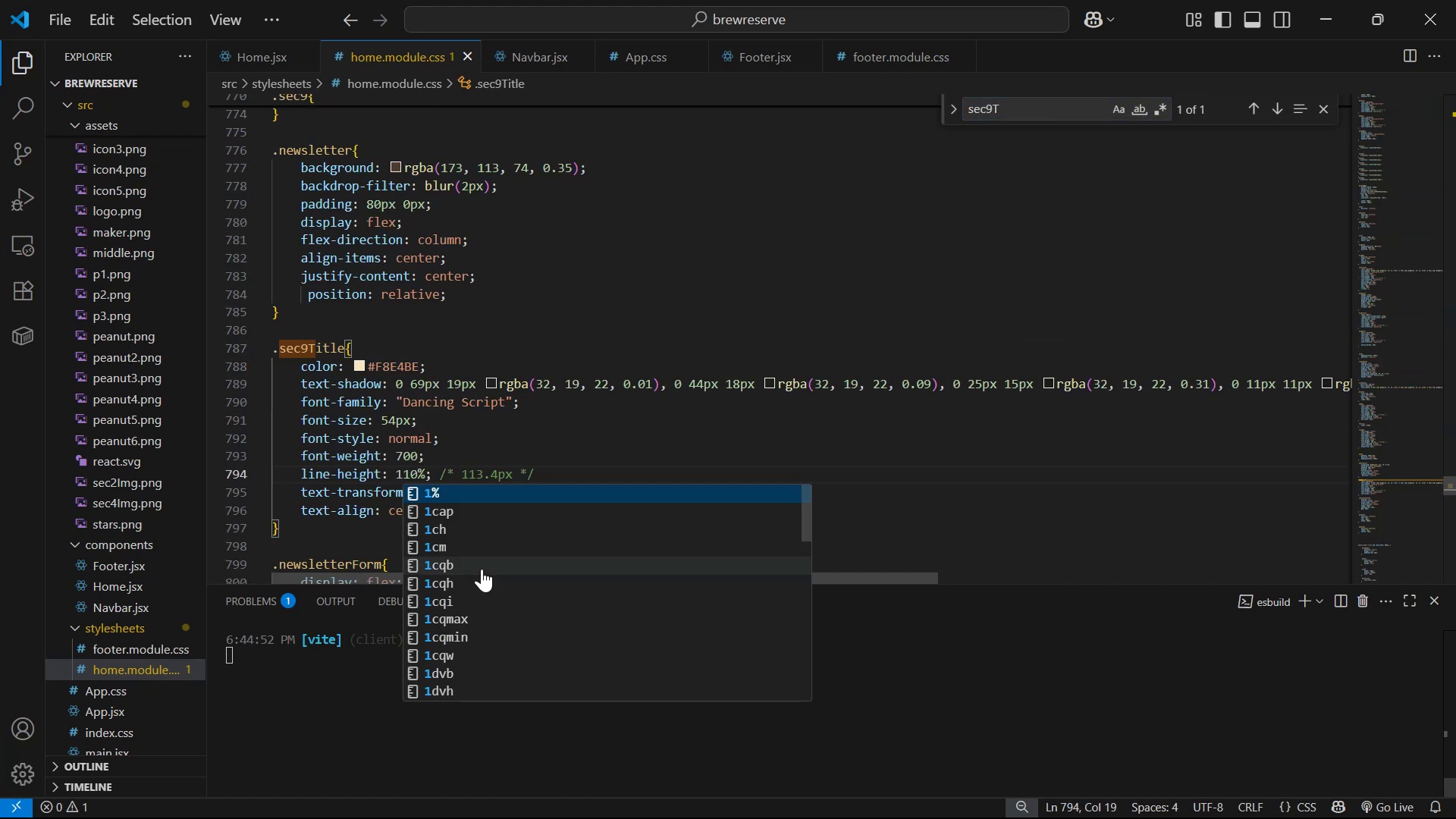 
key(Alt+Tab)
 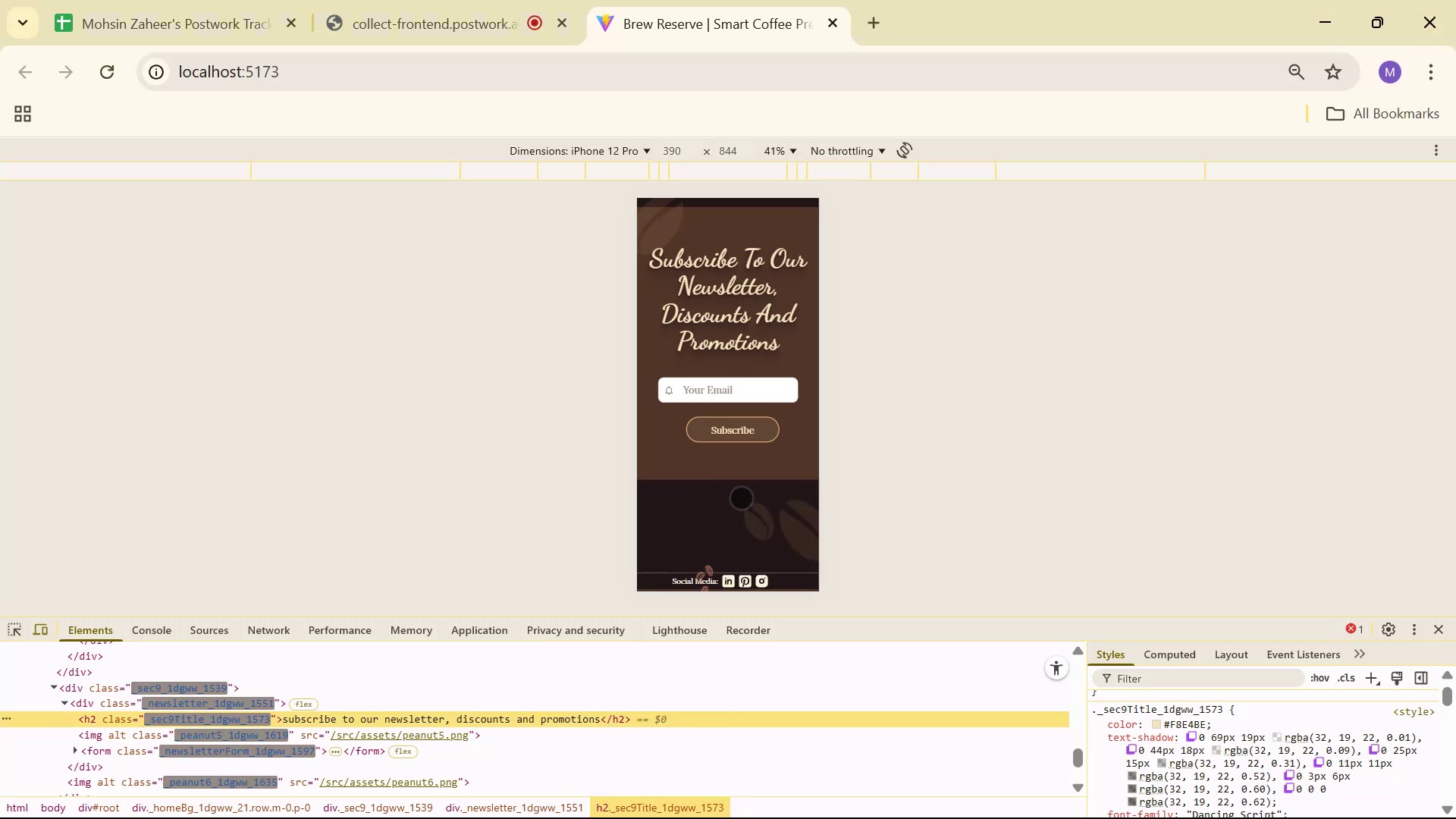 
scroll: coordinate [758, 450], scroll_direction: up, amount: 3.0
 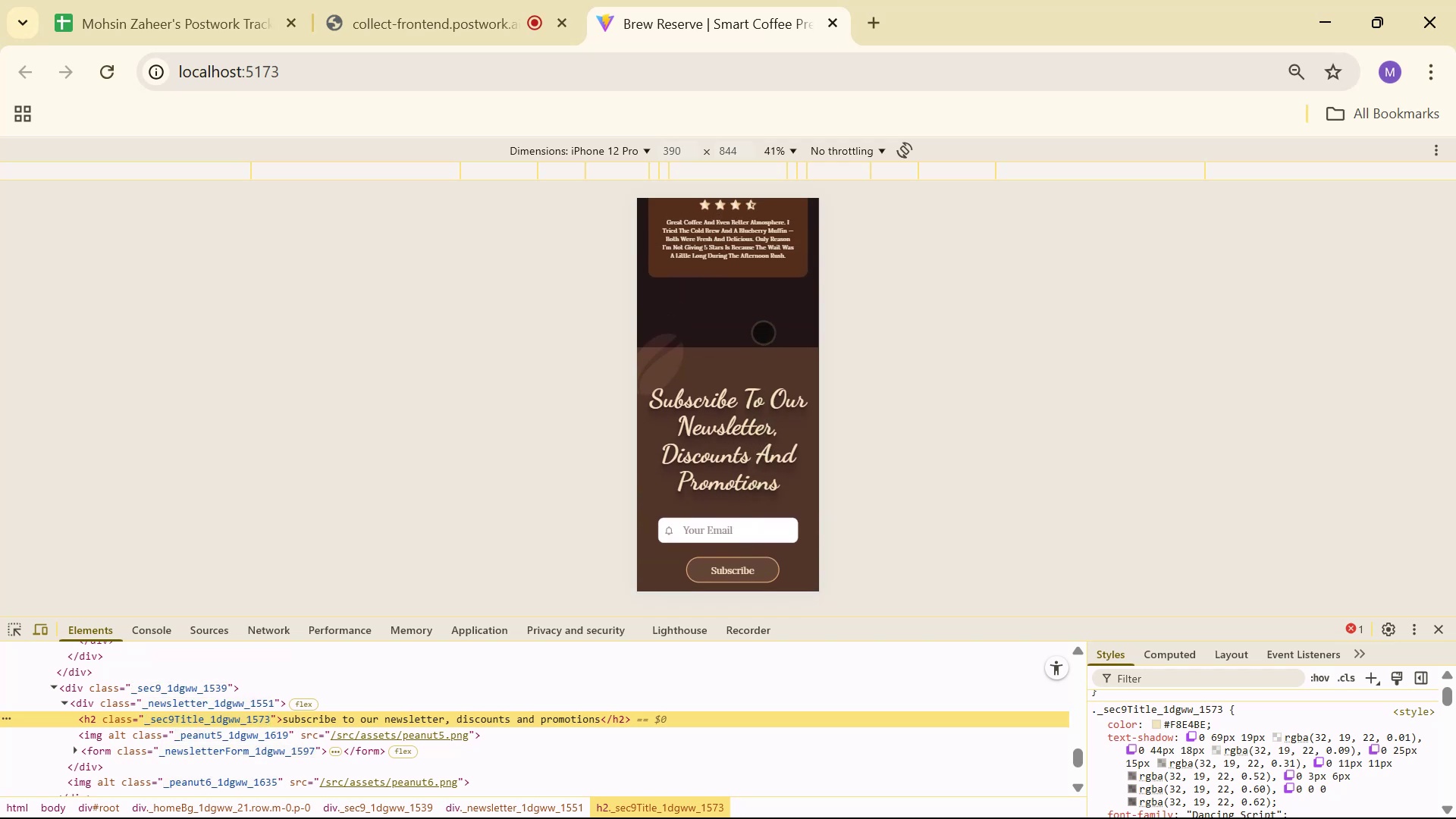 
scroll: coordinate [767, 331], scroll_direction: down, amount: 1.0
 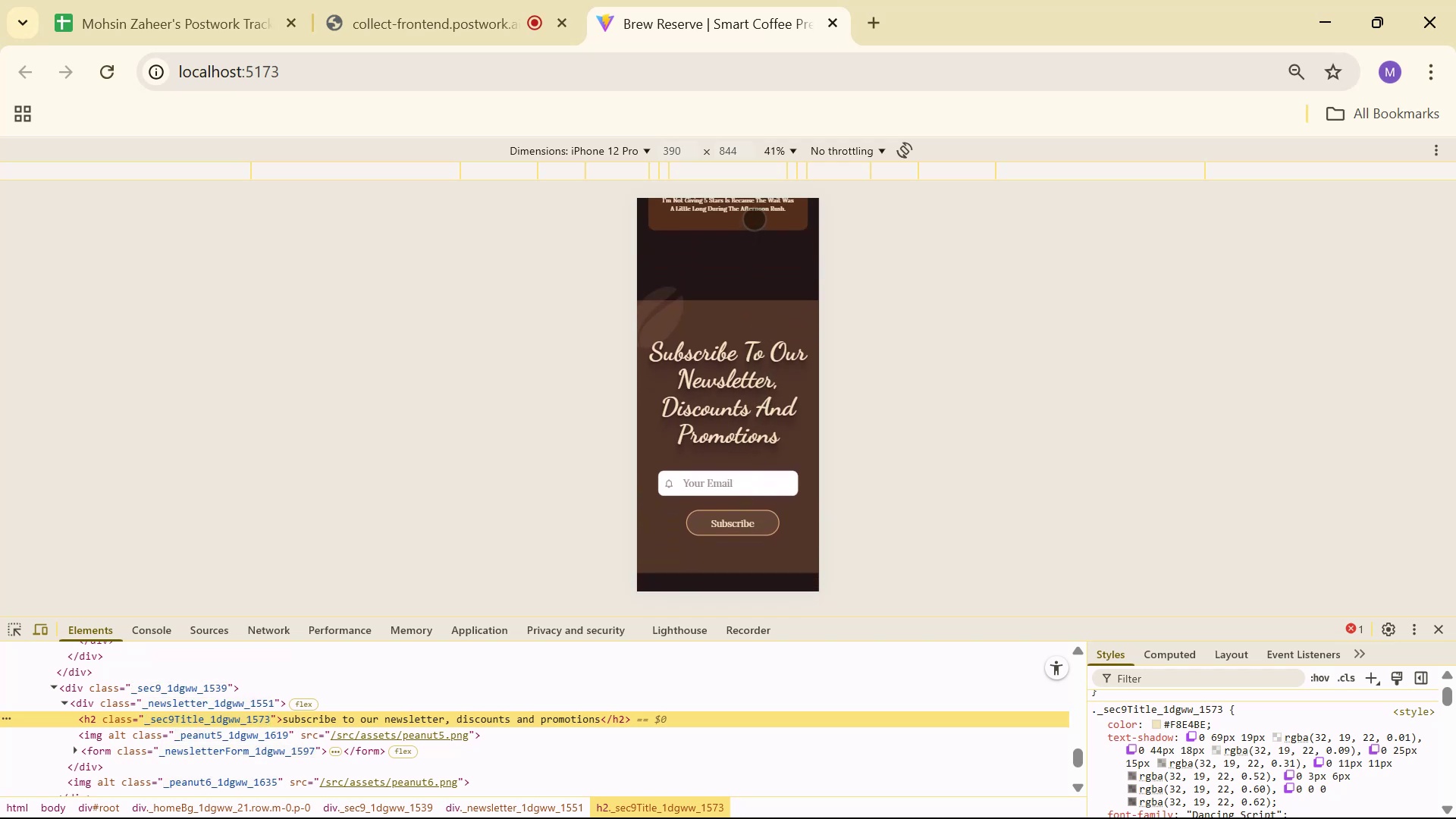 
key(Alt+AltLeft)
 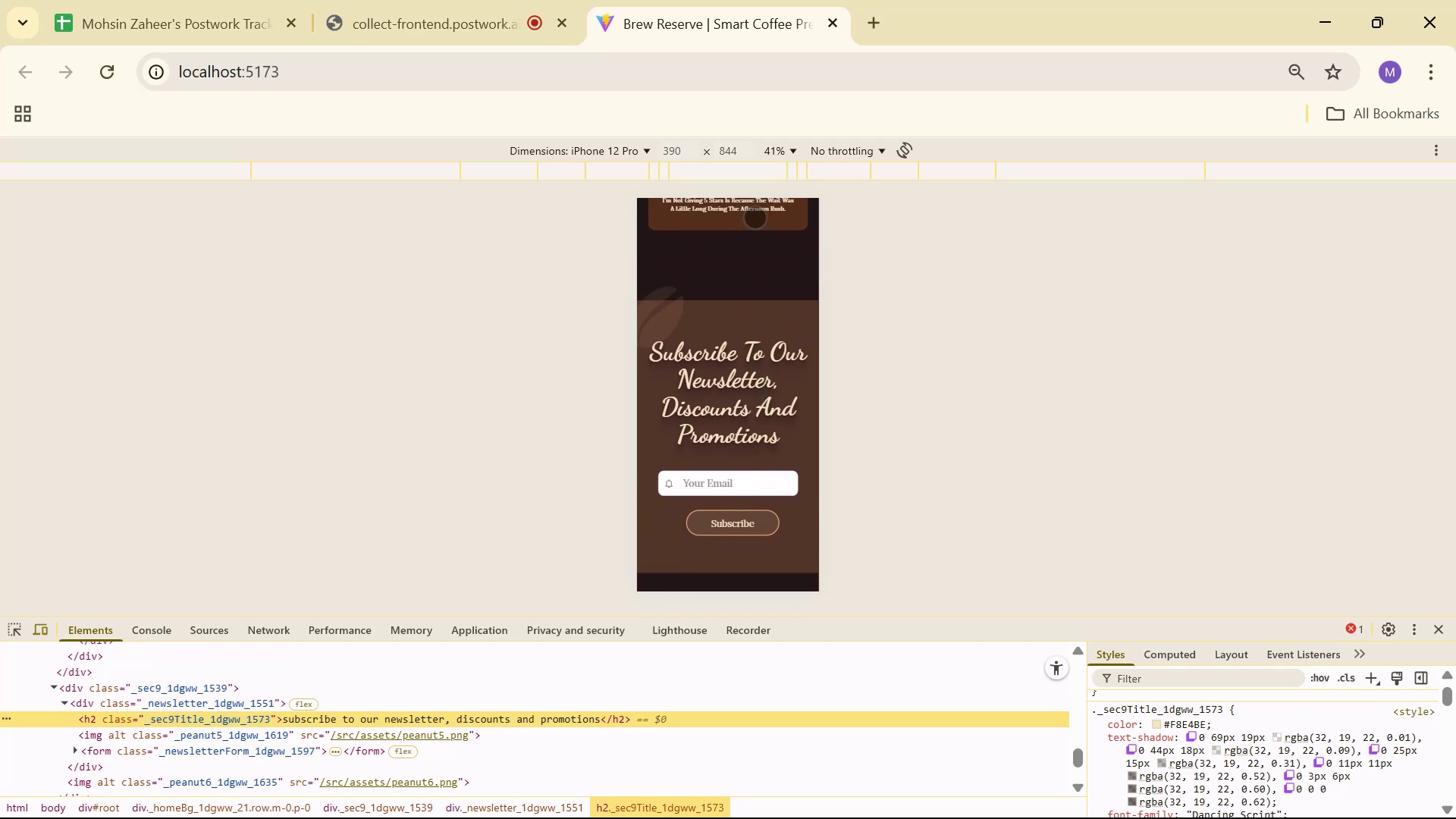 
key(Alt+Tab)
 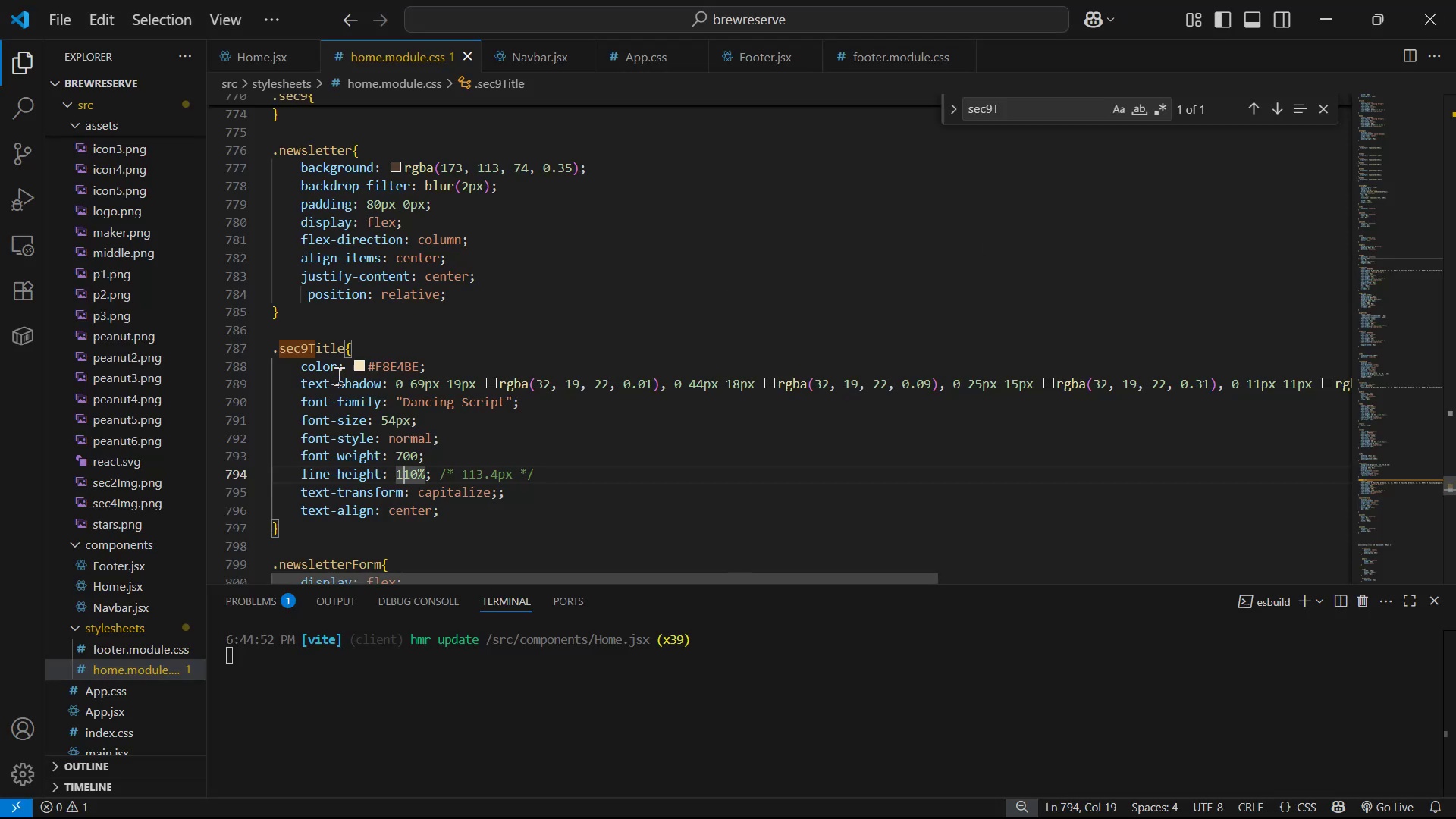 
left_click_drag(start_coordinate=[356, 346], to_coordinate=[260, 347])
 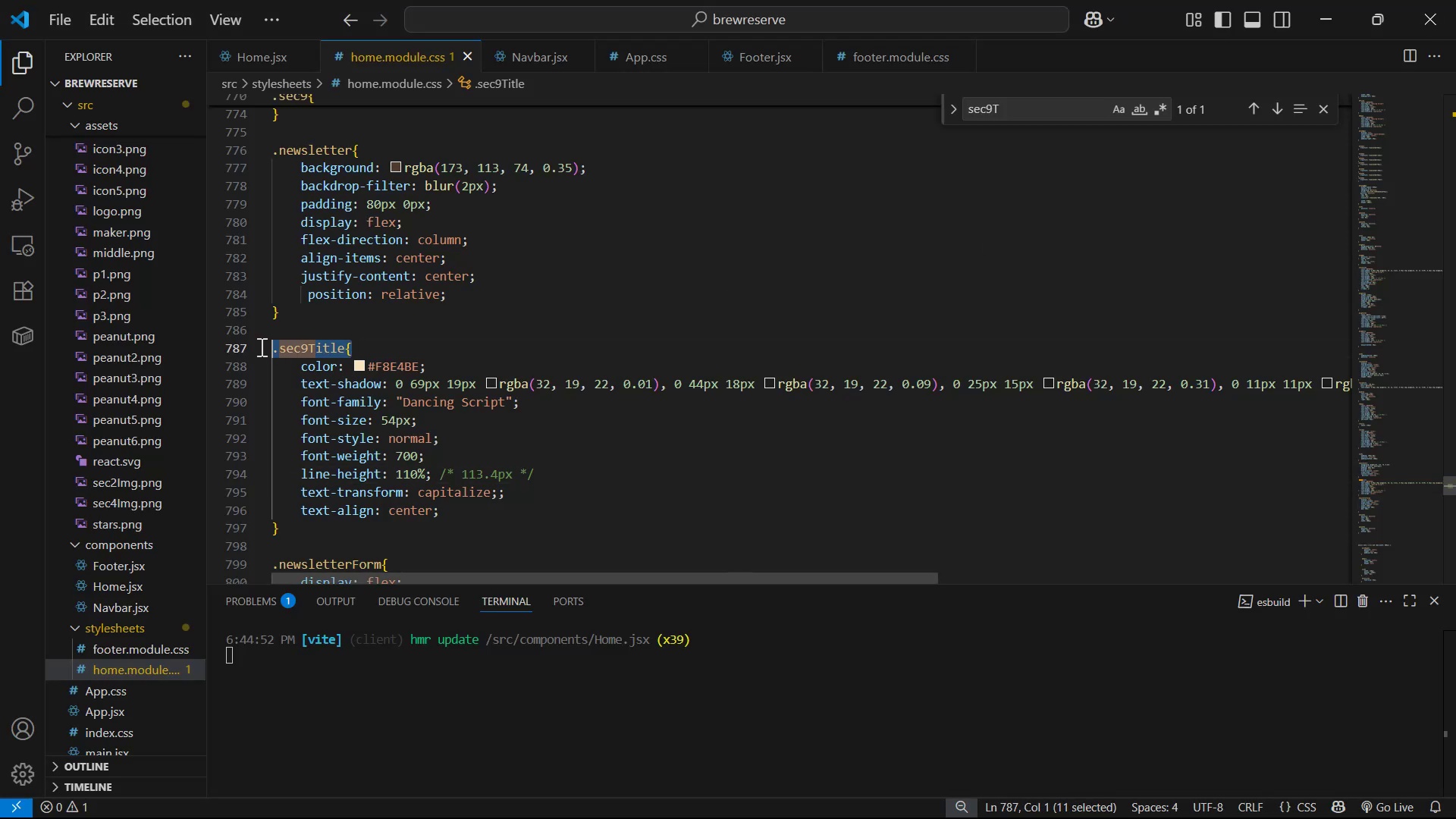 
key(Control+C)
 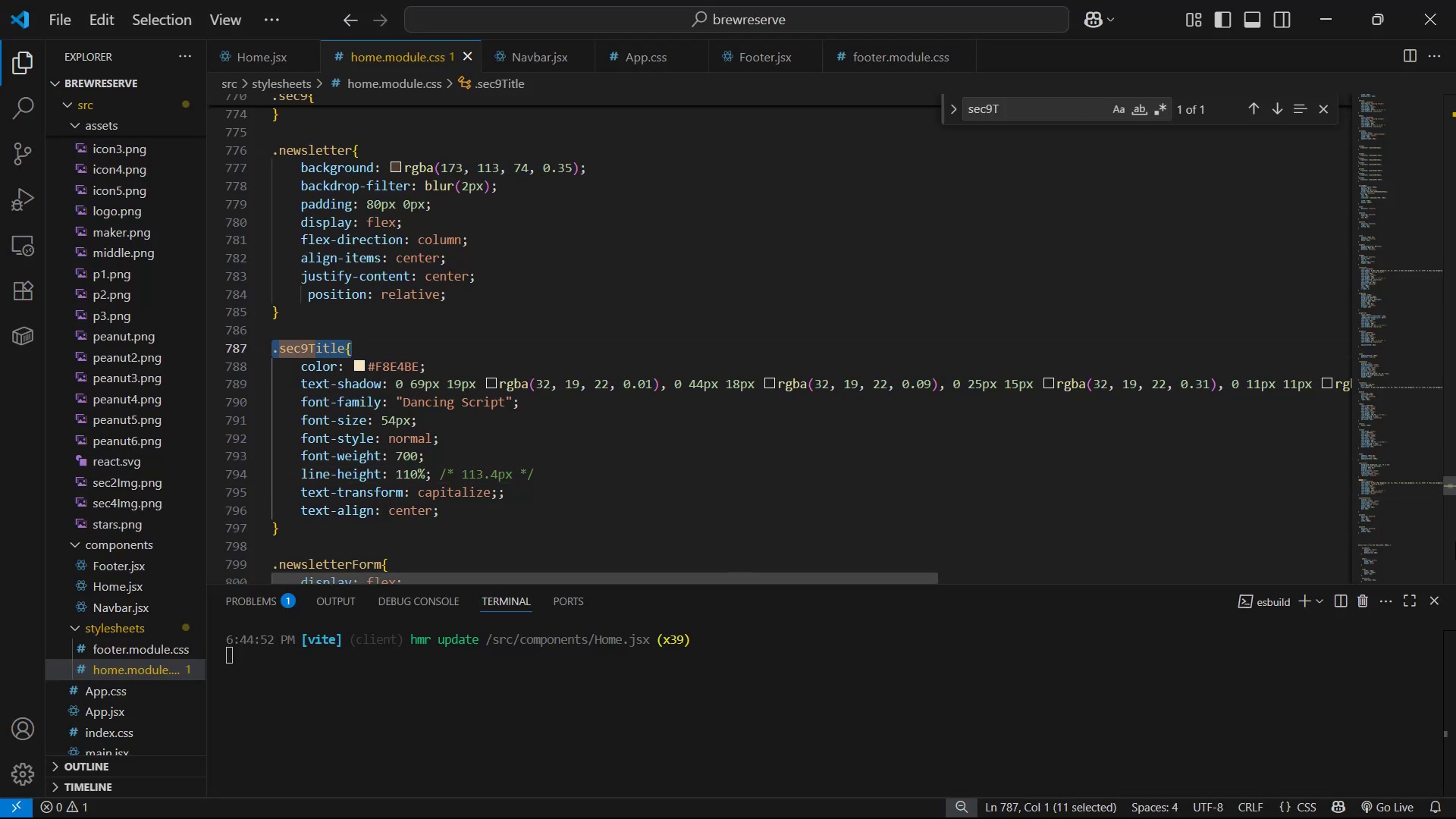 
left_click_drag(start_coordinate=[1454, 487], to_coordinate=[1449, 630])
 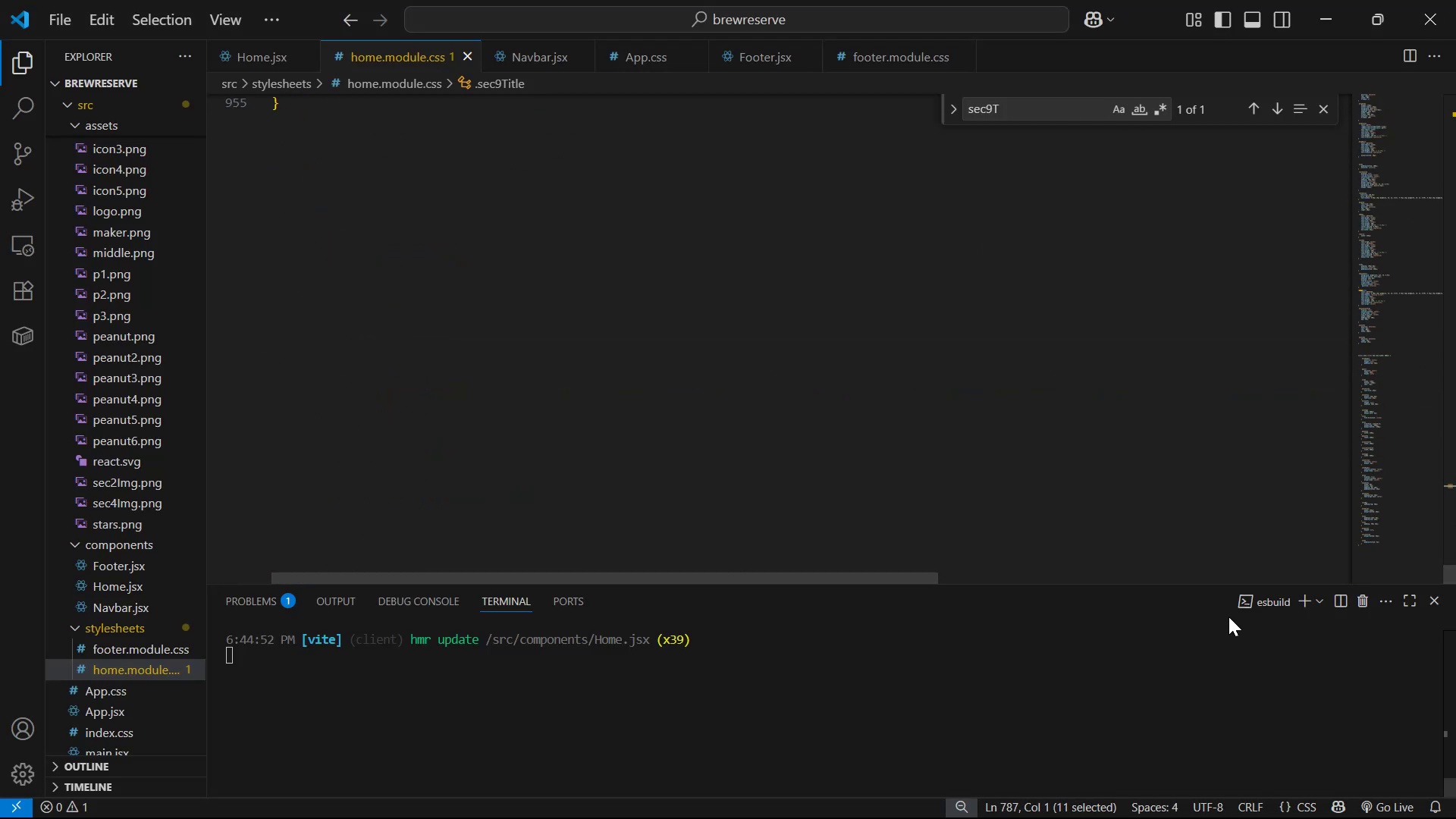 
scroll: coordinate [626, 422], scroll_direction: up, amount: 4.0
 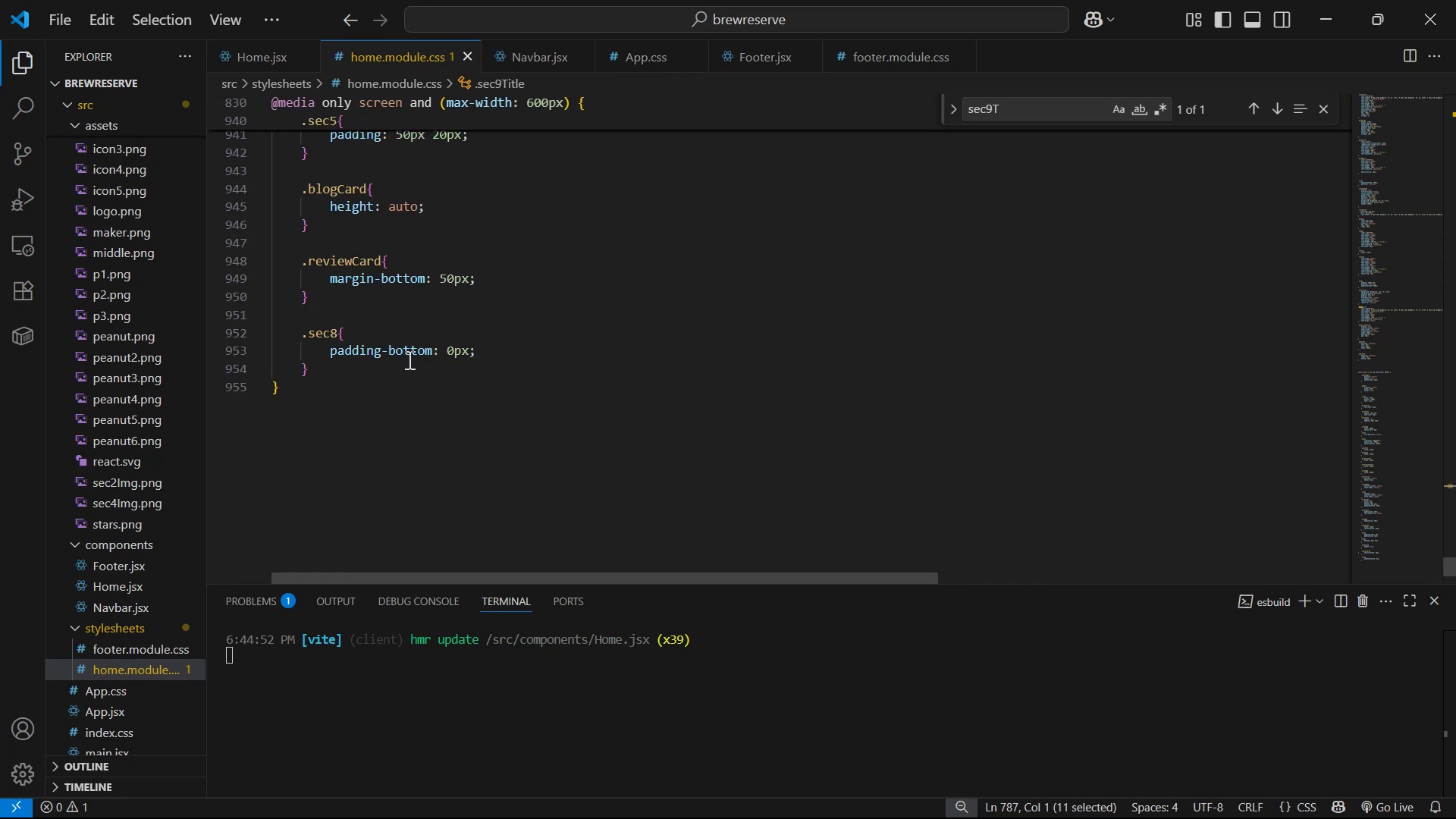 
left_click([404, 376])
 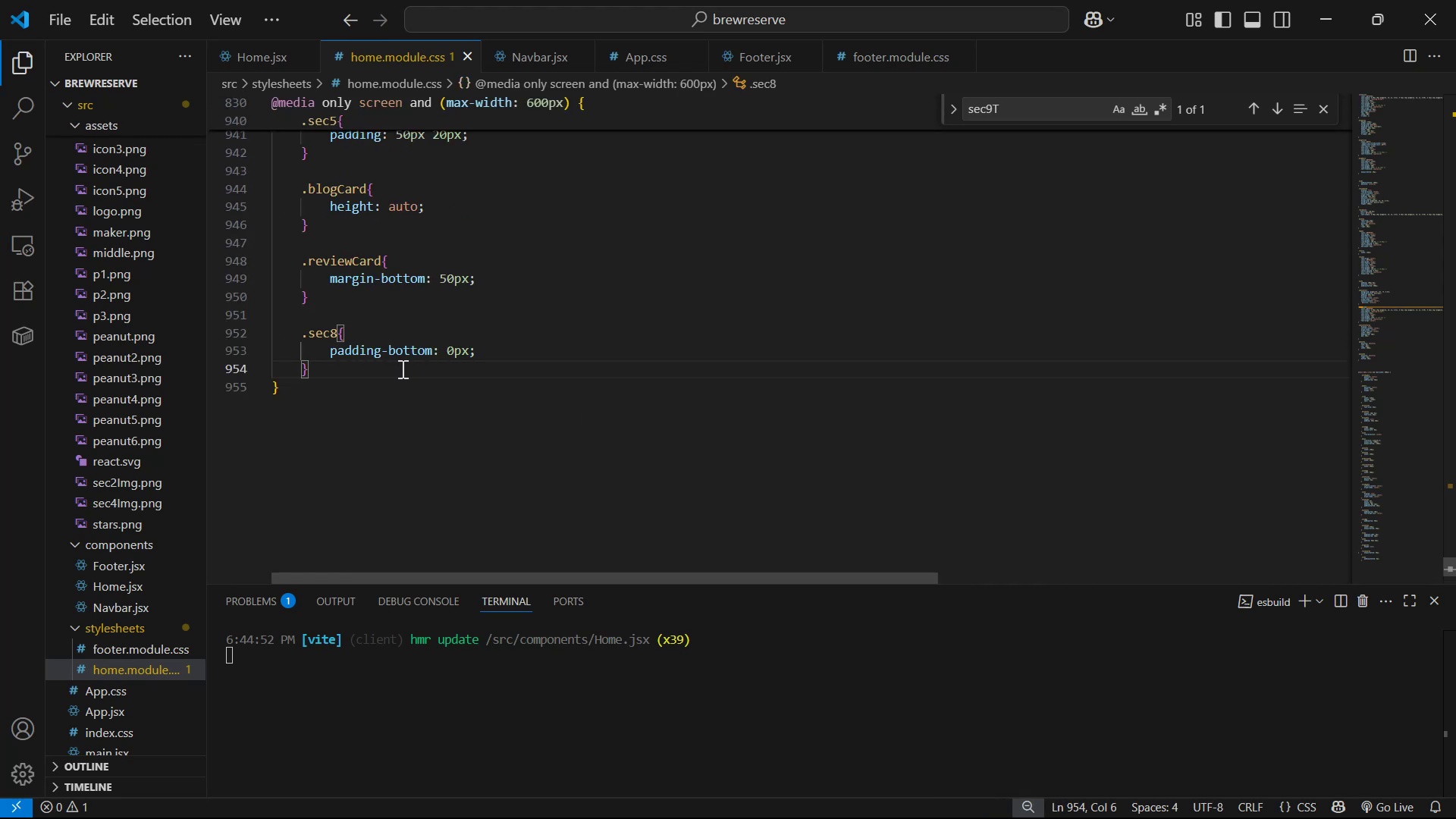 
key(Enter)
 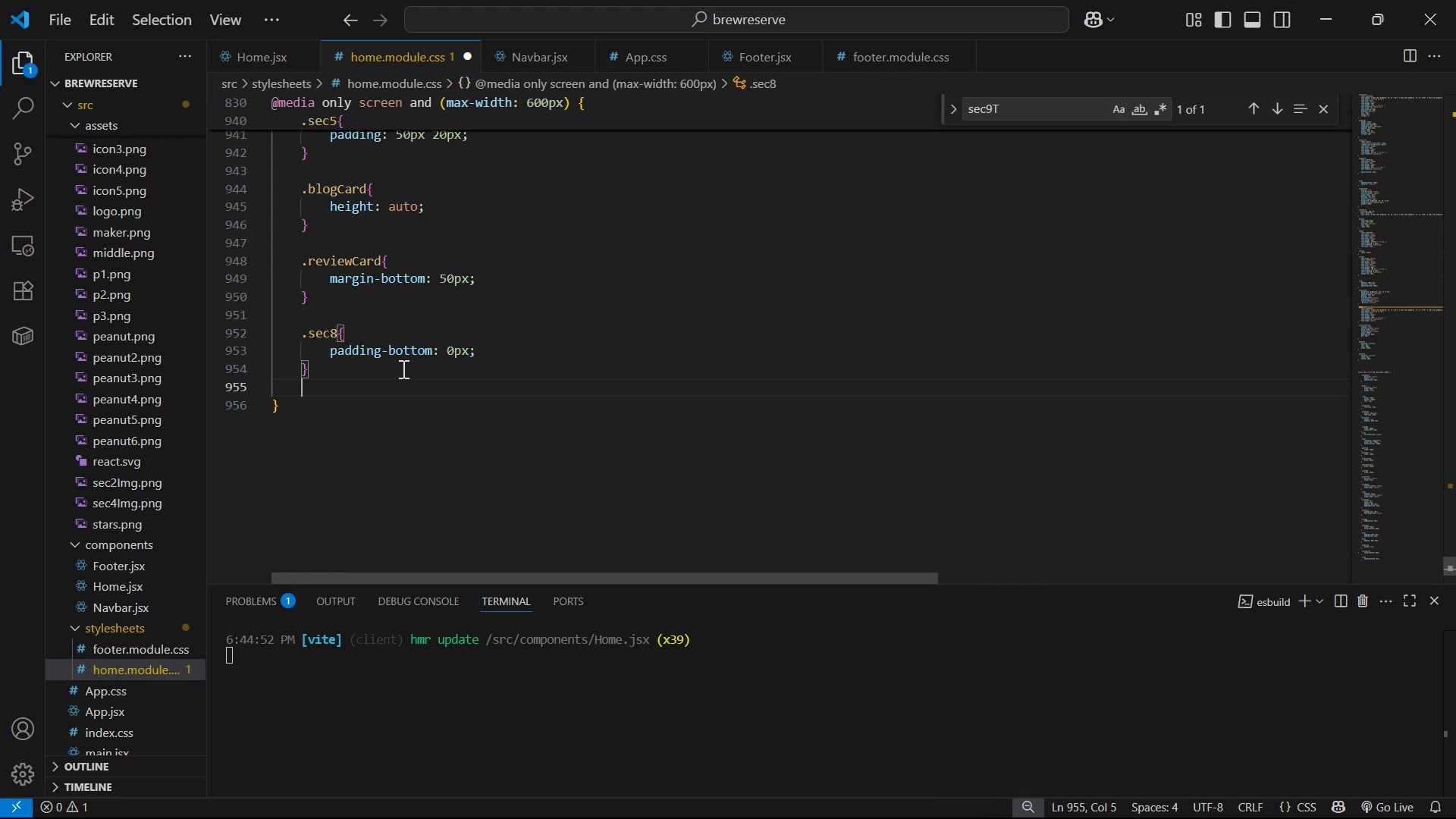 
key(Enter)
 